 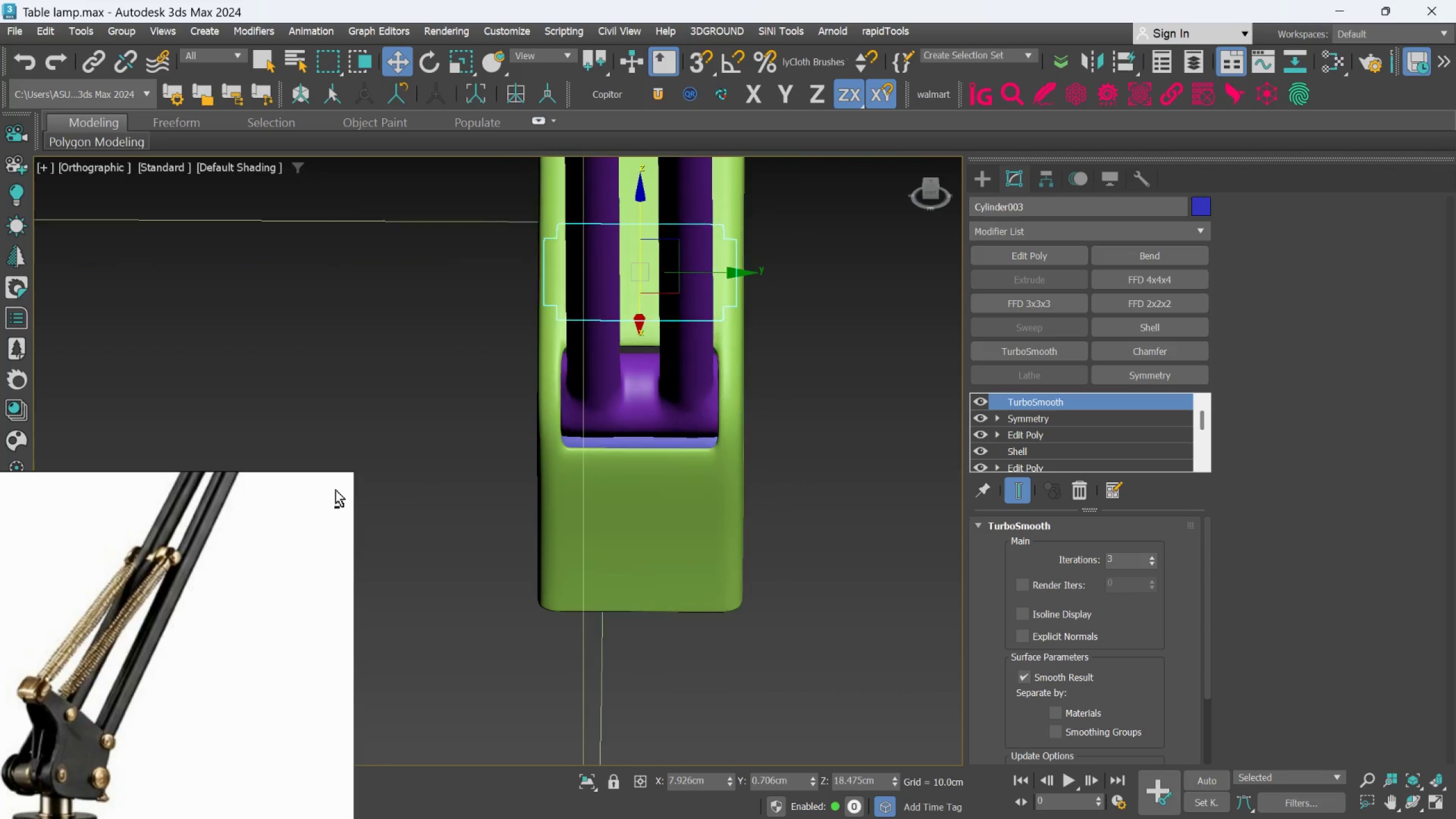 
key(Alt+AltLeft)
 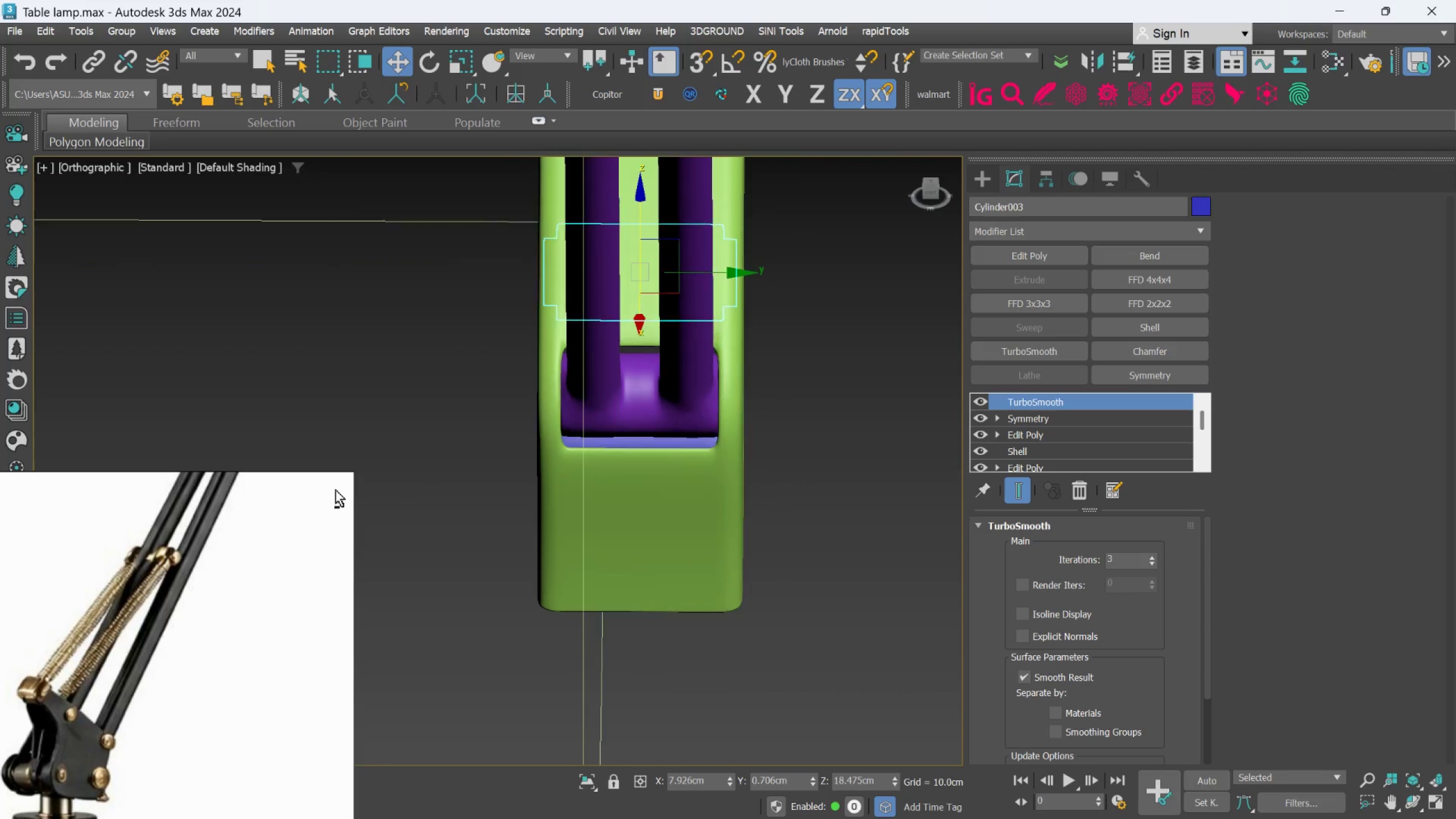 
key(Alt+AltLeft)
 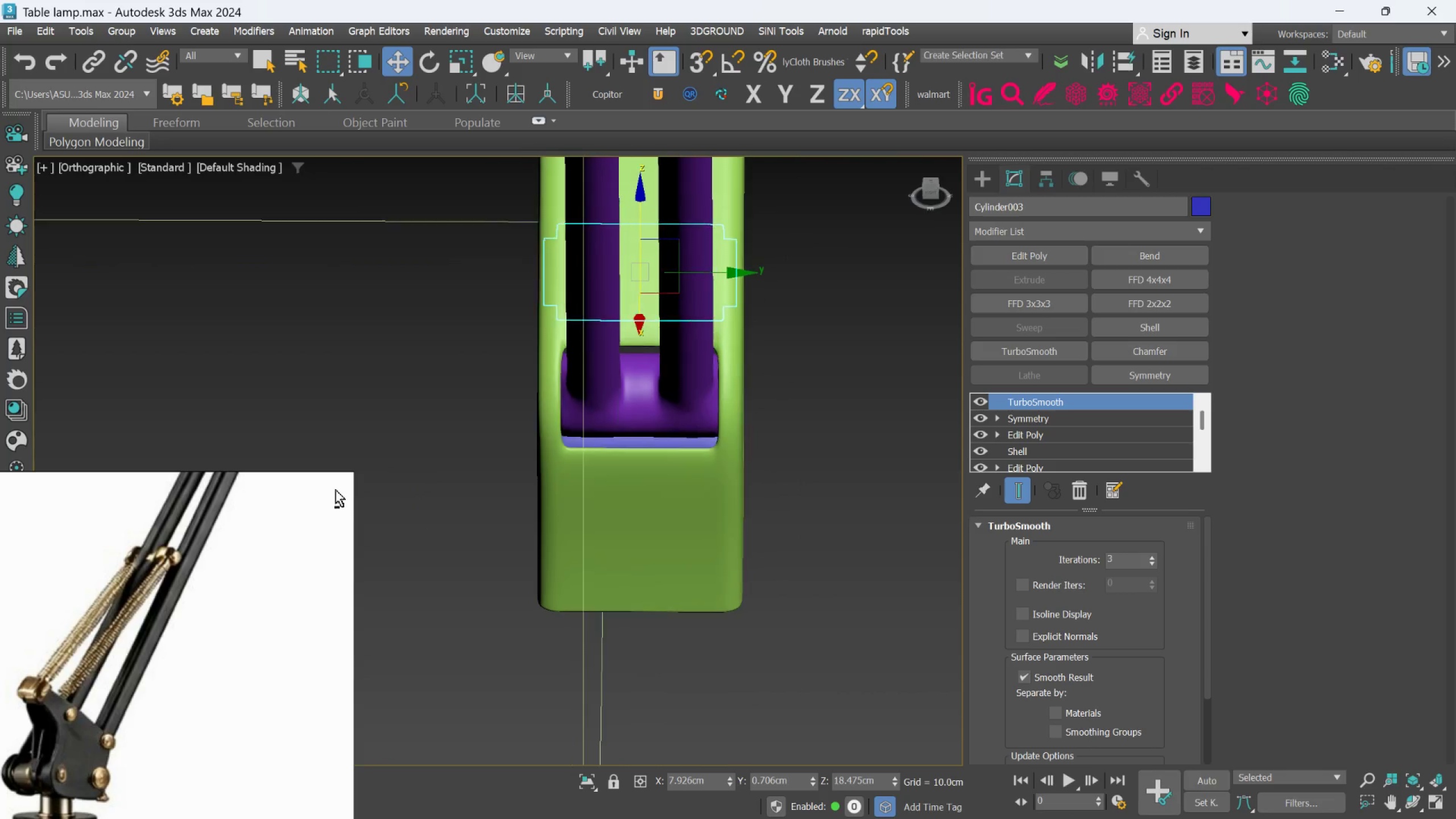 
key(Alt+AltLeft)
 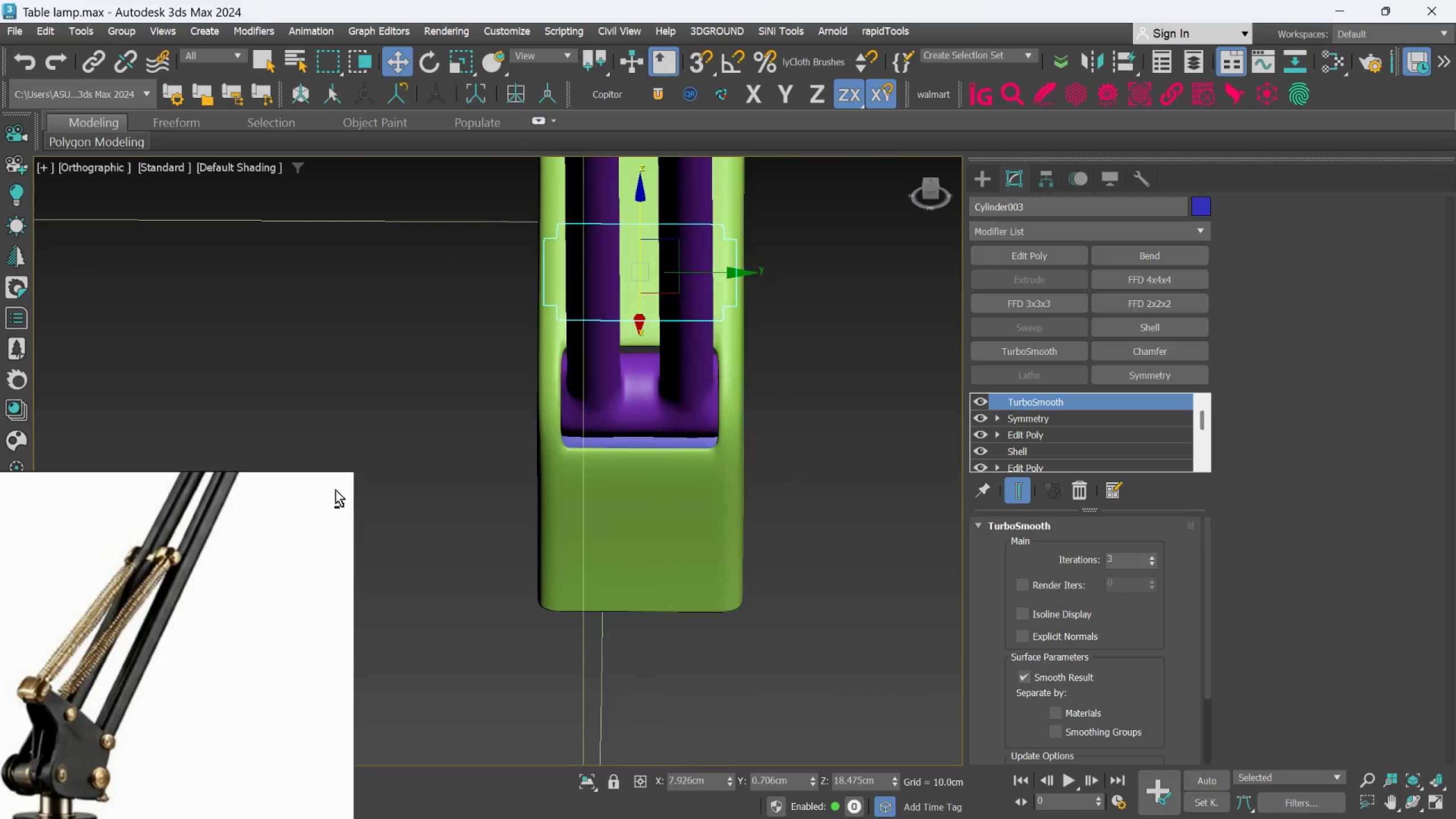 
key(Alt+AltLeft)
 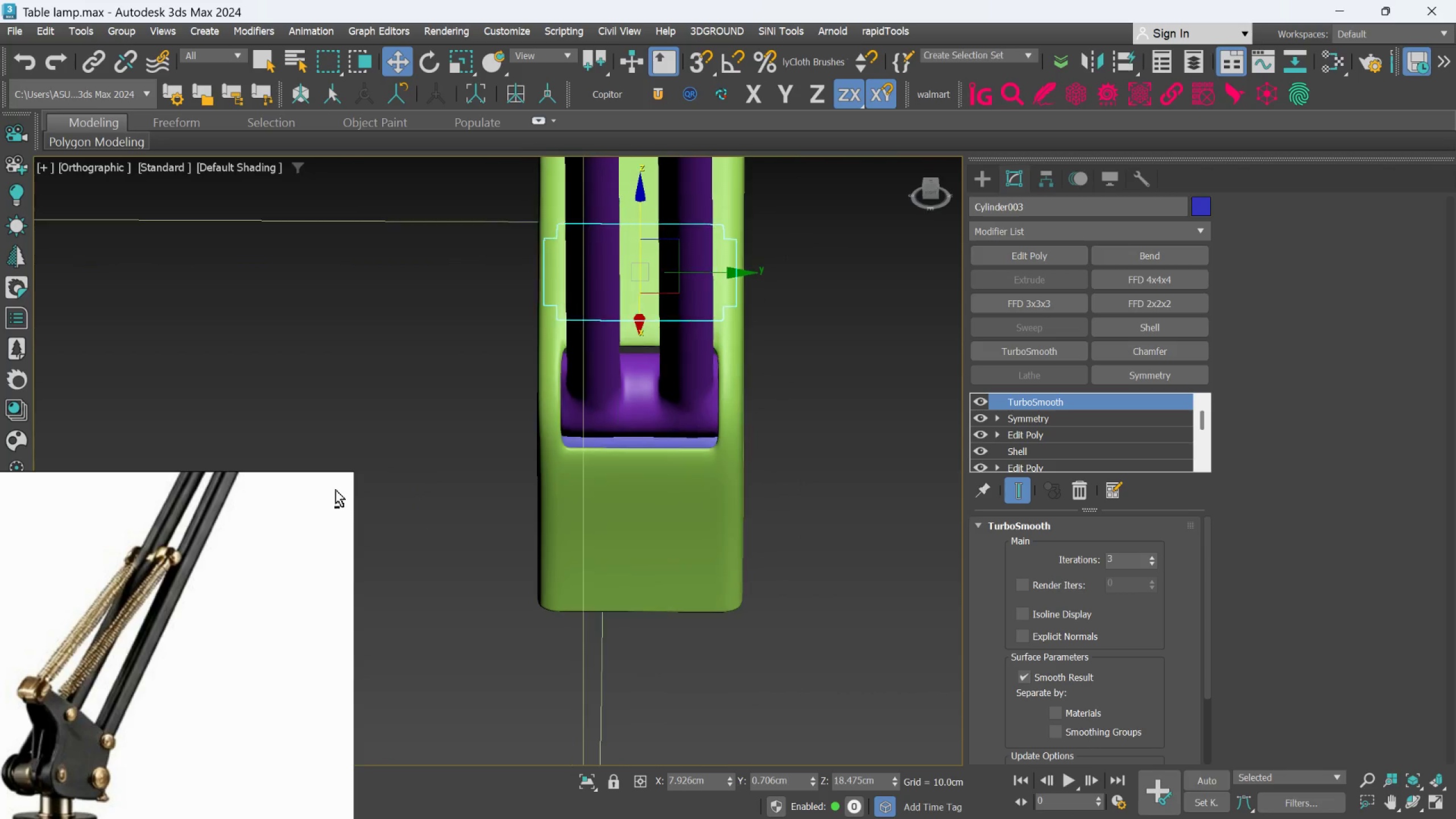 
key(Alt+AltLeft)
 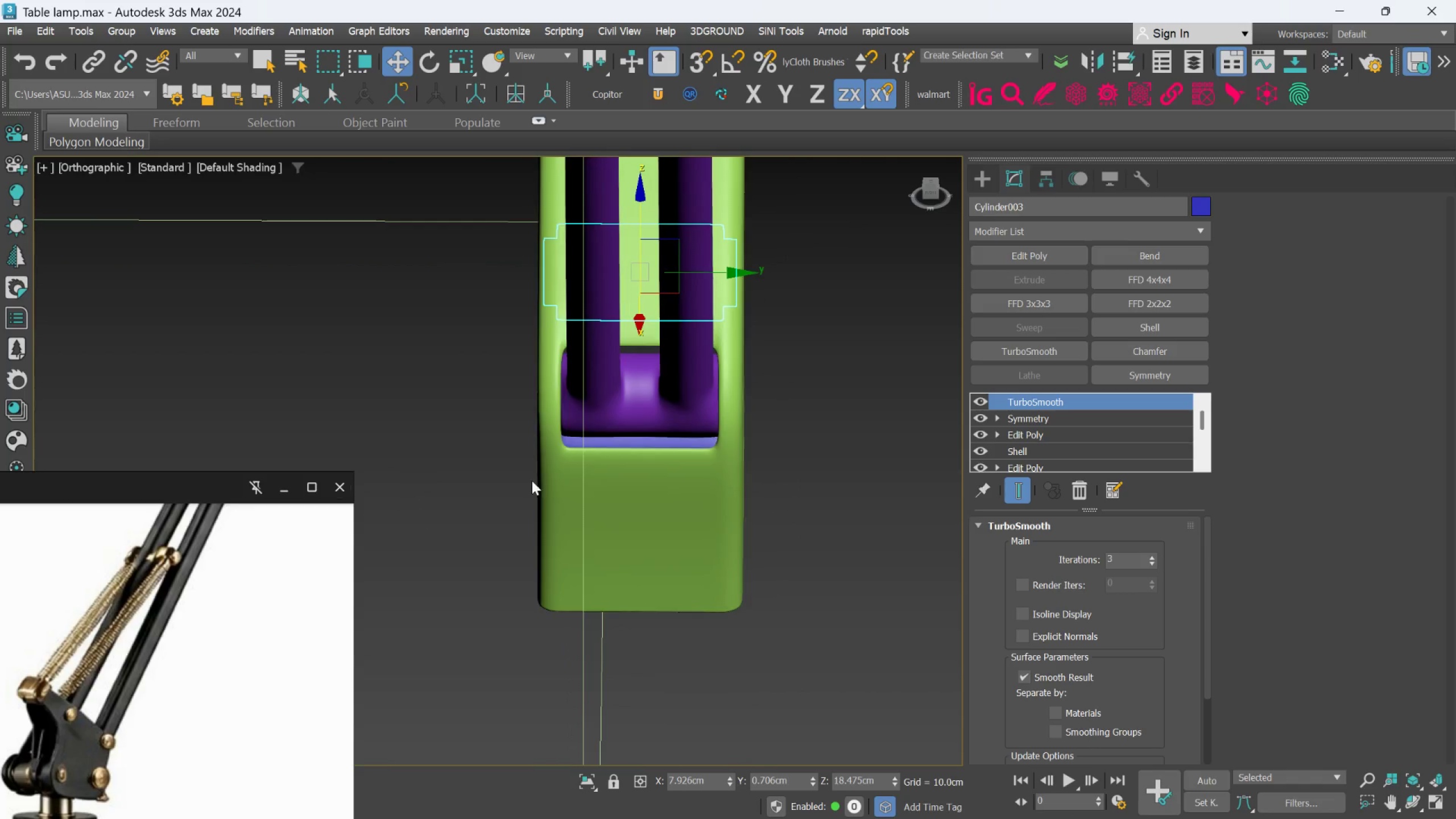 
hold_key(key=AltLeft, duration=1.49)
 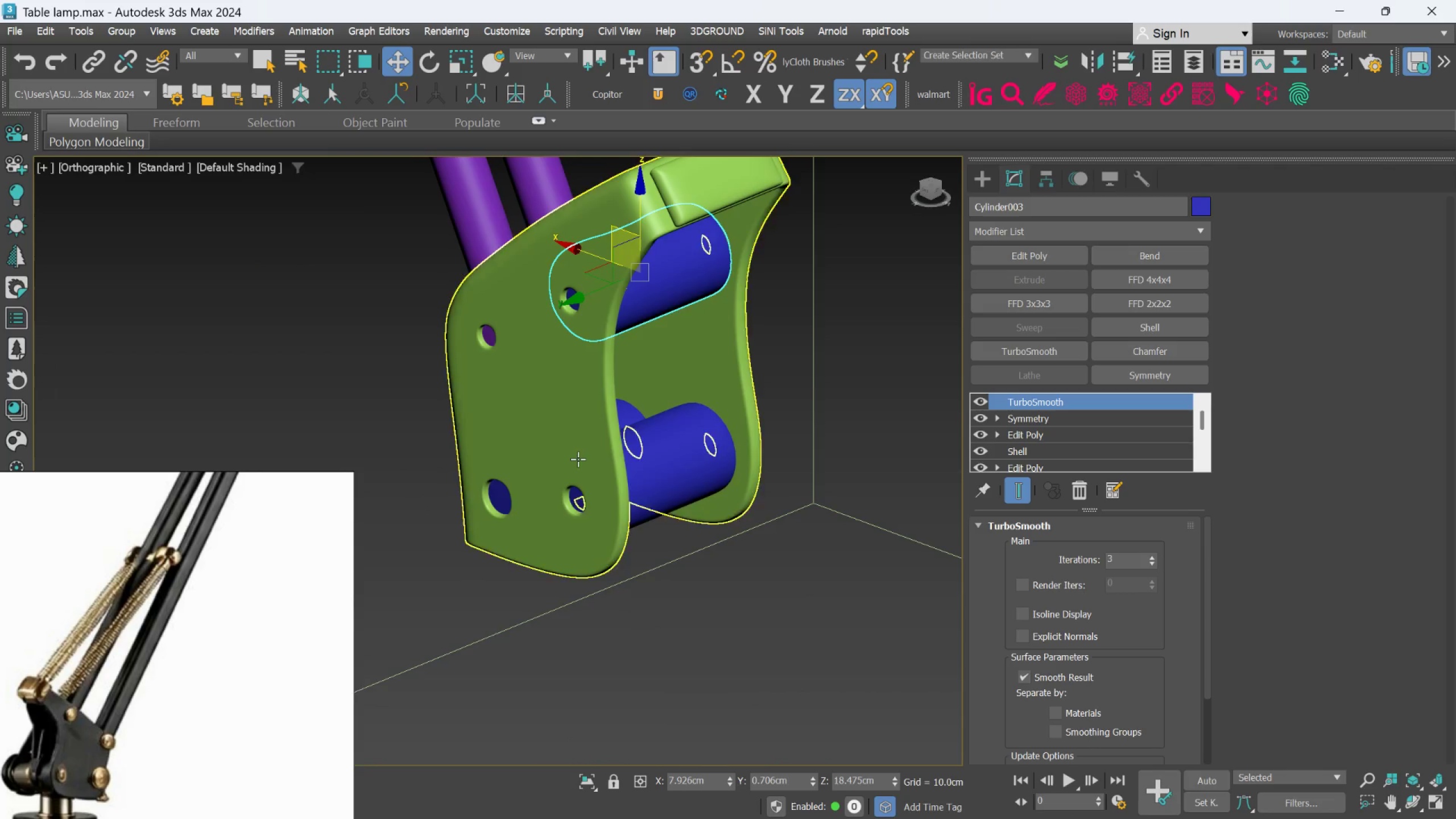 
hold_key(key=AltLeft, duration=0.62)
 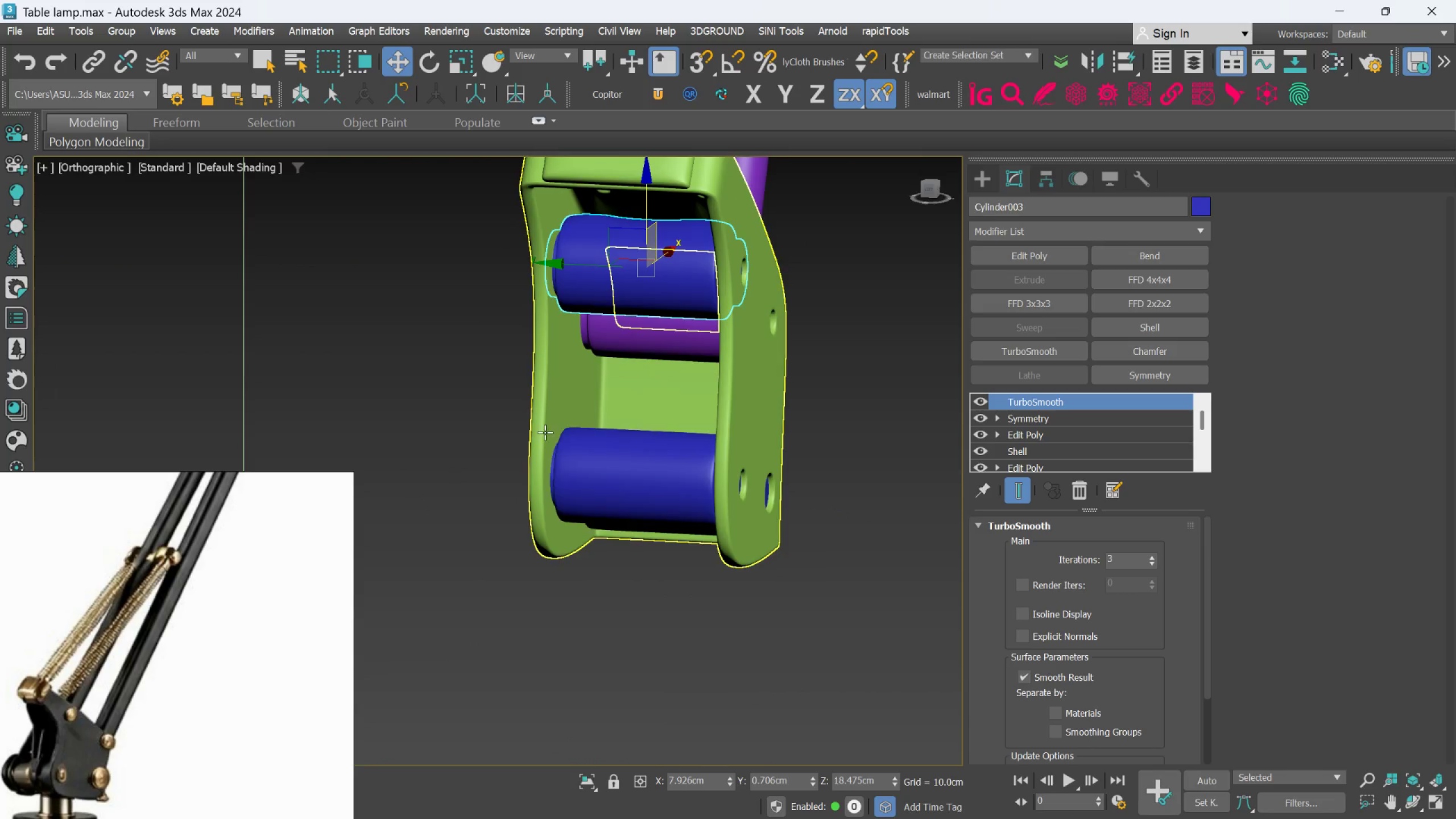 
hold_key(key=AltLeft, duration=0.78)
 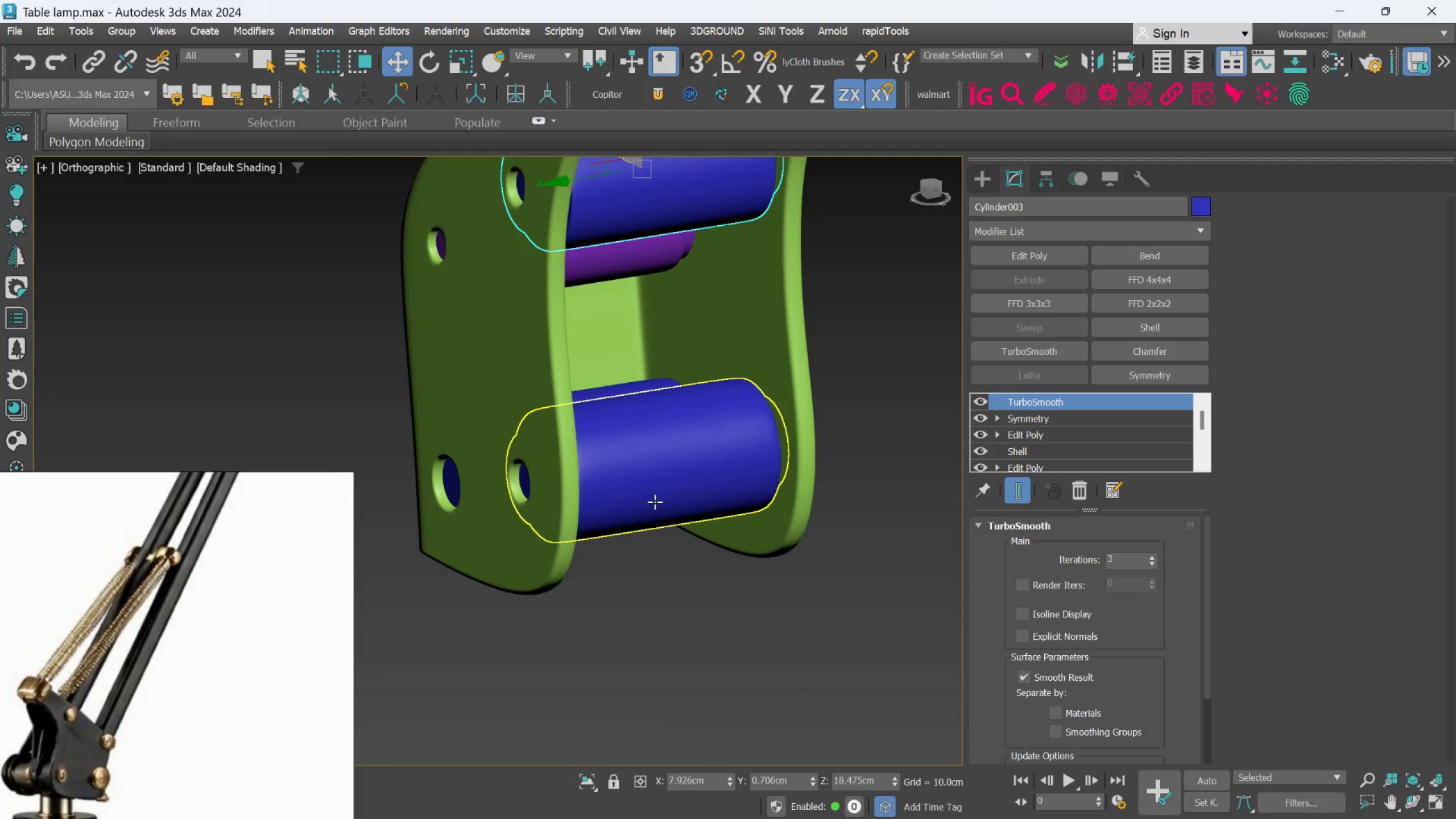 
hold_key(key=AltLeft, duration=1.52)
scroll: coordinate [656, 507], scroll_direction: up, amount: 1.0
 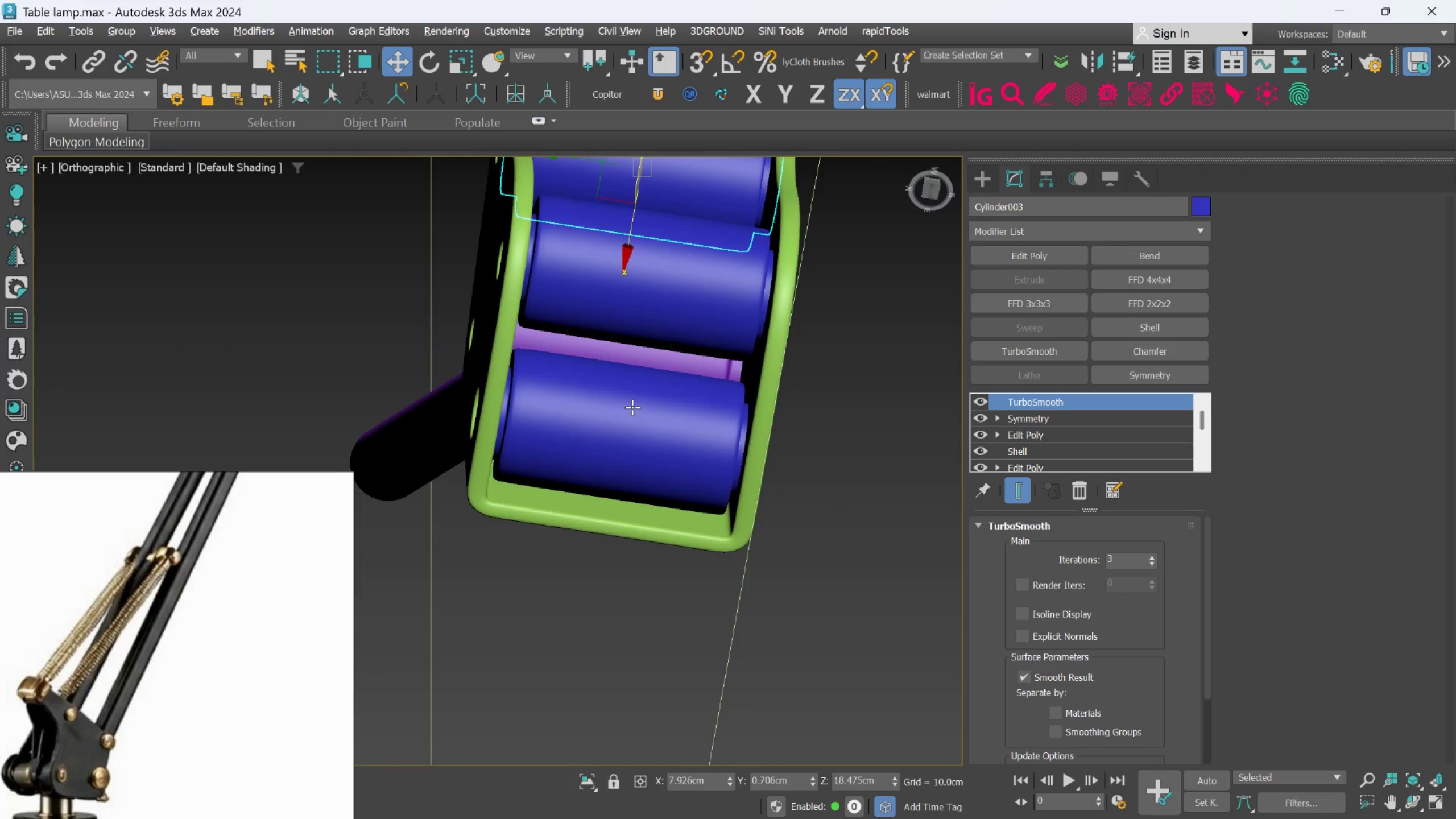 
key(Alt+AltLeft)
 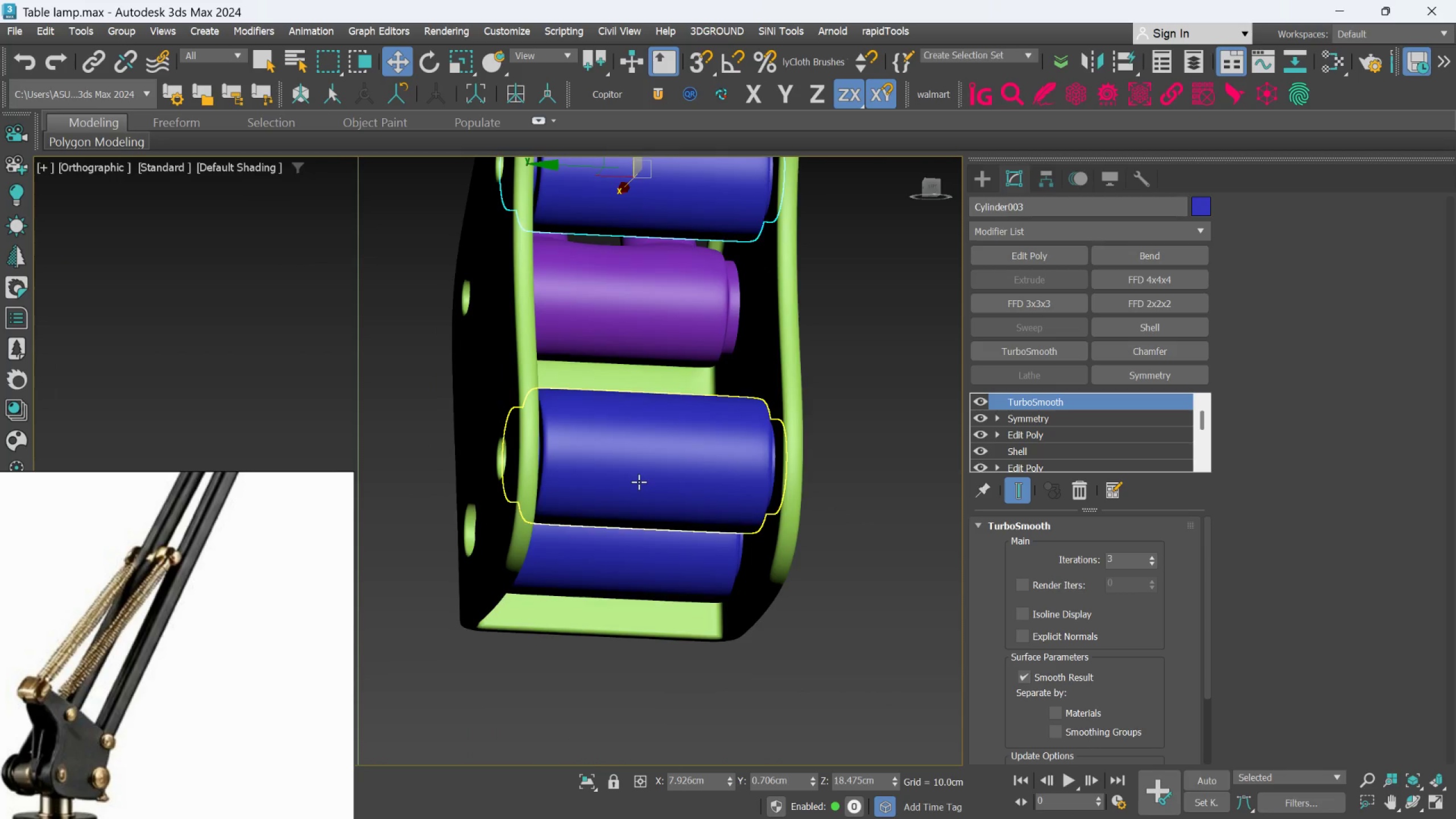 
hold_key(key=AltLeft, duration=0.78)
 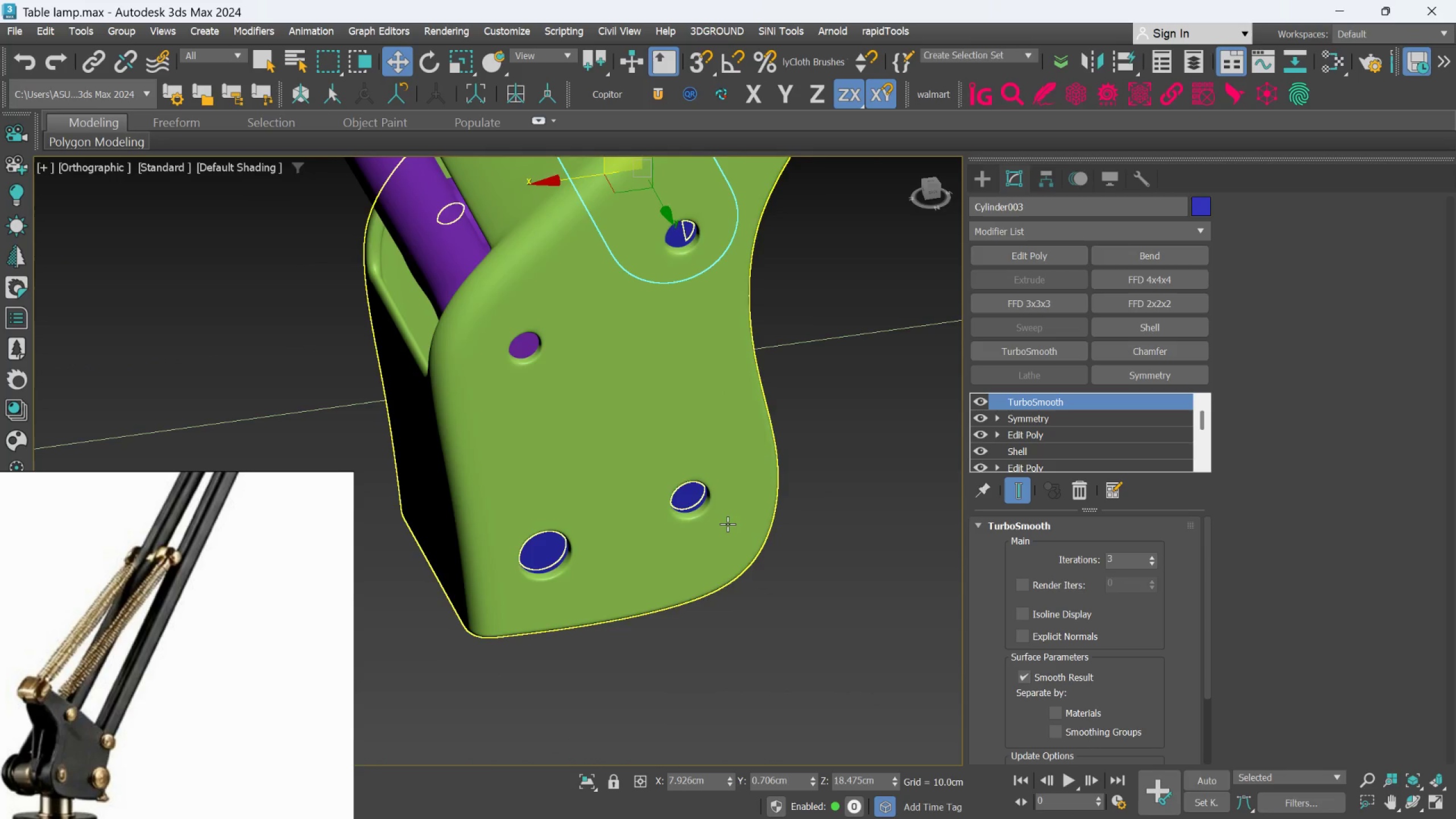 
hold_key(key=AltLeft, duration=0.36)
 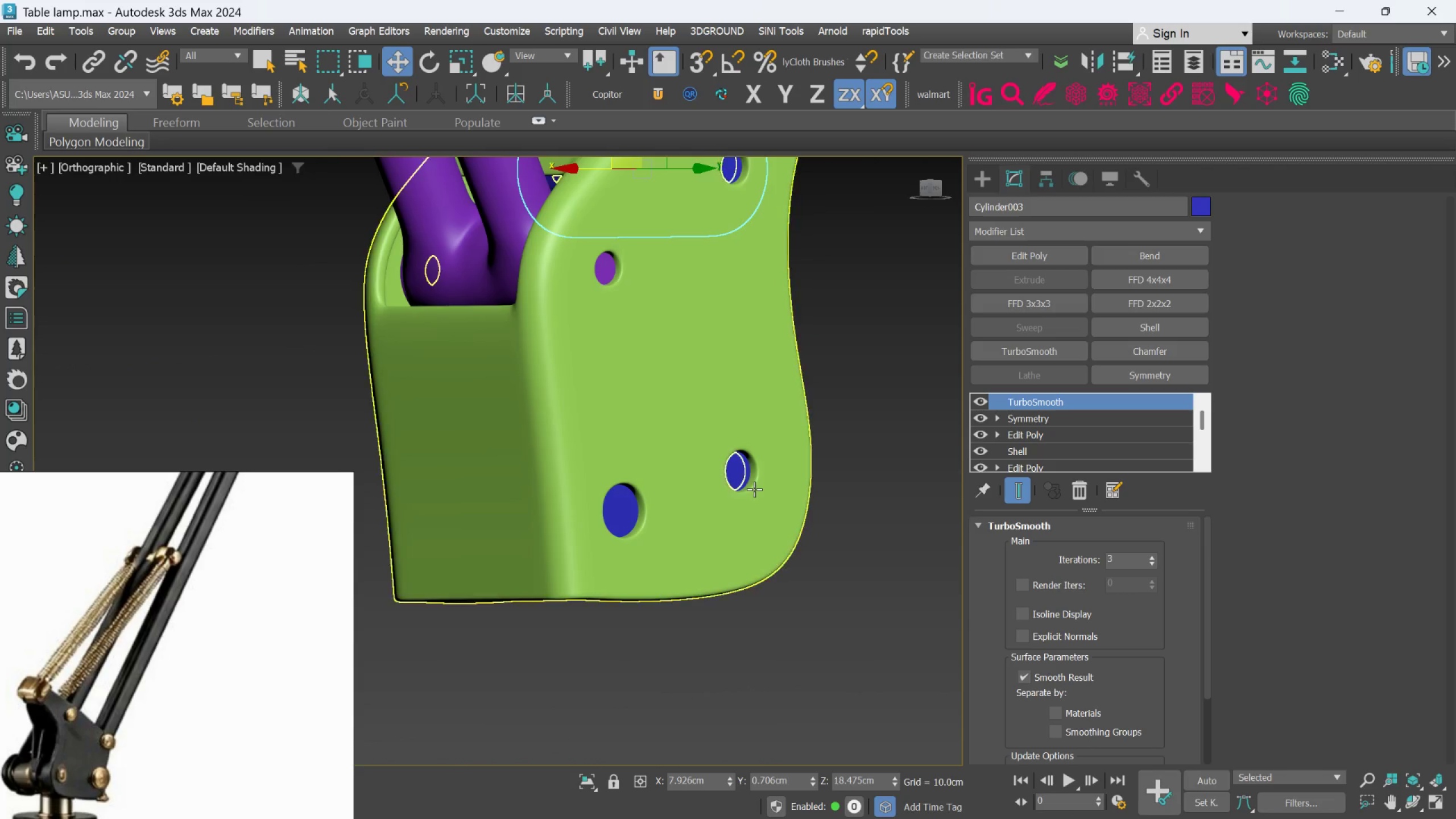 
mouse_move([722, 460])
 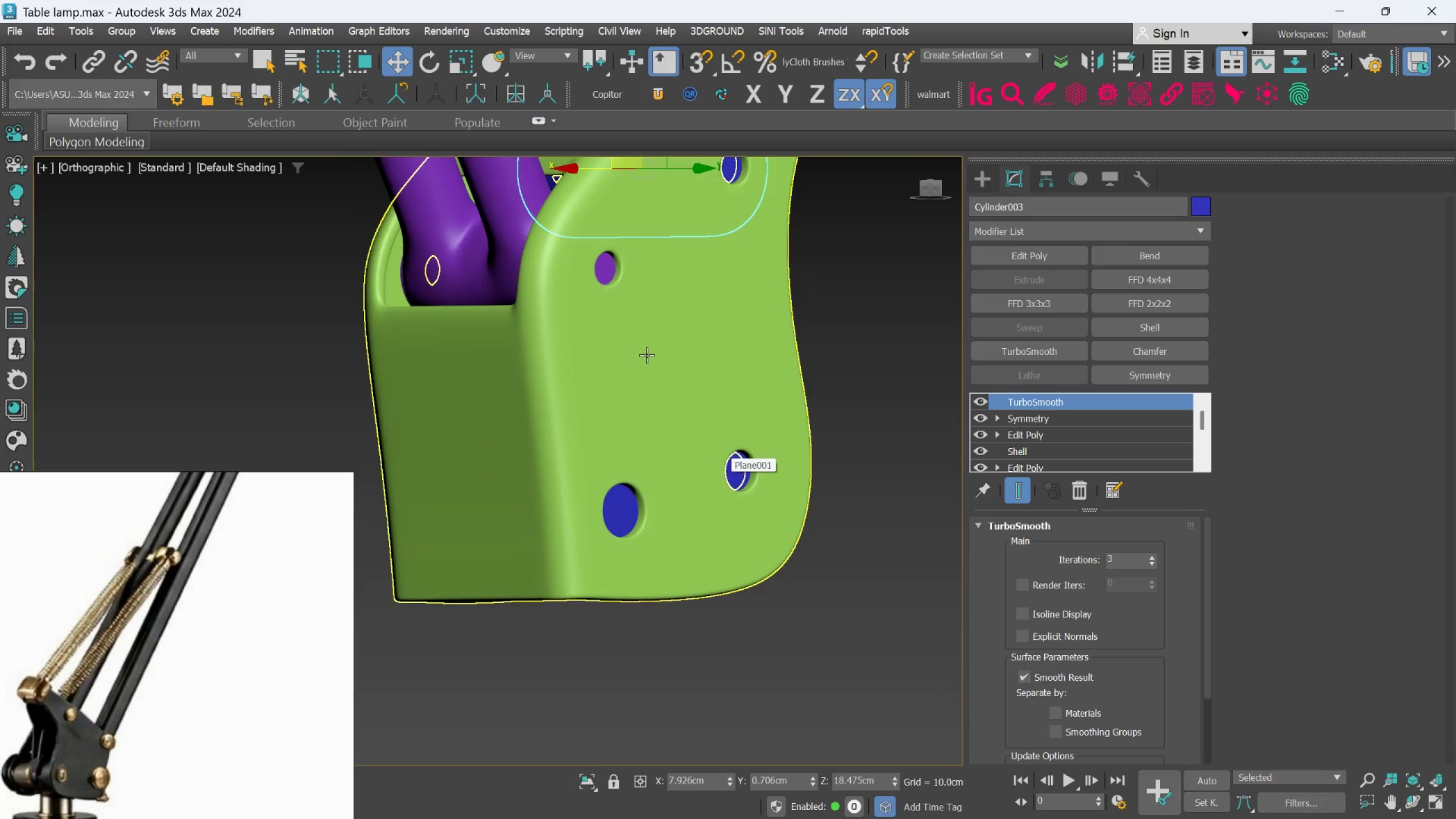 
hold_key(key=AltLeft, duration=1.0)
 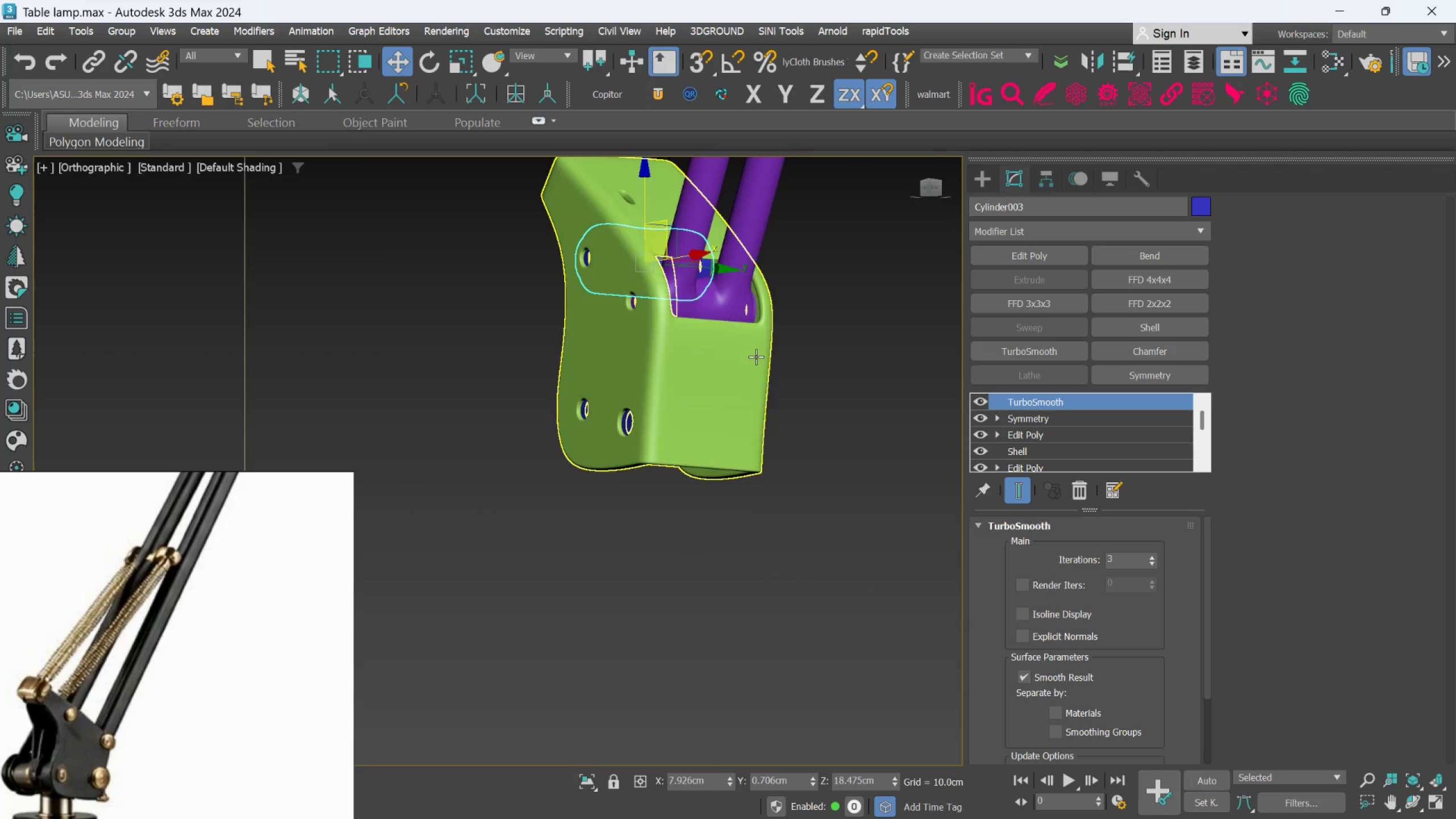 
scroll: coordinate [647, 358], scroll_direction: down, amount: 2.0
 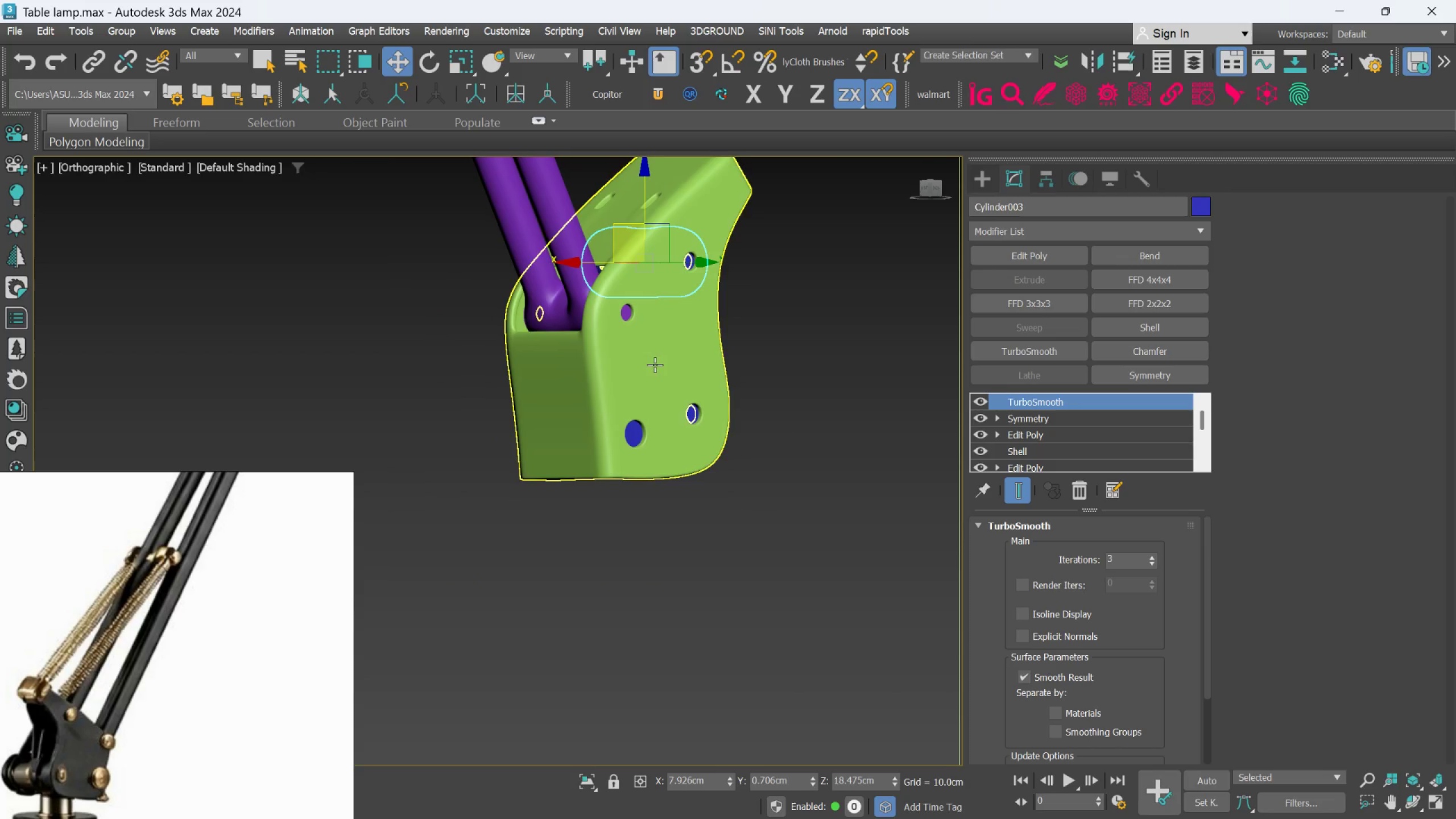 
hold_key(key=AltLeft, duration=0.67)
scroll: coordinate [777, 365], scroll_direction: down, amount: 1.0
 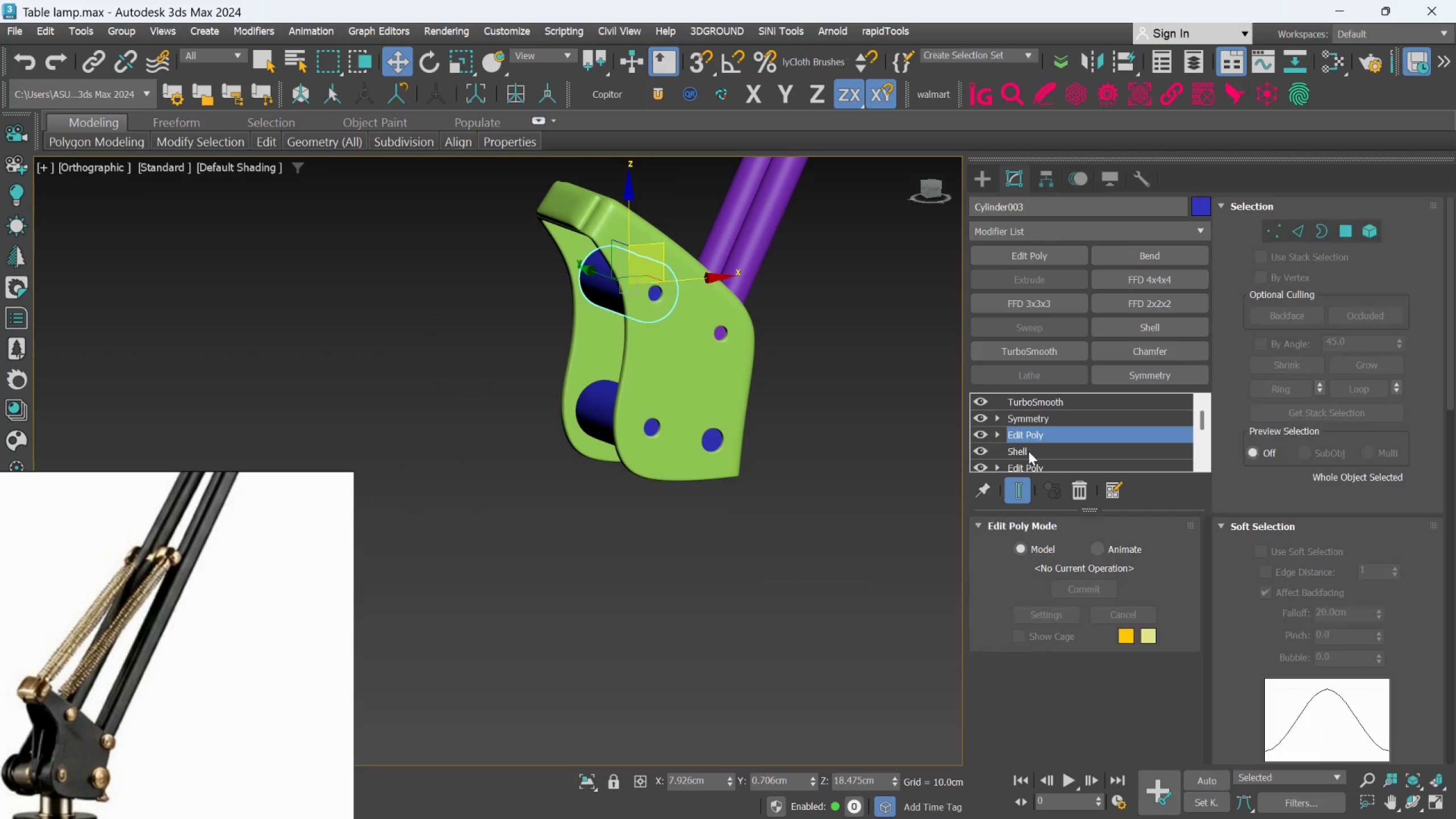 
left_click([1010, 493])
 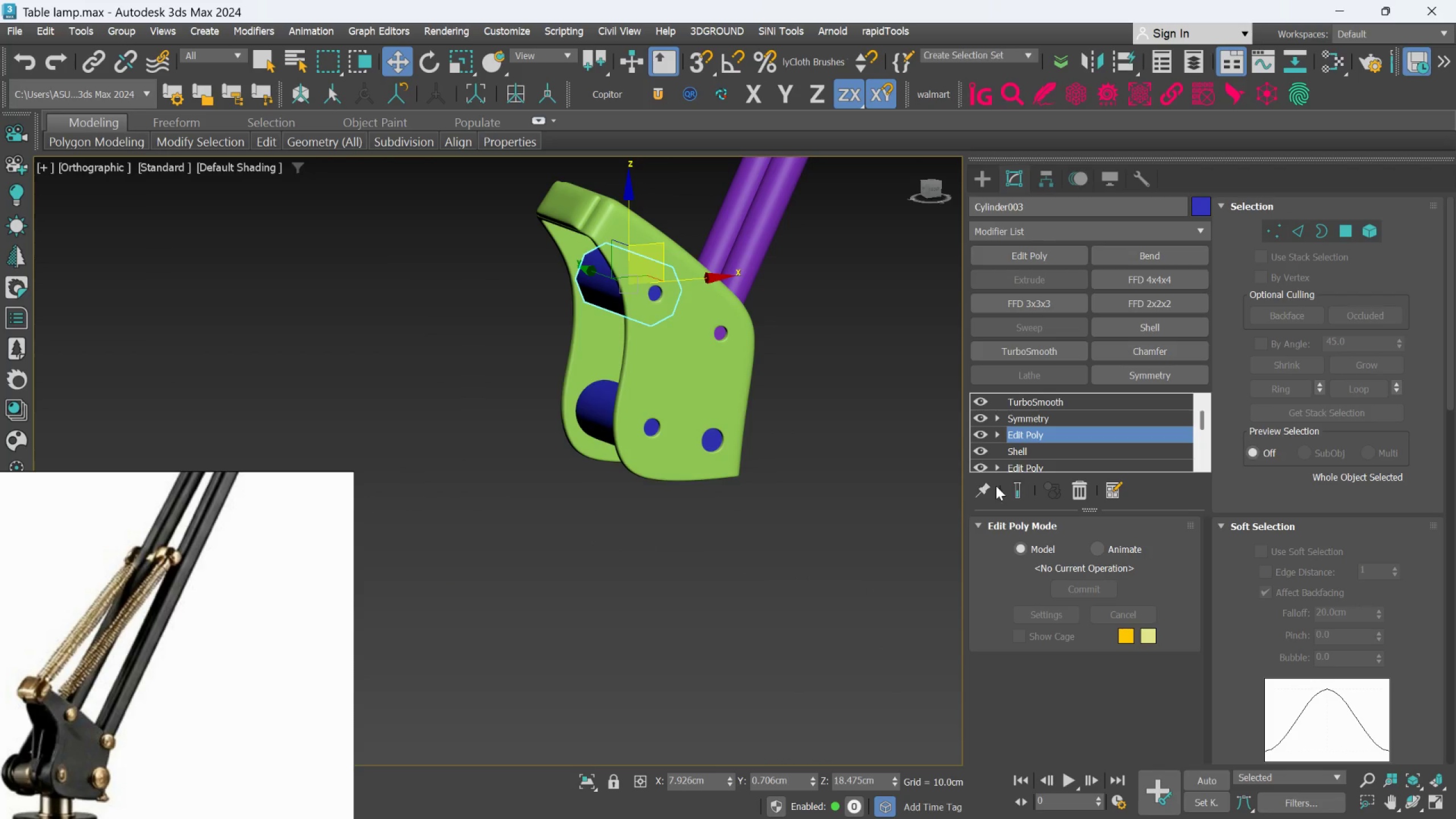 
hold_key(key=AltLeft, duration=0.38)
 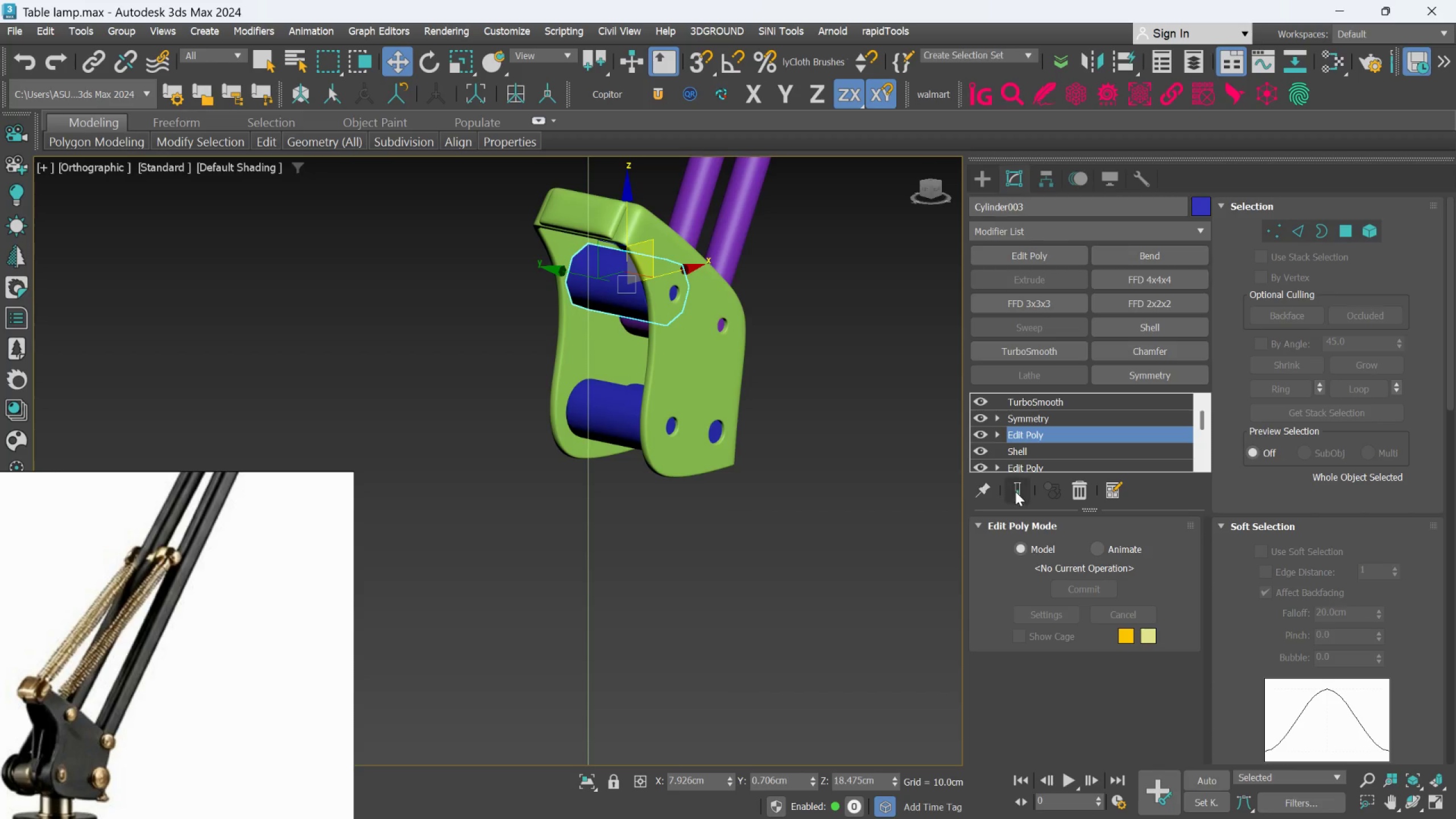 
left_click([1015, 492])
 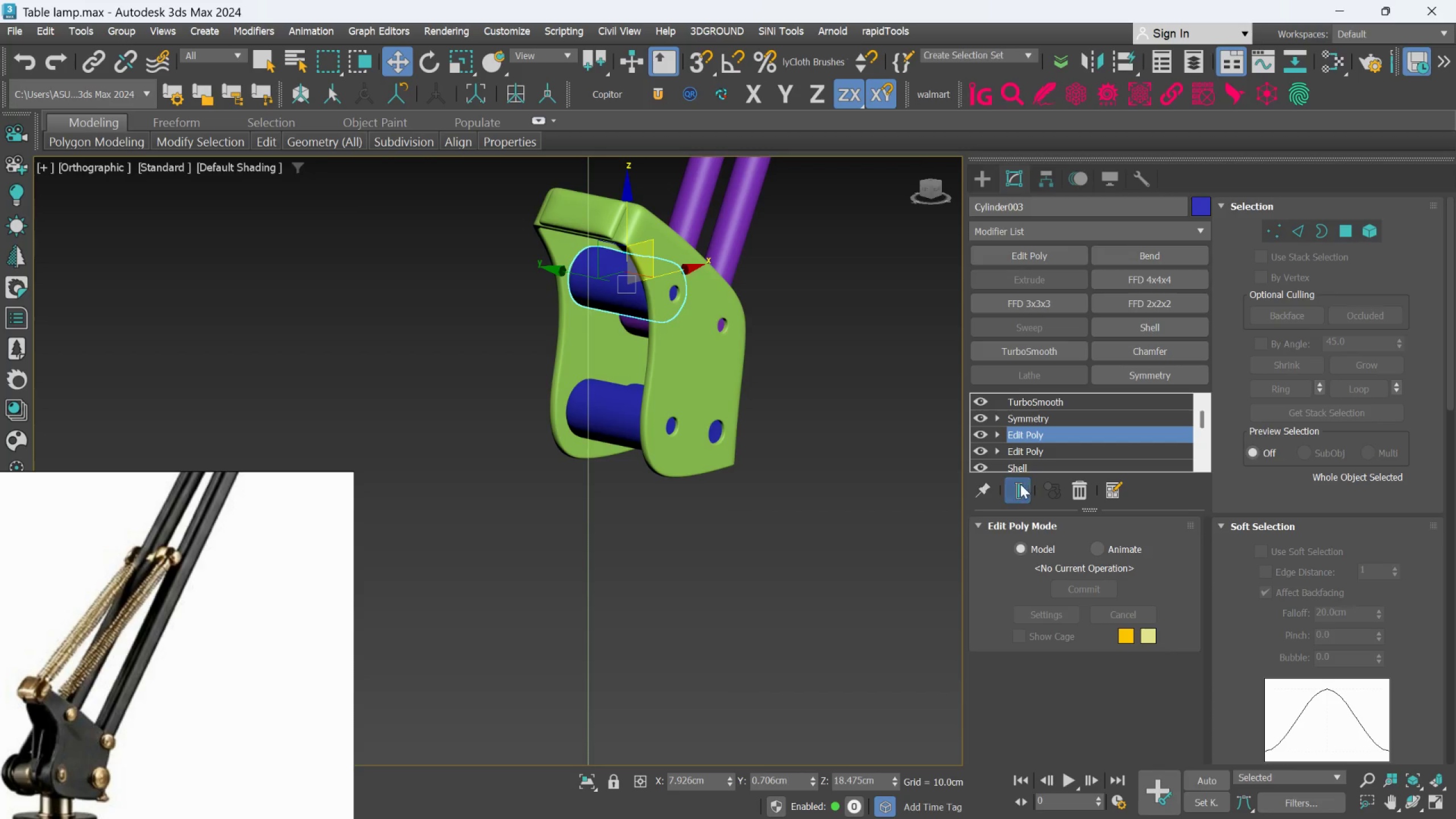 
scroll: coordinate [784, 405], scroll_direction: up, amount: 1.0
 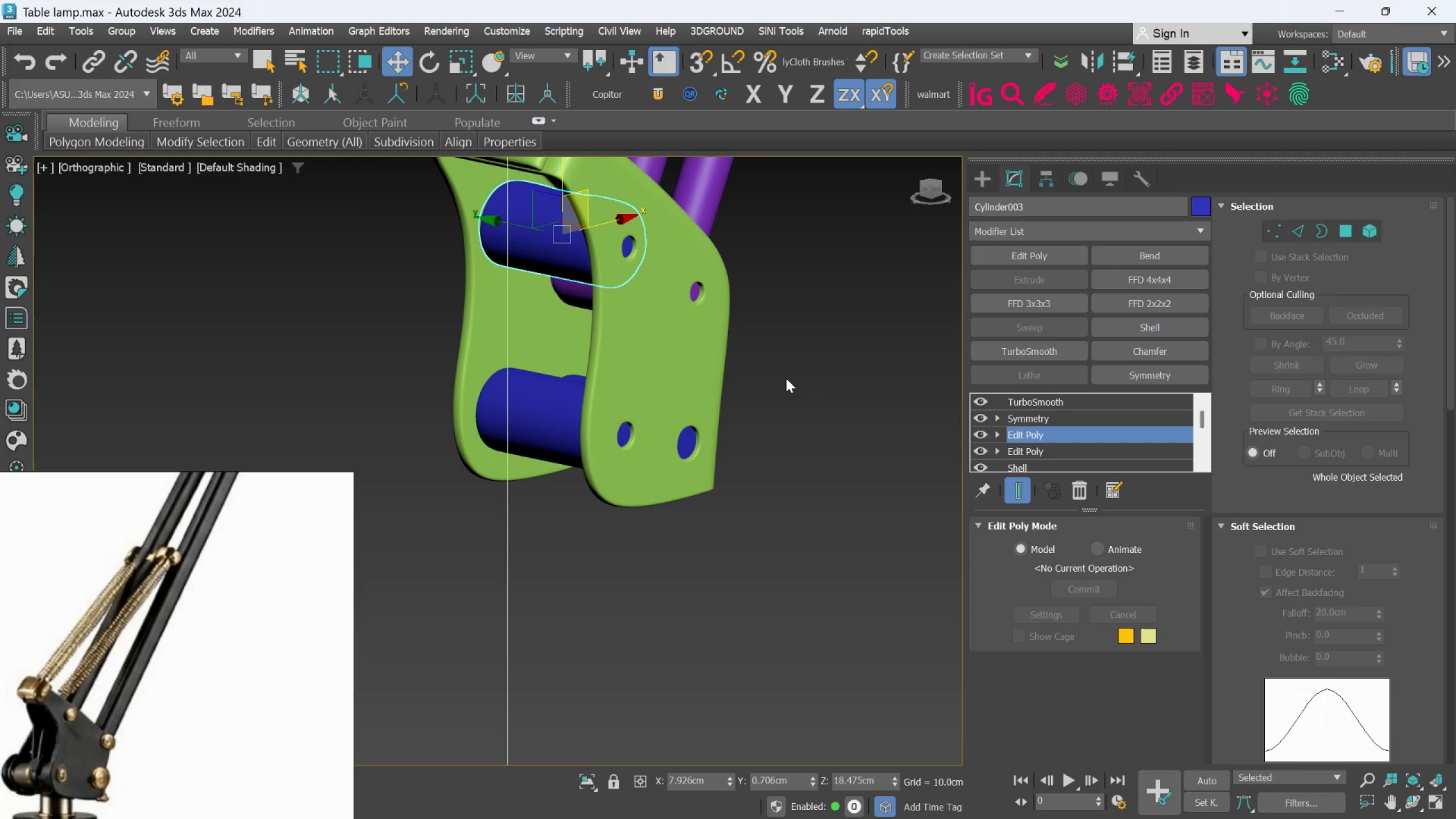 
key(F4)
 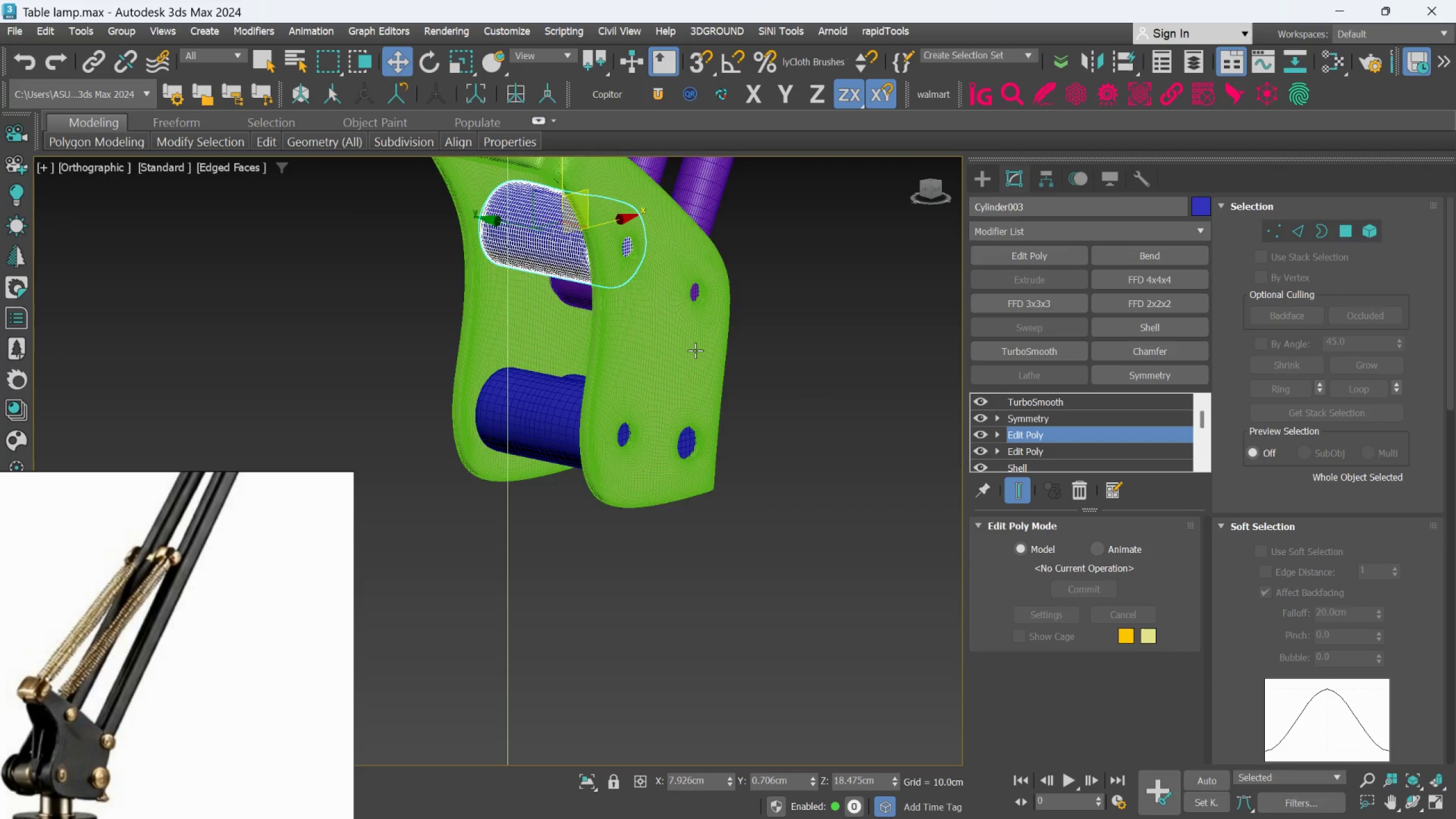 
scroll: coordinate [628, 347], scroll_direction: up, amount: 2.0
 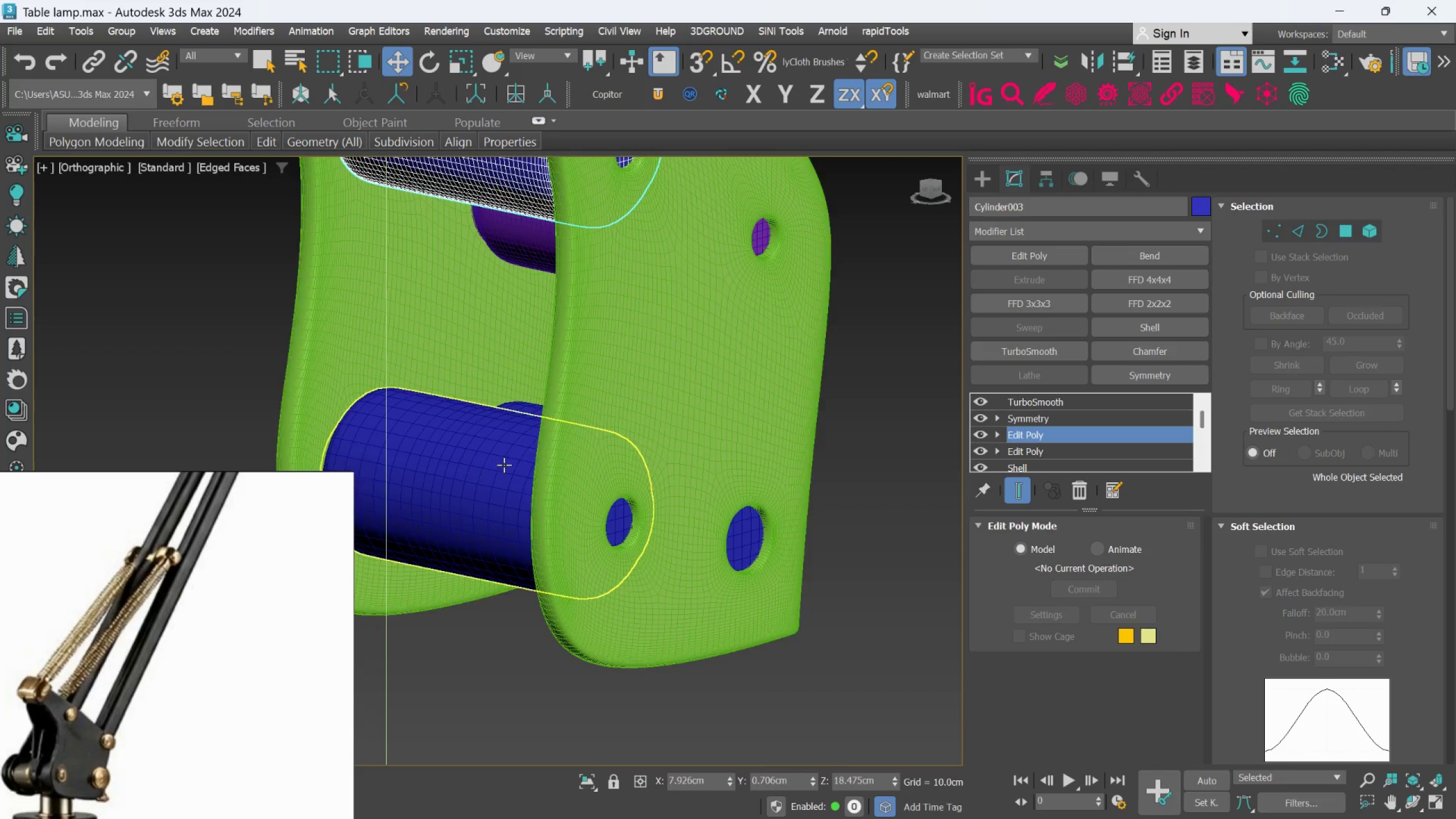 
left_click([493, 468])
 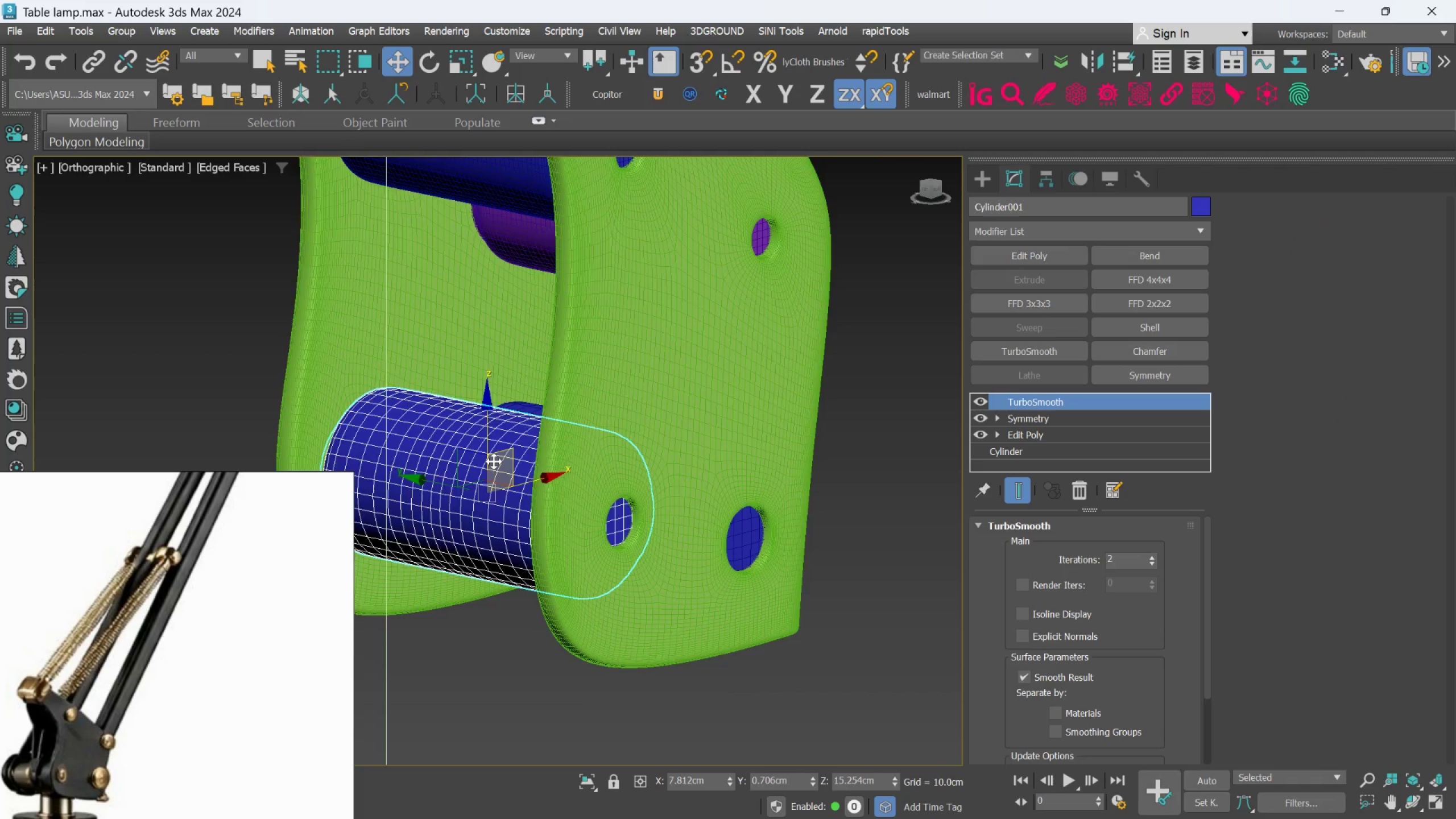 
scroll: coordinate [501, 458], scroll_direction: down, amount: 3.0
 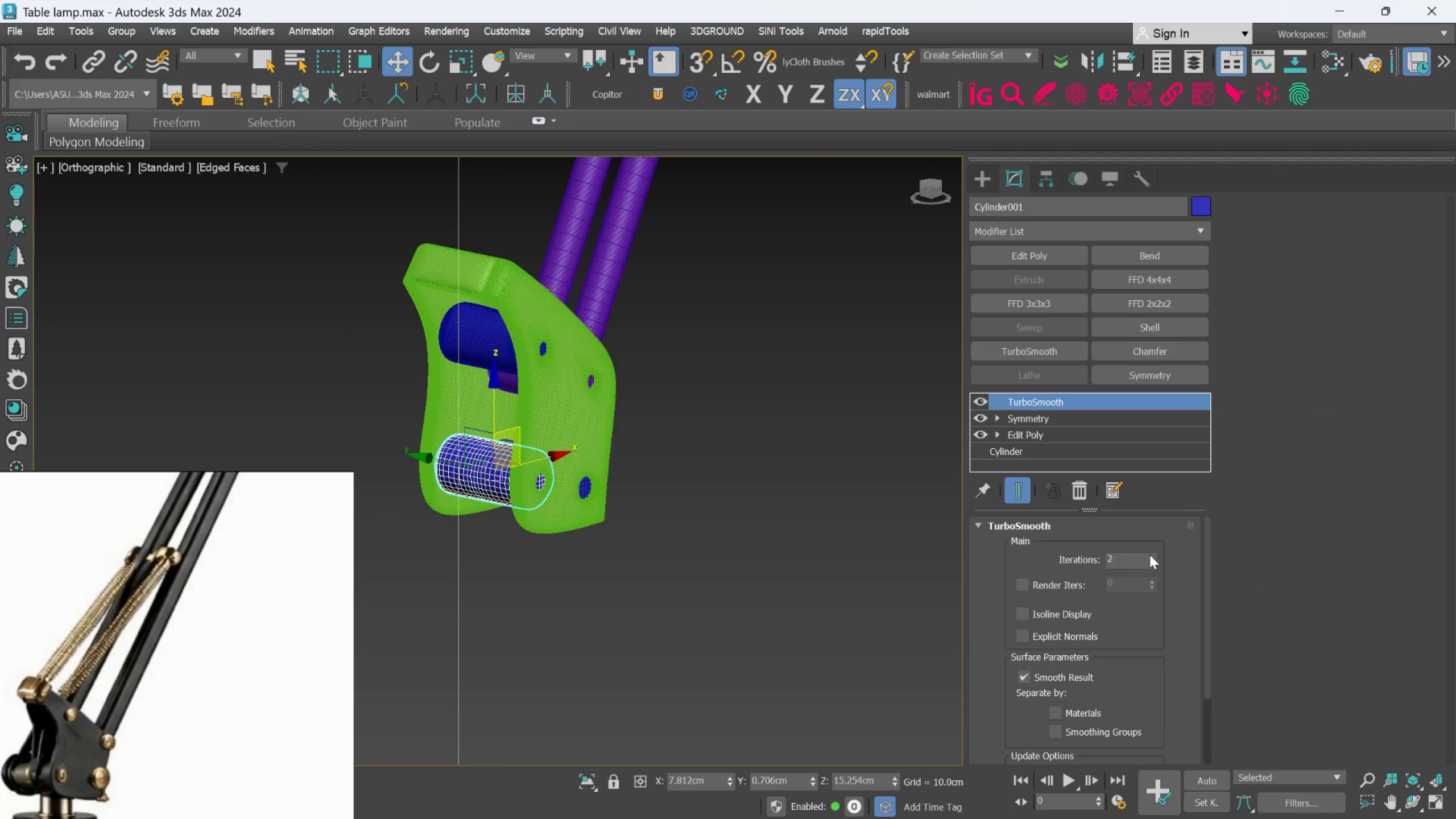 
left_click([1150, 555])
 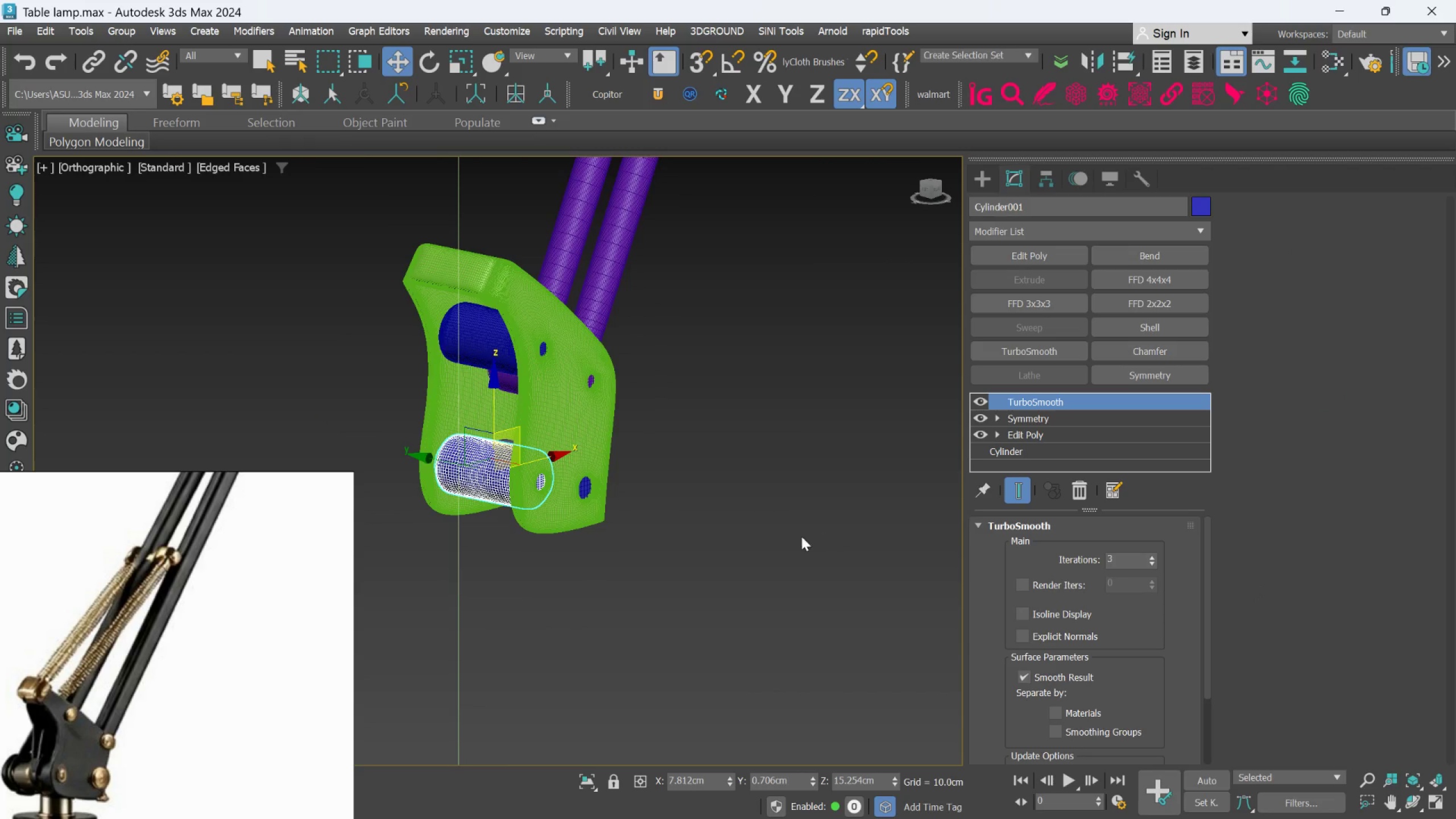 
scroll: coordinate [619, 476], scroll_direction: up, amount: 2.0
 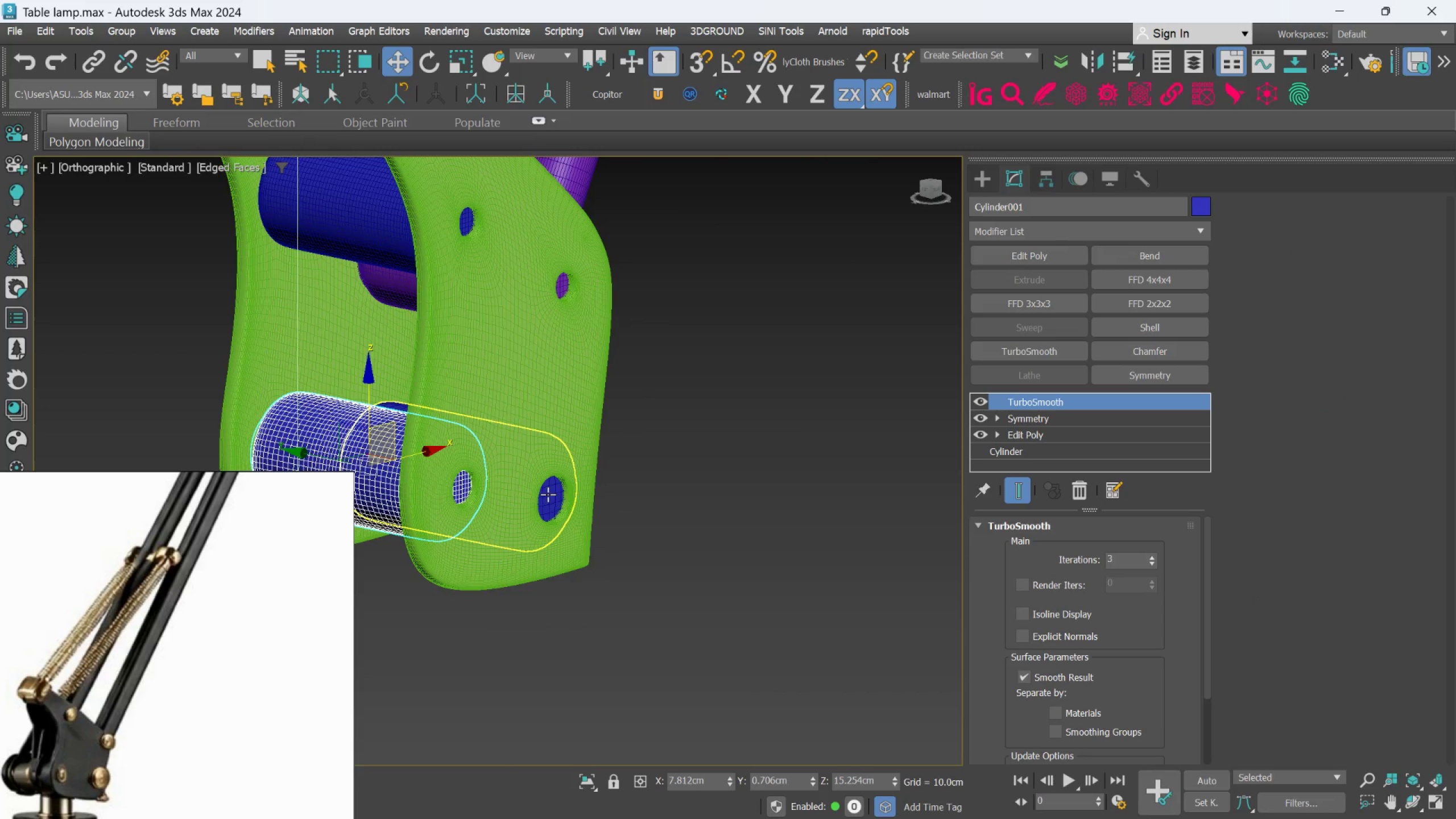 
left_click([548, 494])
 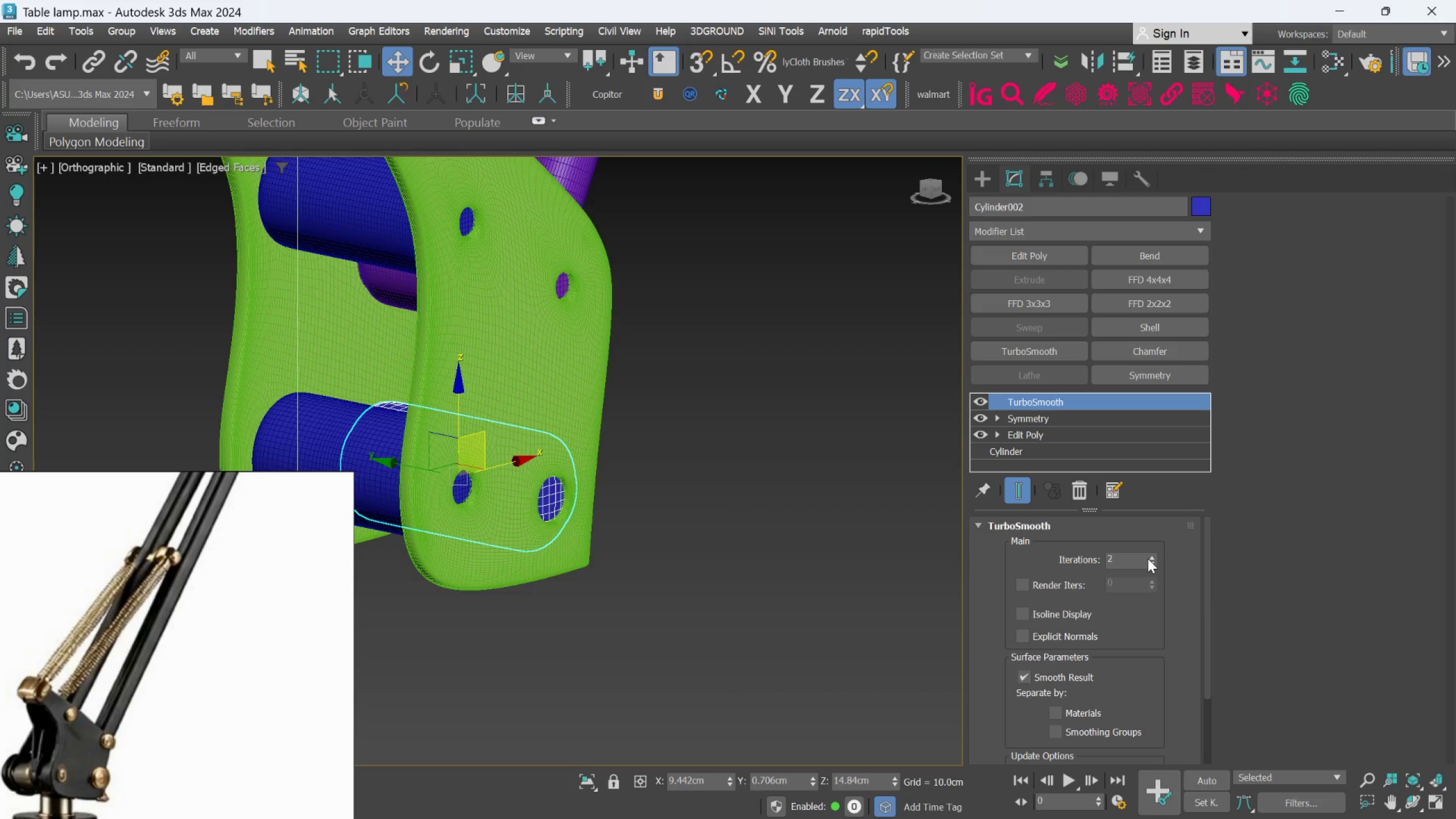 
left_click([1152, 558])
 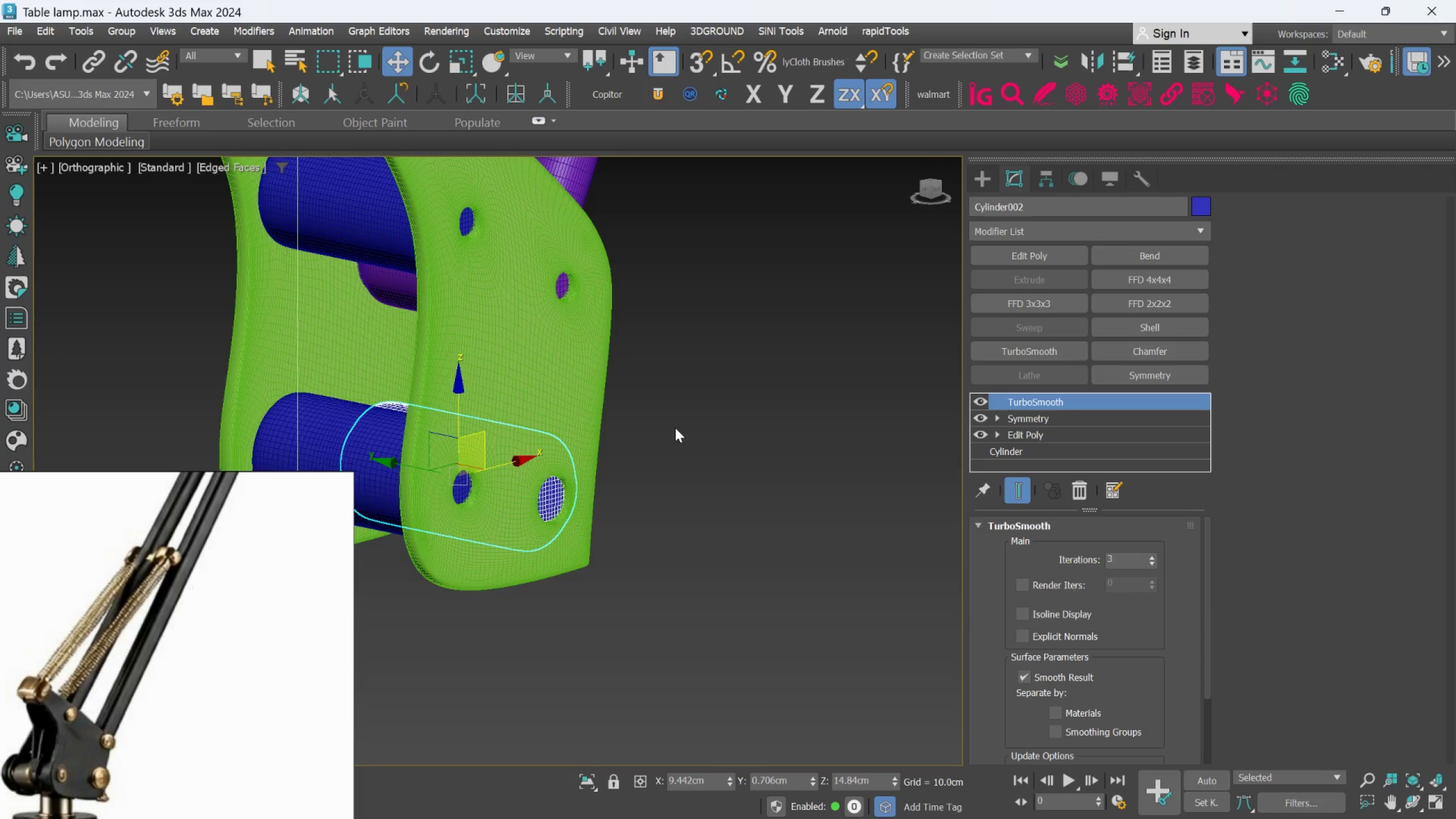 
scroll: coordinate [677, 423], scroll_direction: down, amount: 2.0
 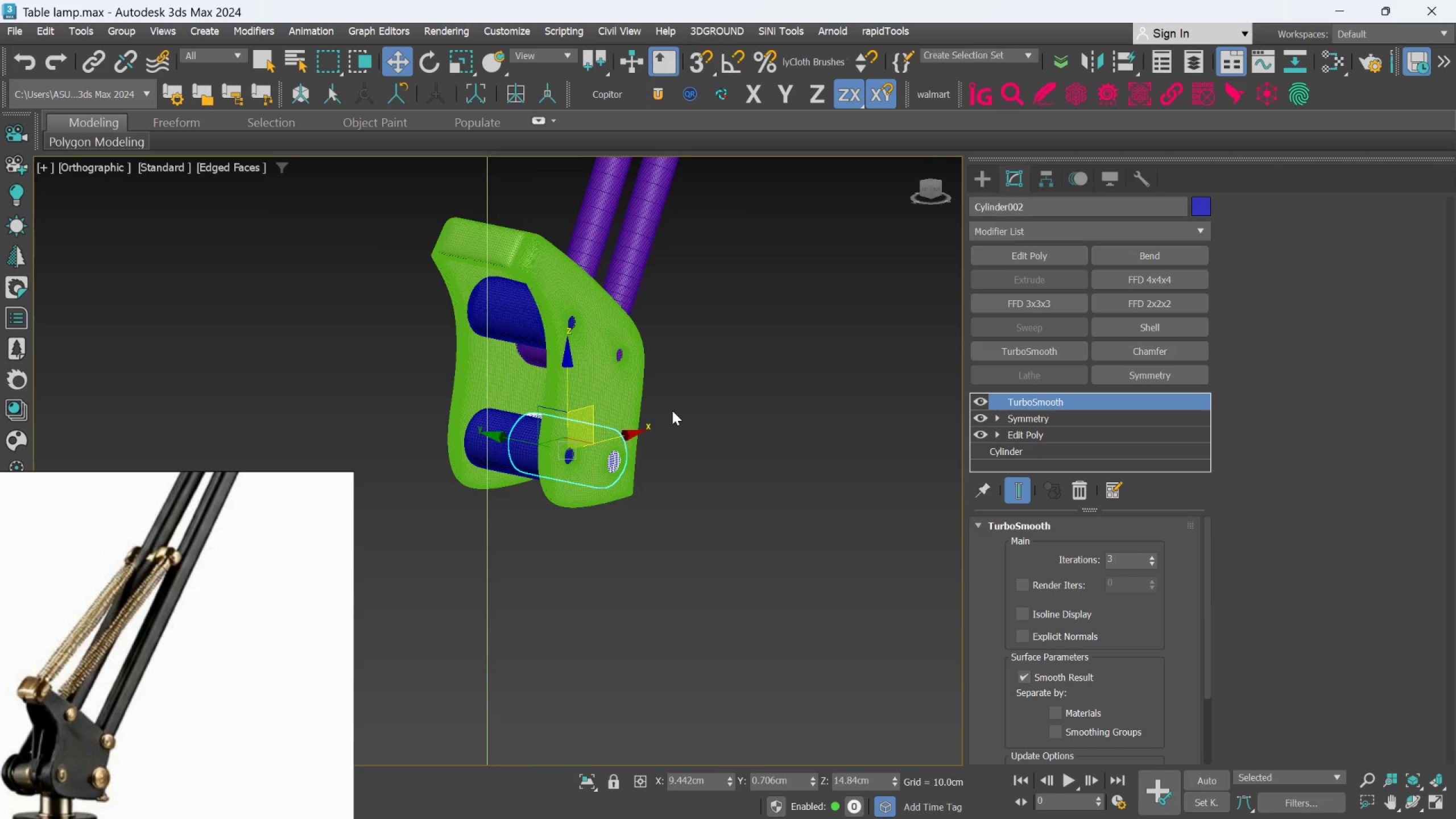 
key(Alt+AltLeft)
 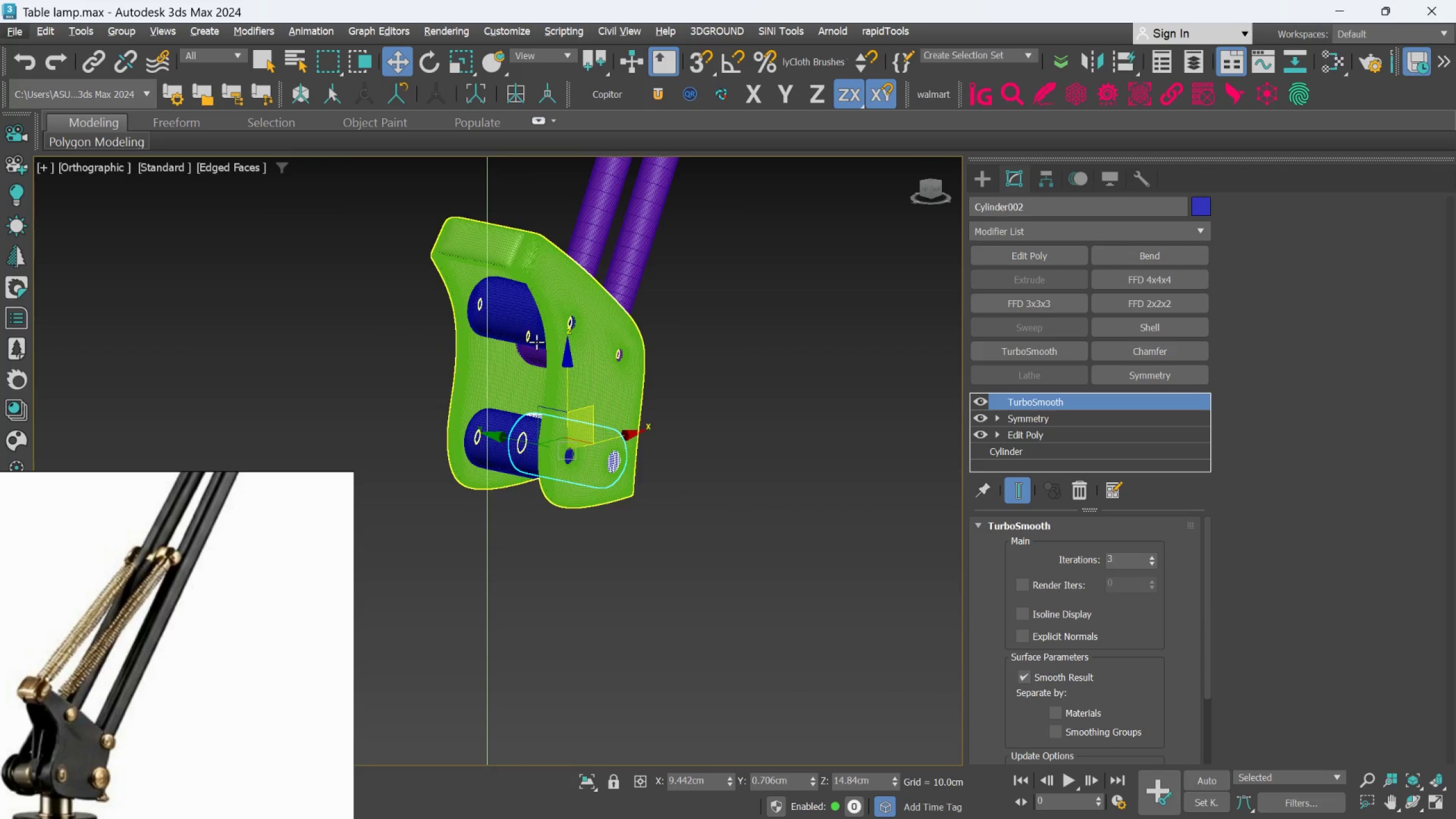 
scroll: coordinate [522, 341], scroll_direction: up, amount: 1.0
 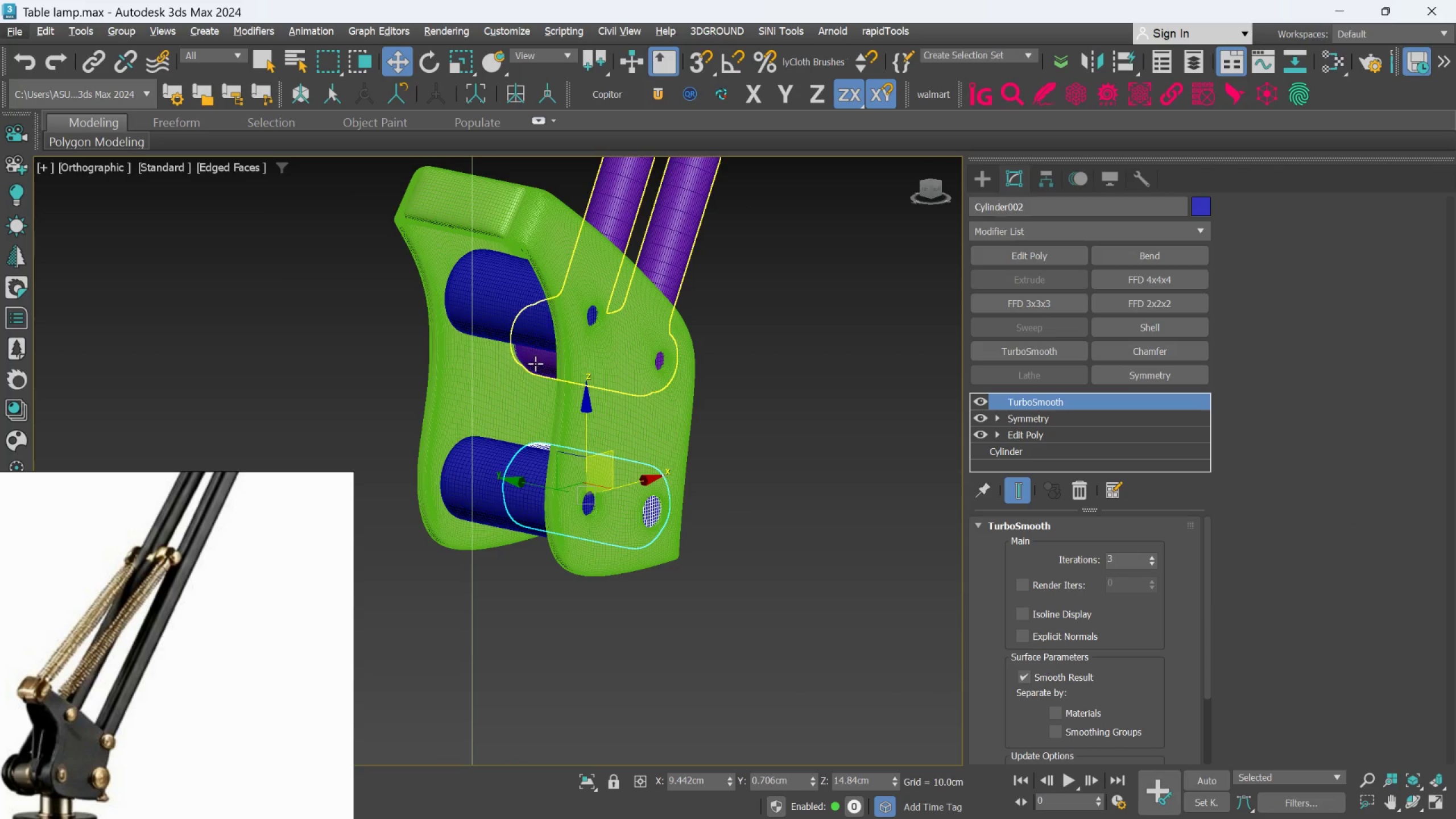 
left_click([535, 363])
 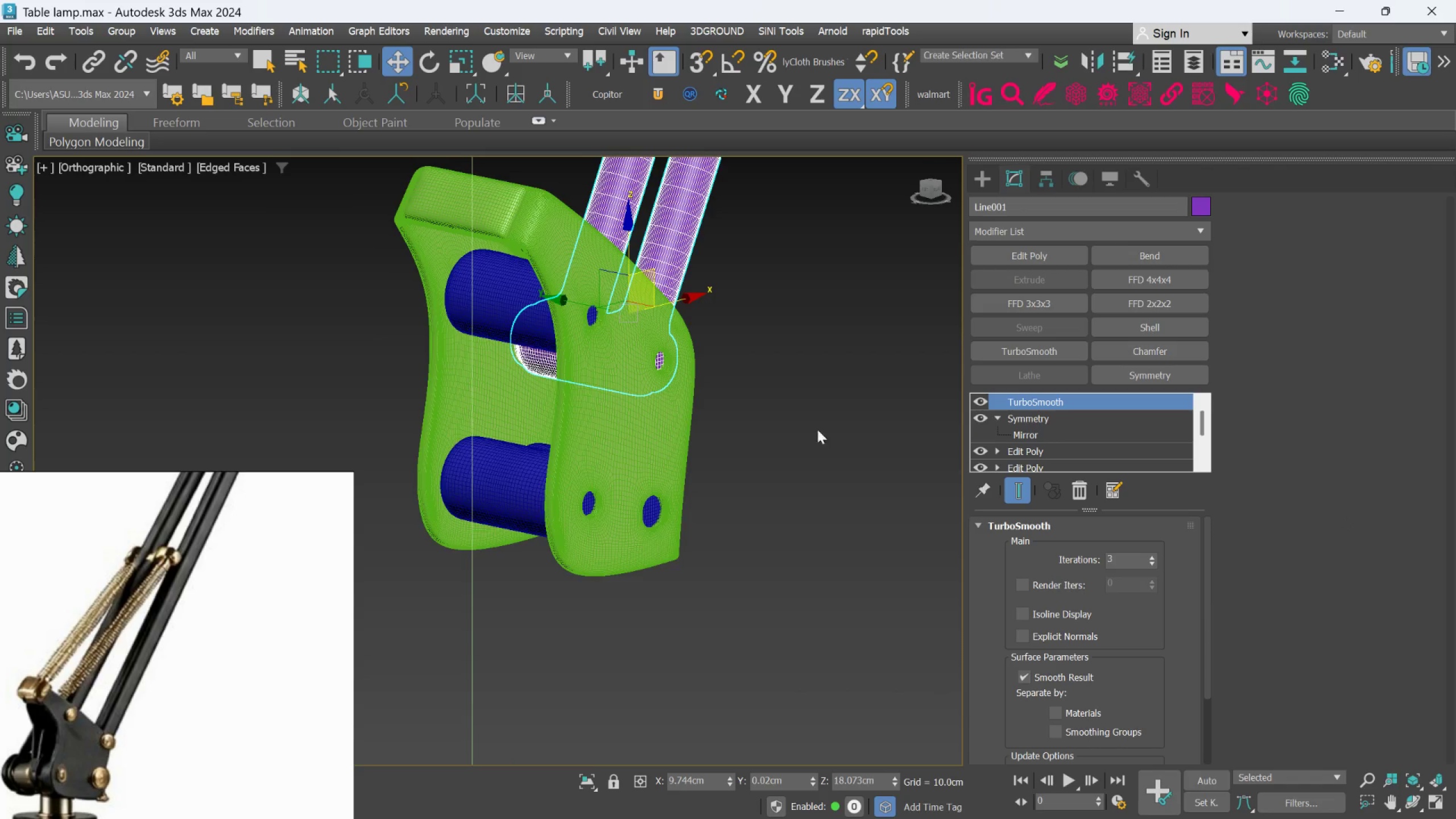 
scroll: coordinate [623, 388], scroll_direction: down, amount: 2.0
 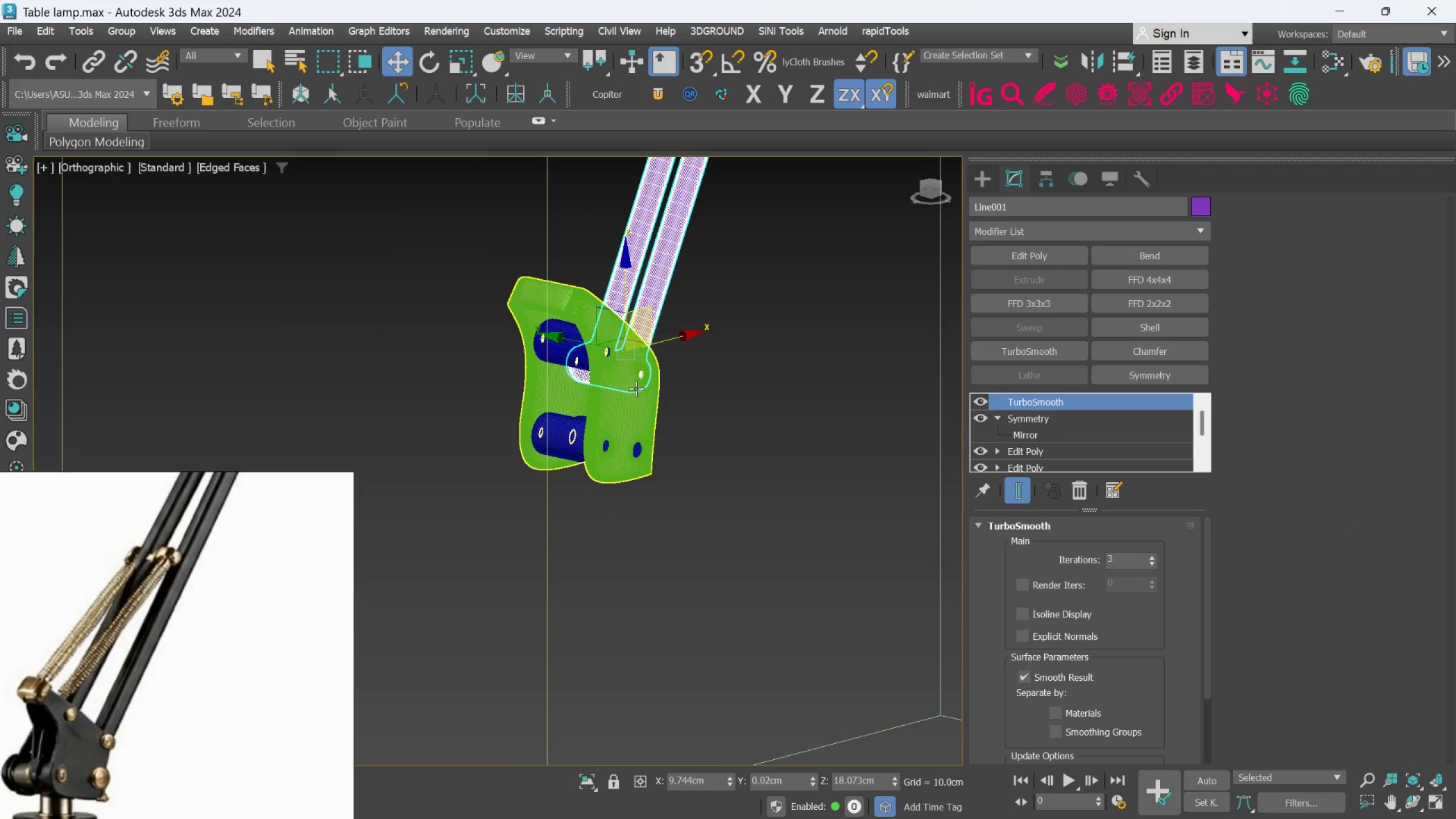 
hold_key(key=AltLeft, duration=0.48)
 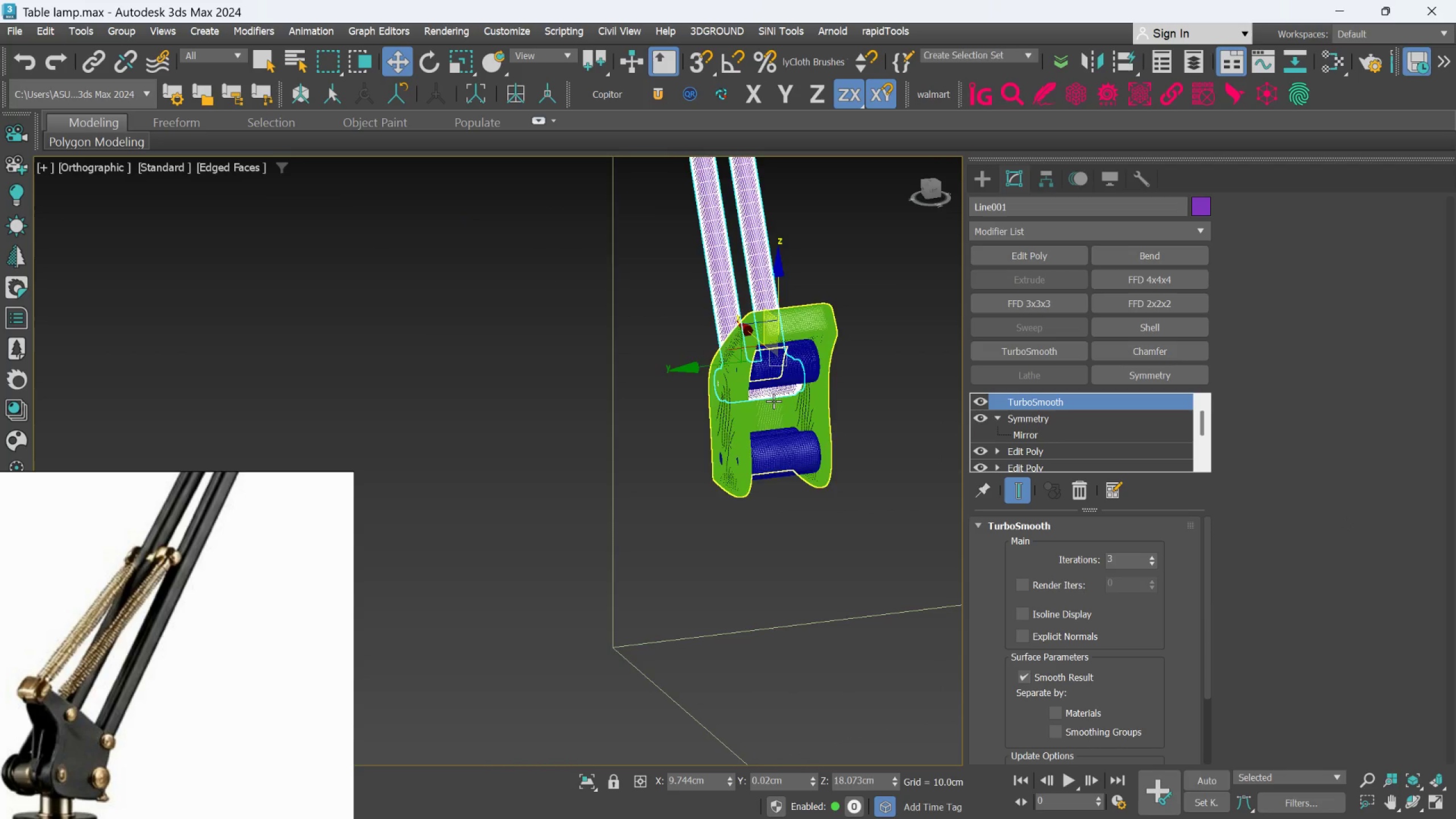 
hold_key(key=AltLeft, duration=0.67)
 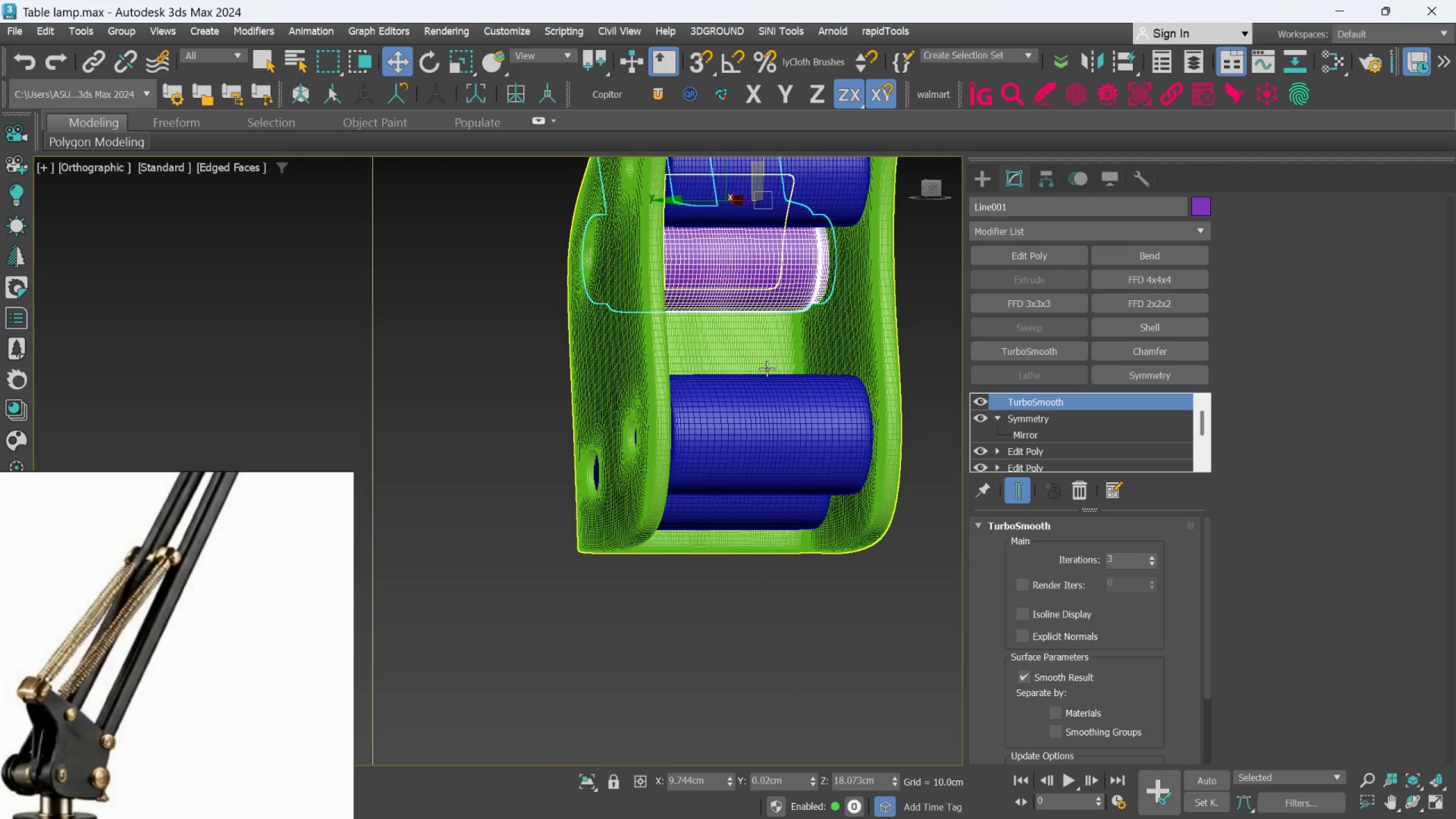 
scroll: coordinate [774, 399], scroll_direction: up, amount: 3.0
 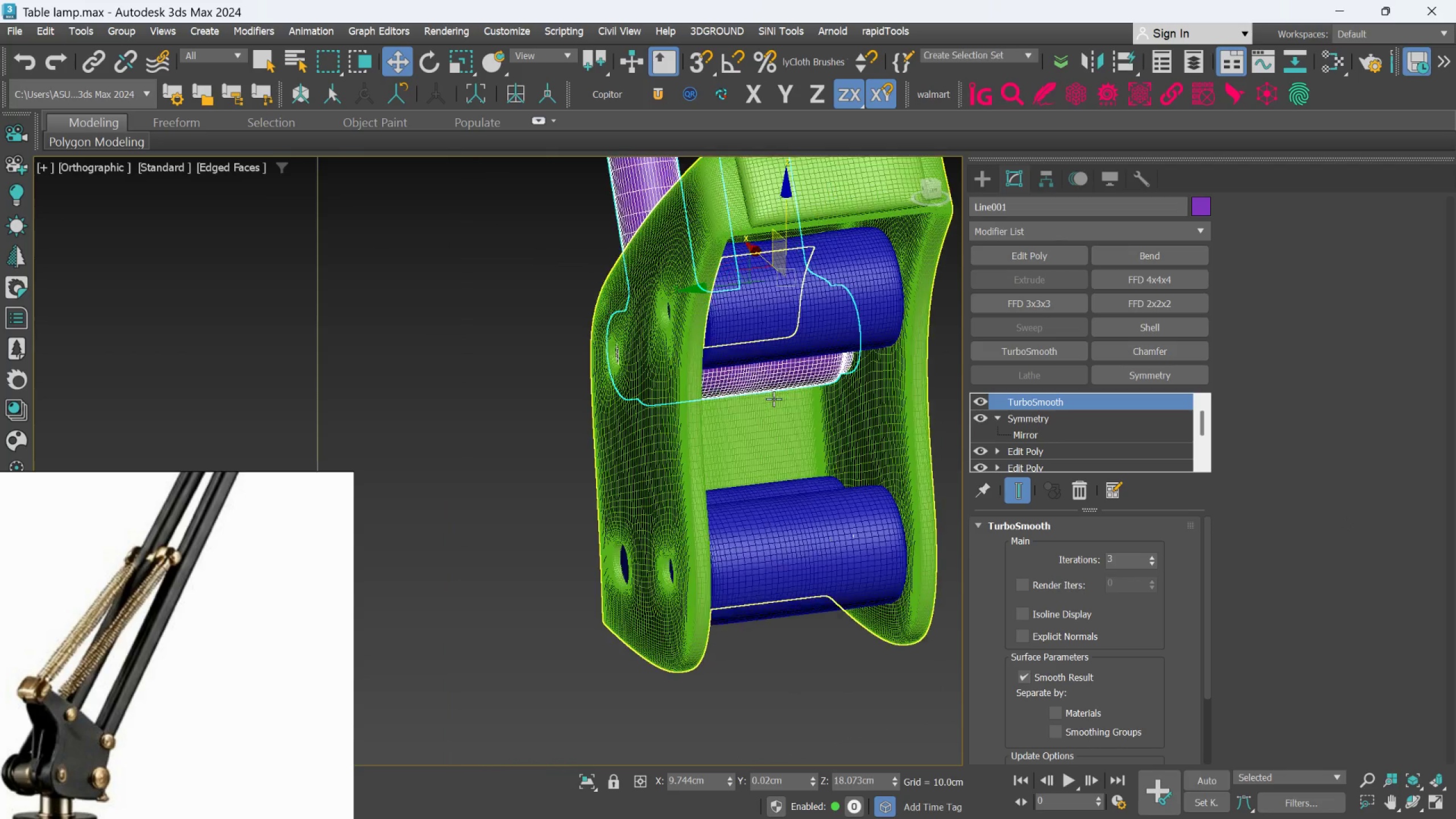 
hold_key(key=AltLeft, duration=0.69)
 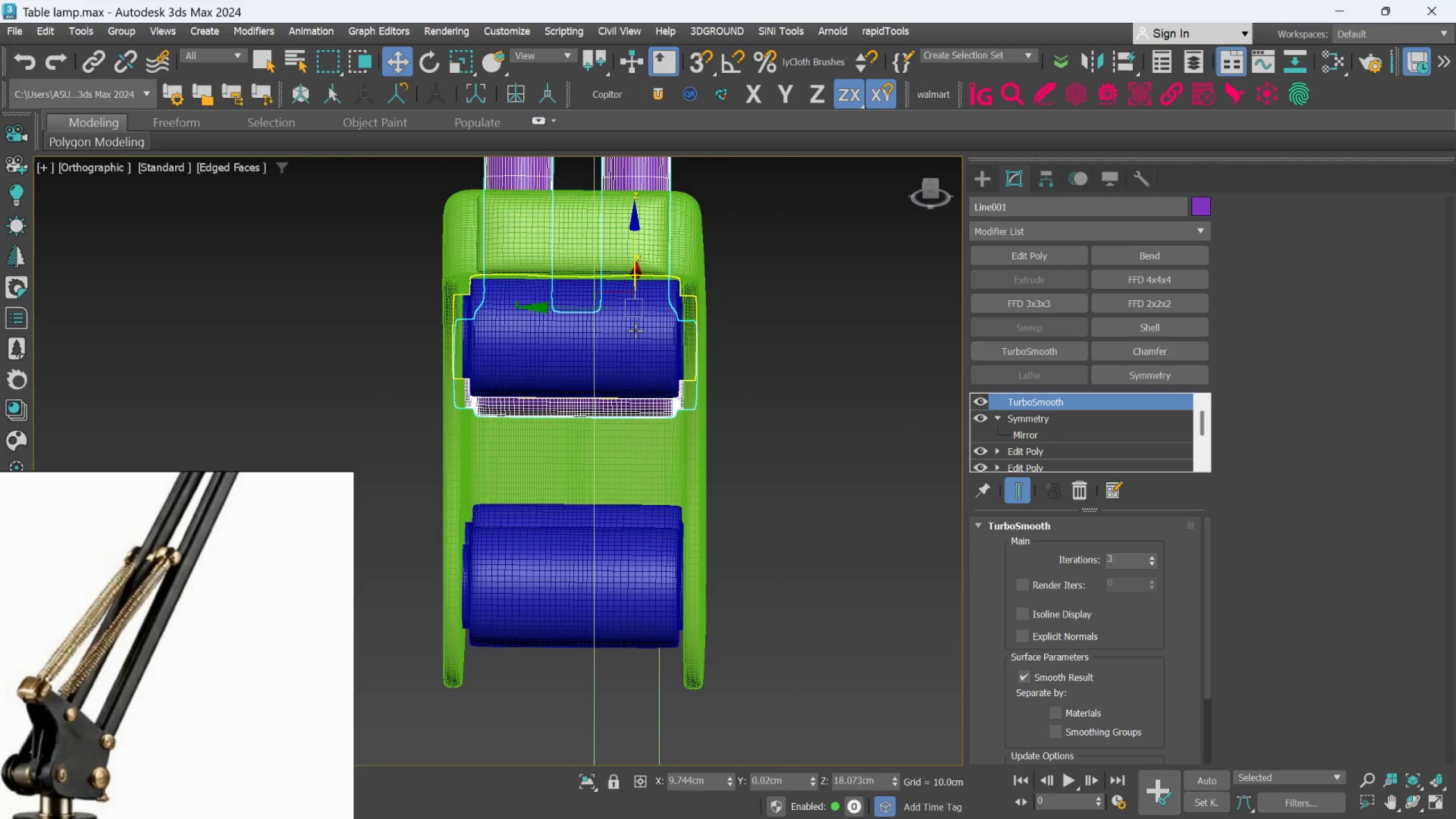 
hold_key(key=AltLeft, duration=0.8)
 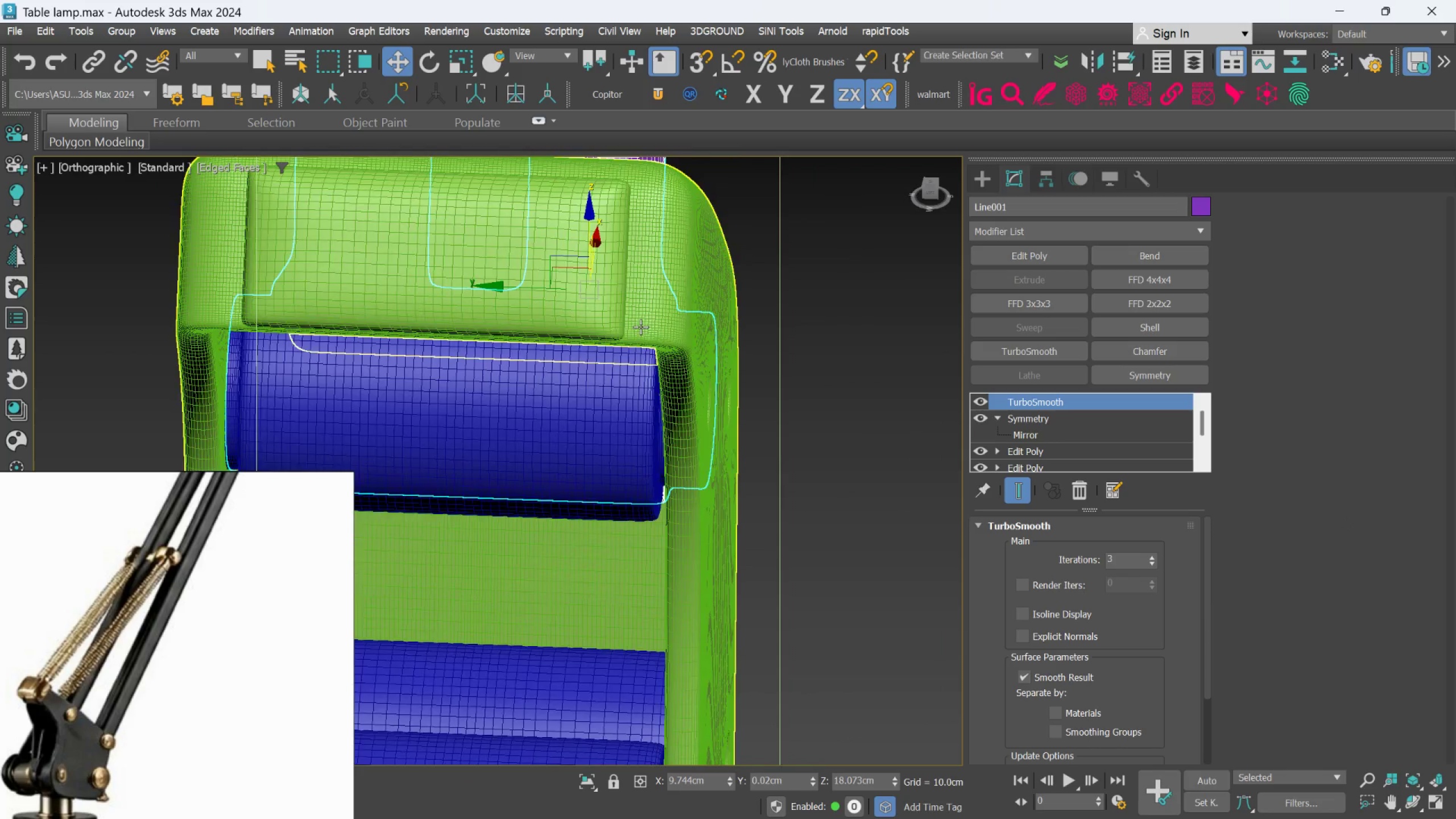 
scroll: coordinate [636, 327], scroll_direction: up, amount: 2.0
 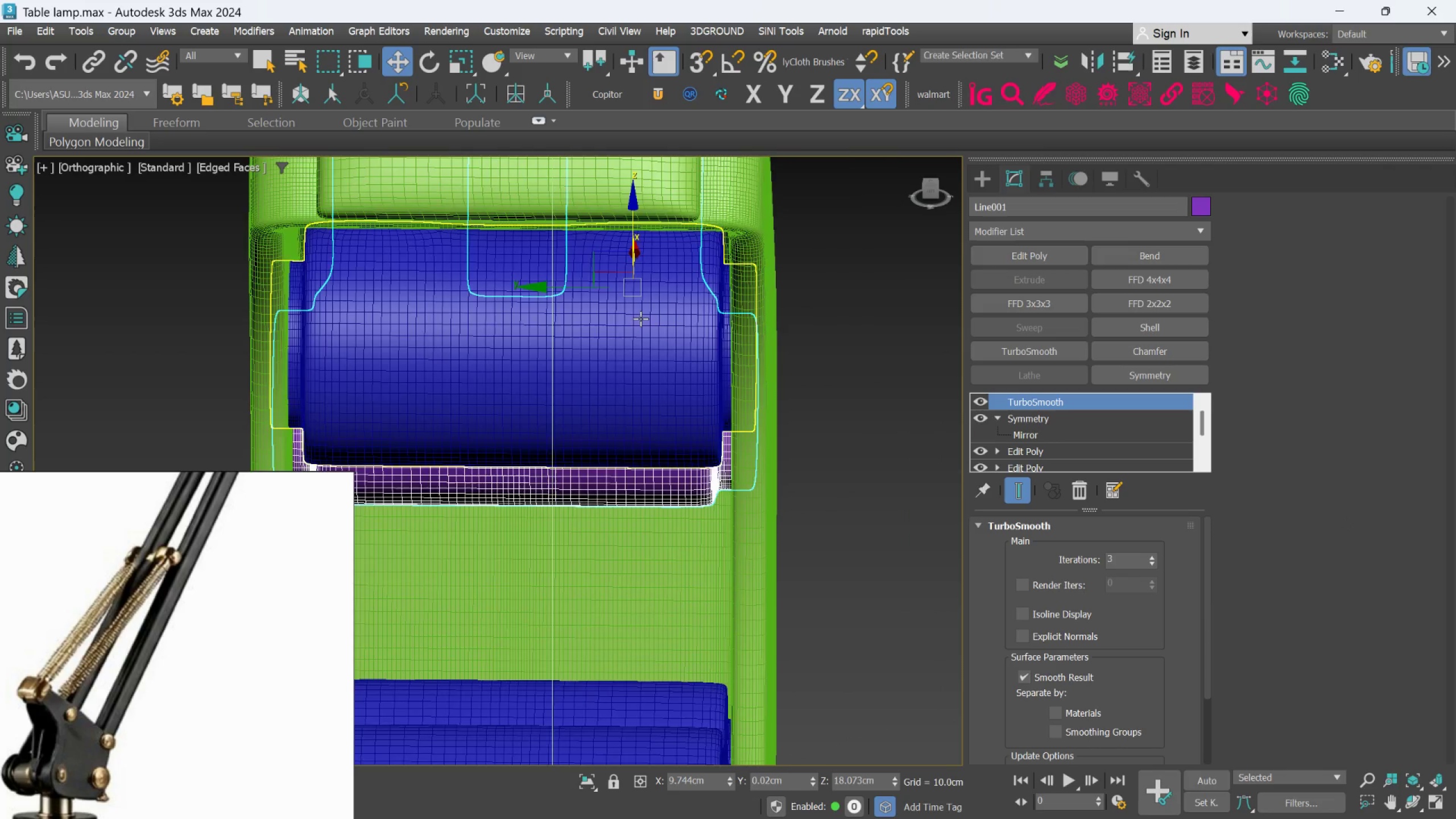 
scroll: coordinate [640, 326], scroll_direction: down, amount: 2.0
 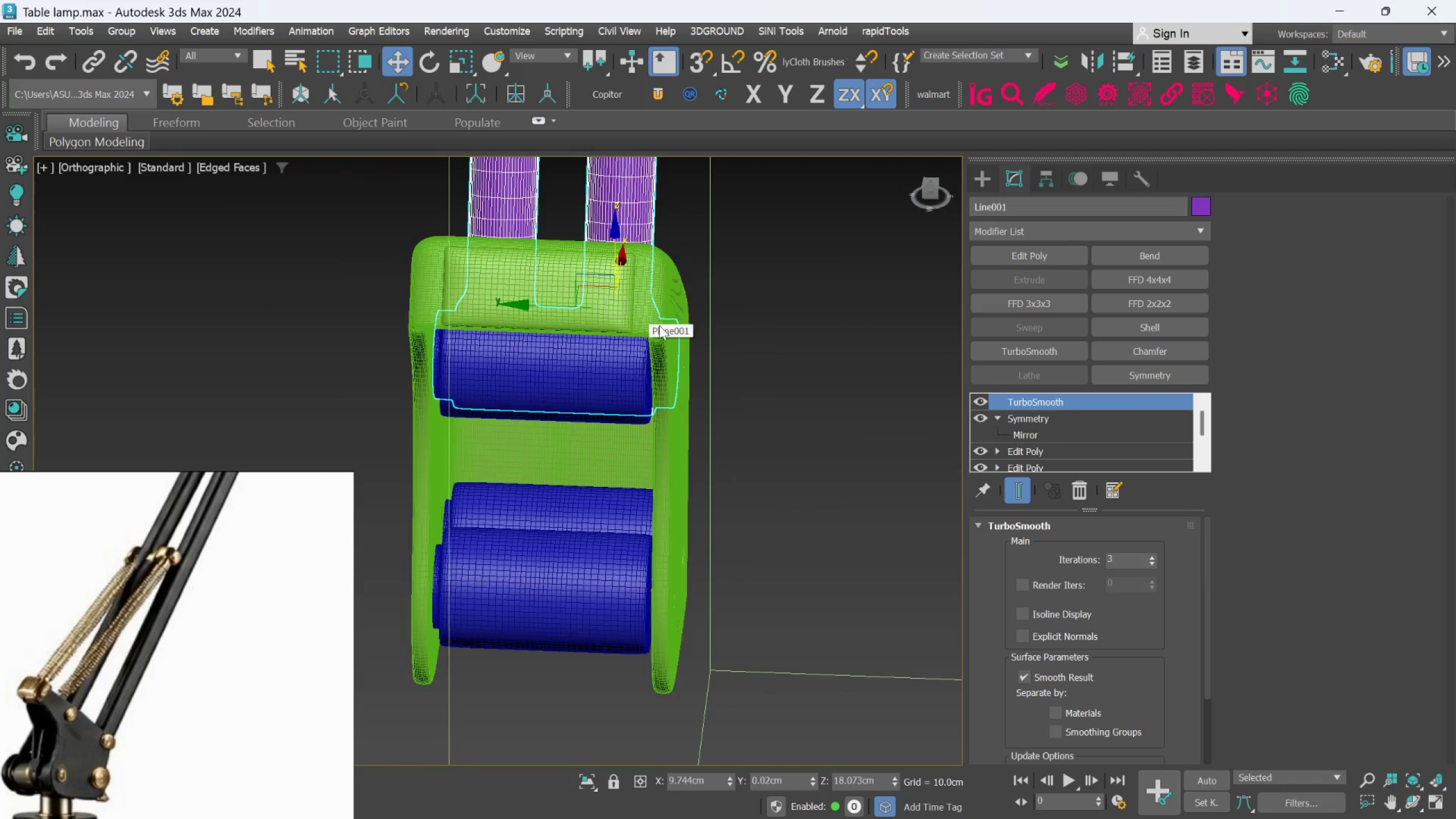 
hold_key(key=AltLeft, duration=0.59)
 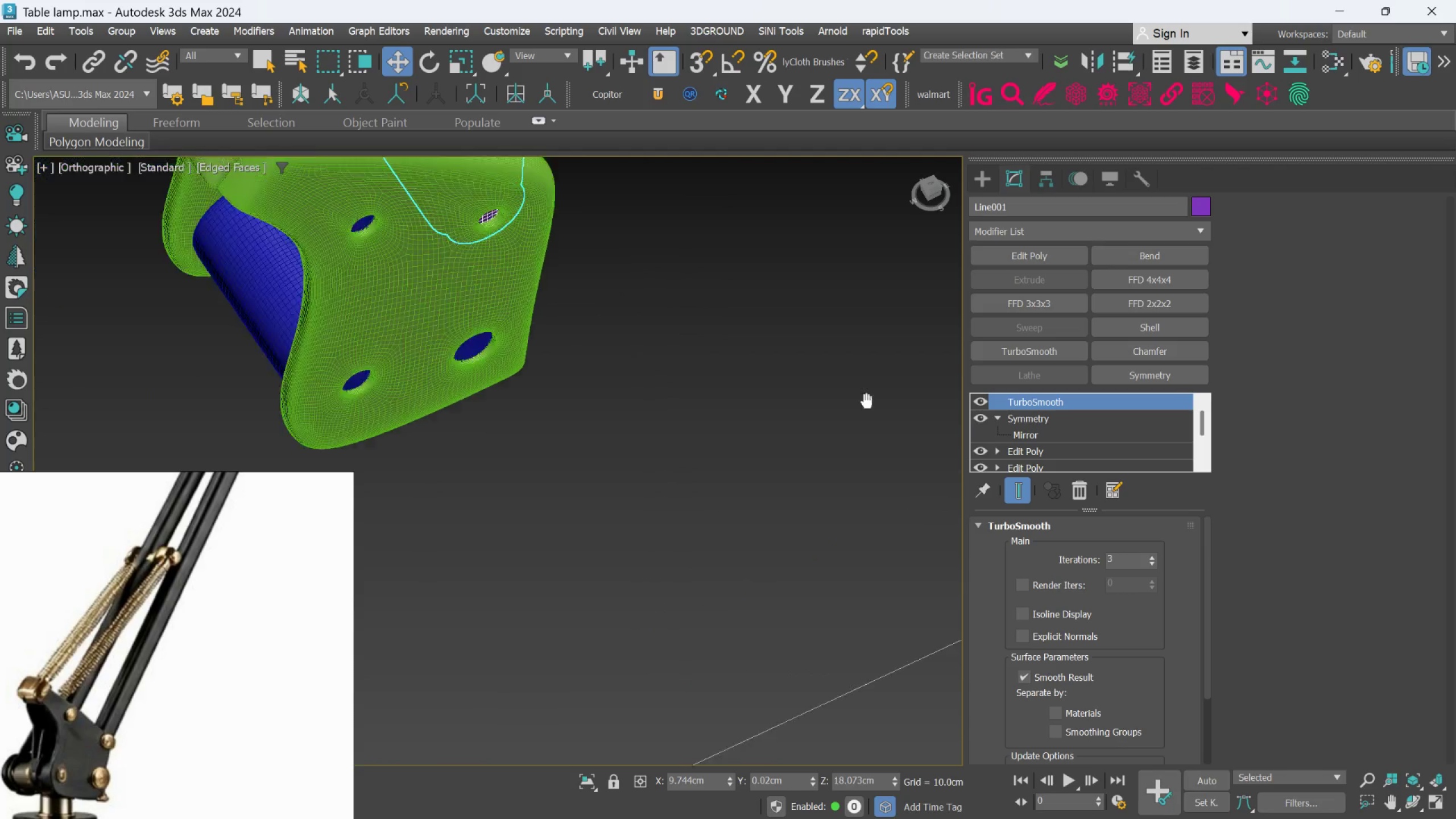 
scroll: coordinate [662, 326], scroll_direction: down, amount: 1.0
 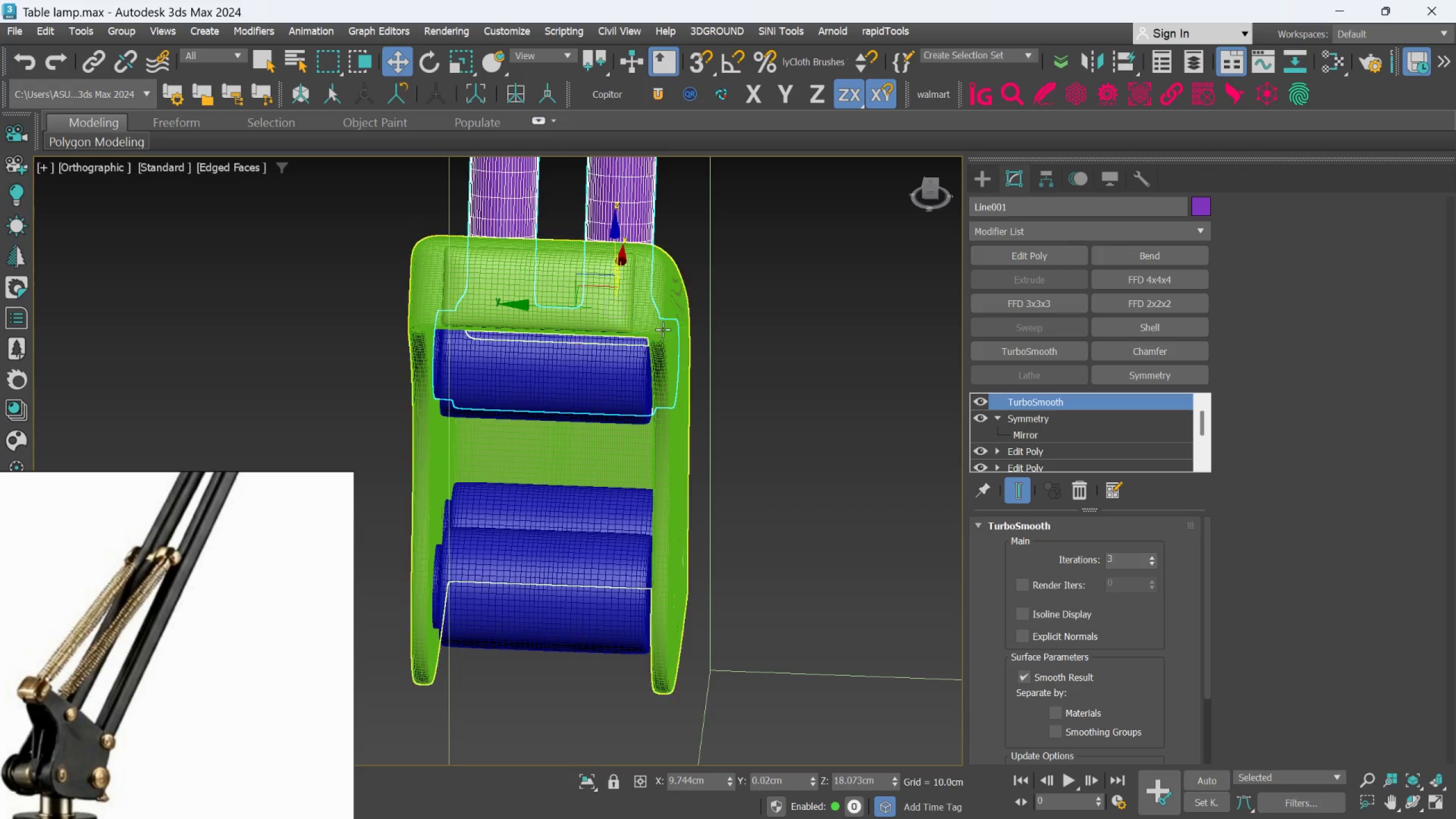 
hold_key(key=AltLeft, duration=0.61)
 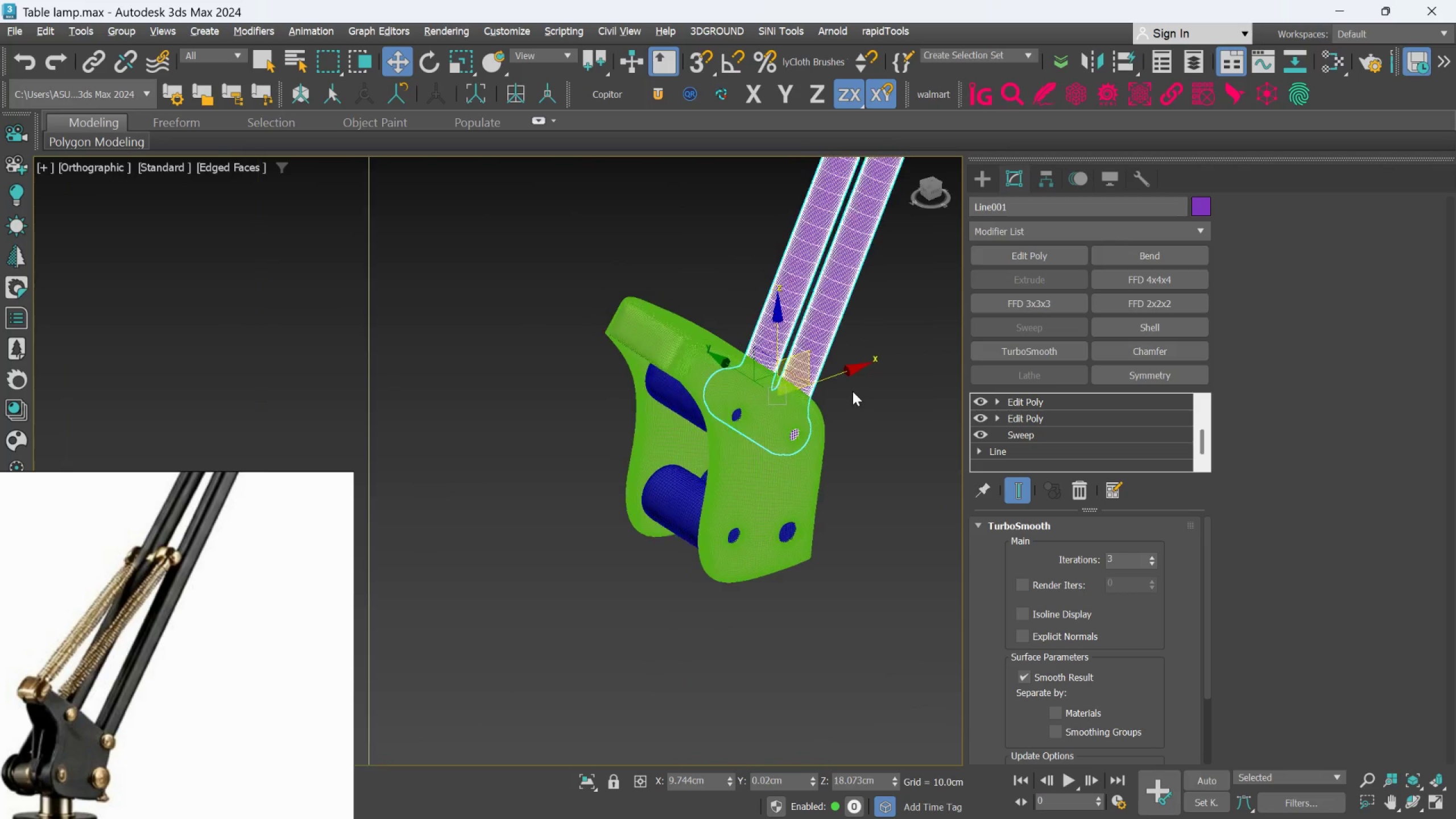 
scroll: coordinate [866, 416], scroll_direction: down, amount: 3.0
 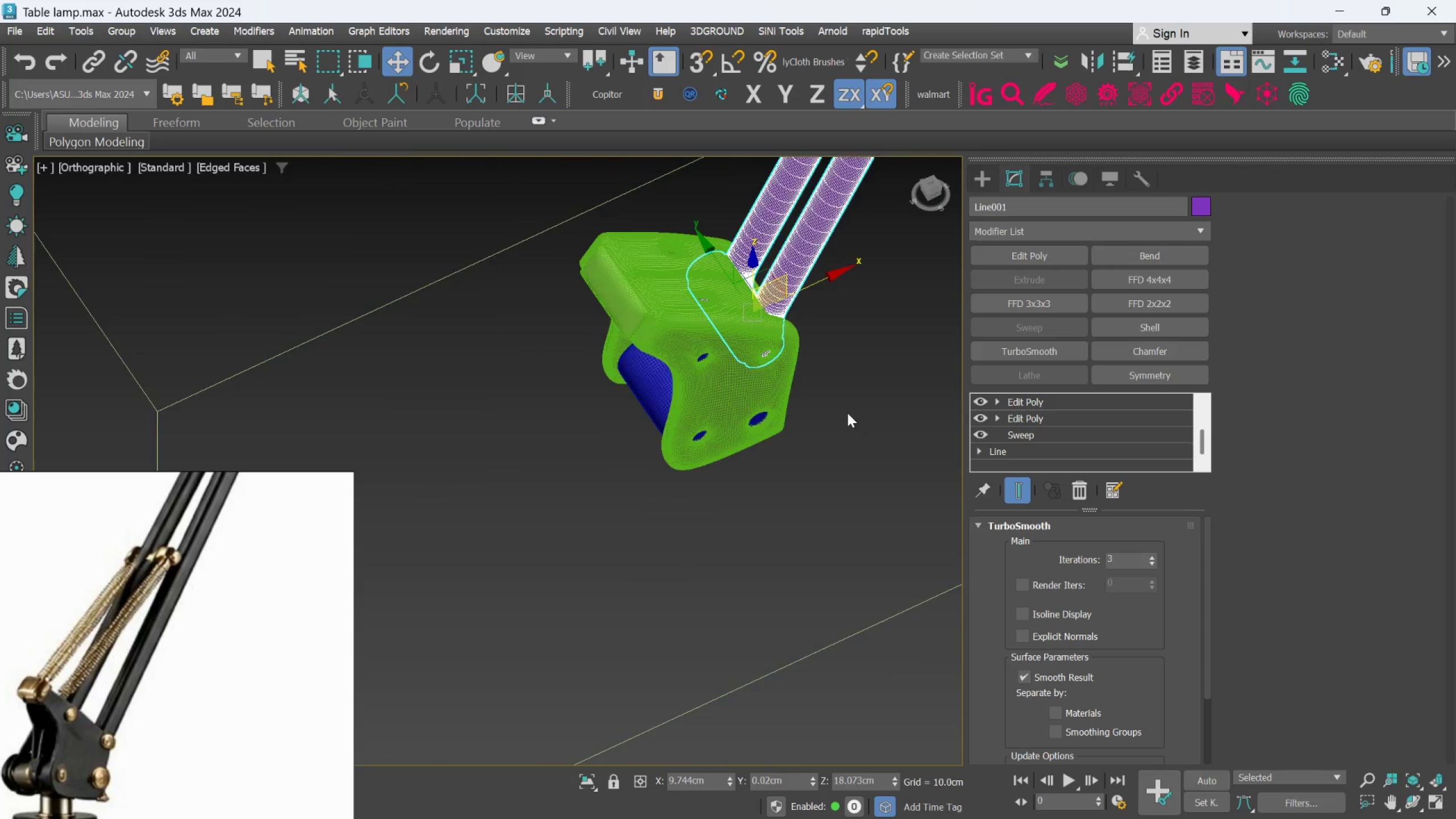 
hold_key(key=AltLeft, duration=0.86)
 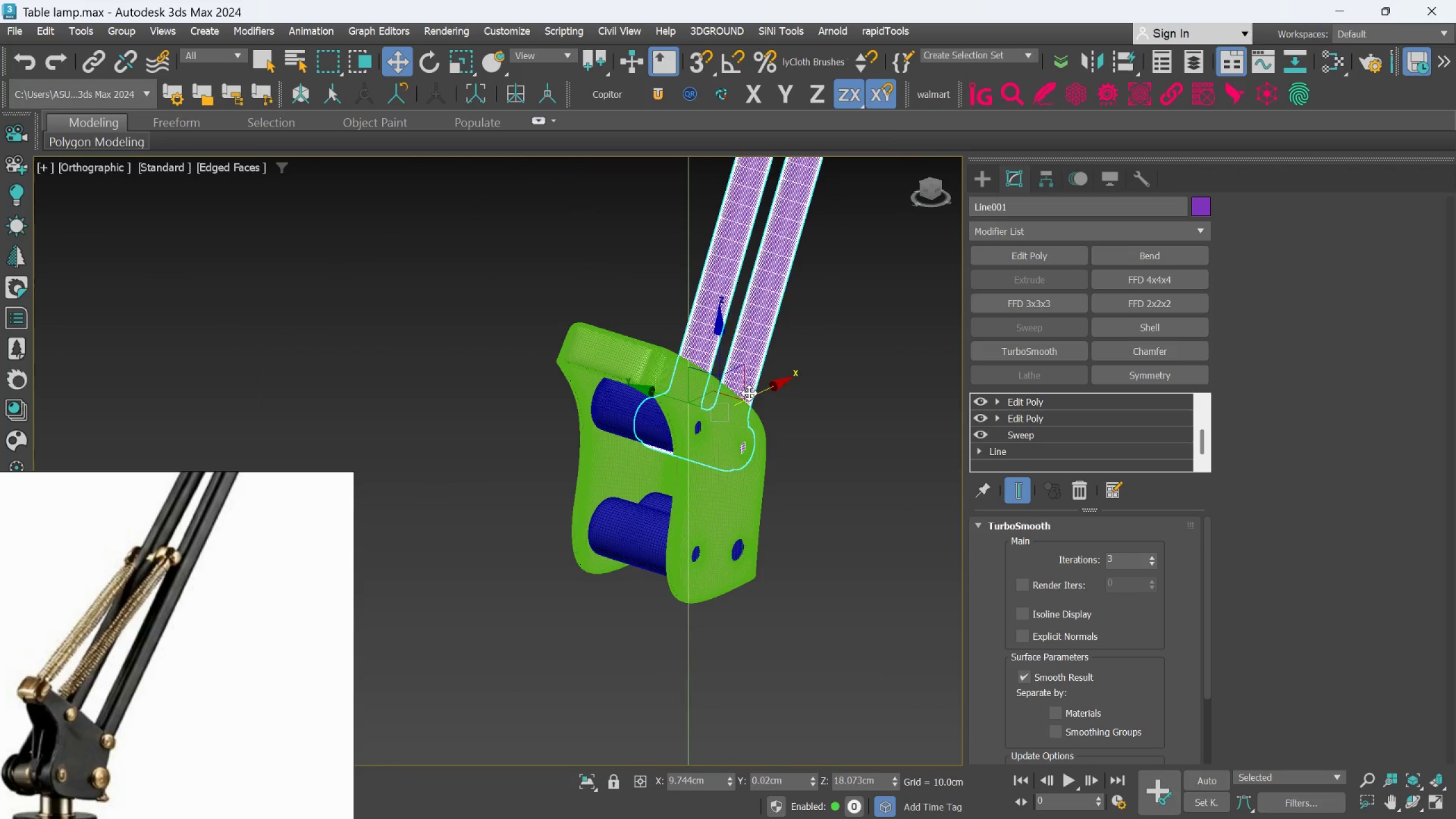 
hold_key(key=AltLeft, duration=1.11)
 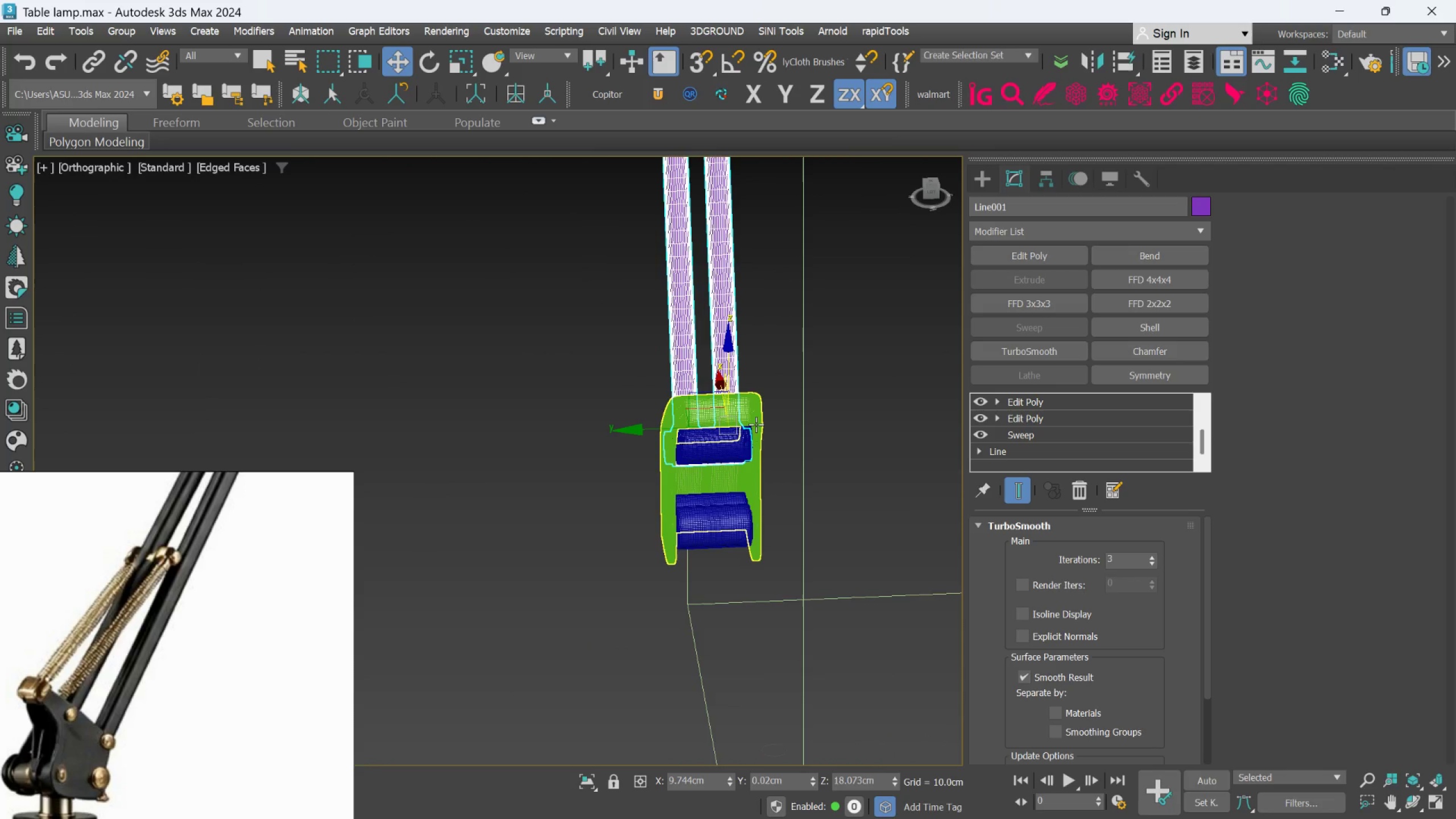 
scroll: coordinate [746, 387], scroll_direction: down, amount: 1.0
 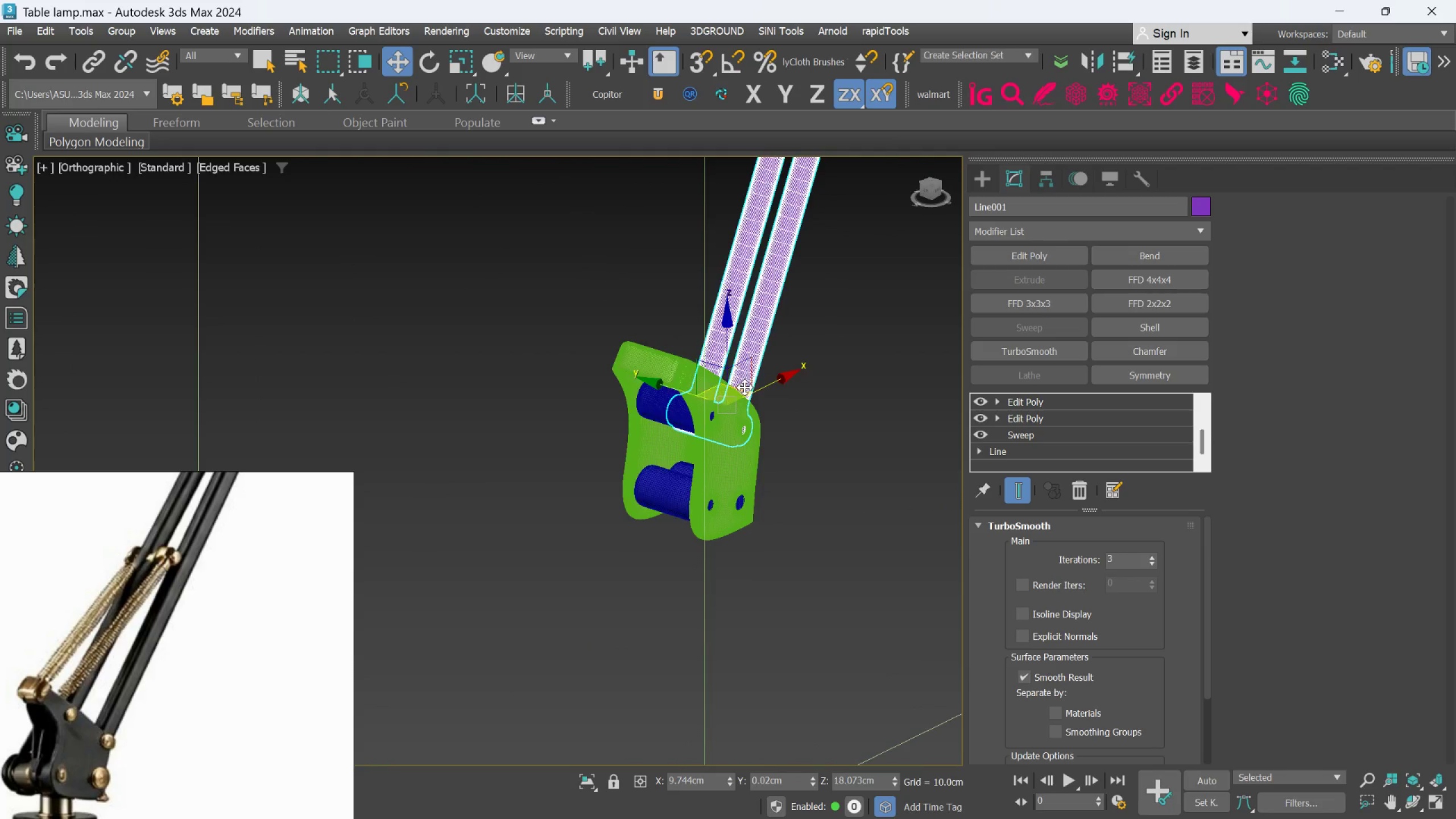 
scroll: coordinate [756, 424], scroll_direction: up, amount: 1.0
 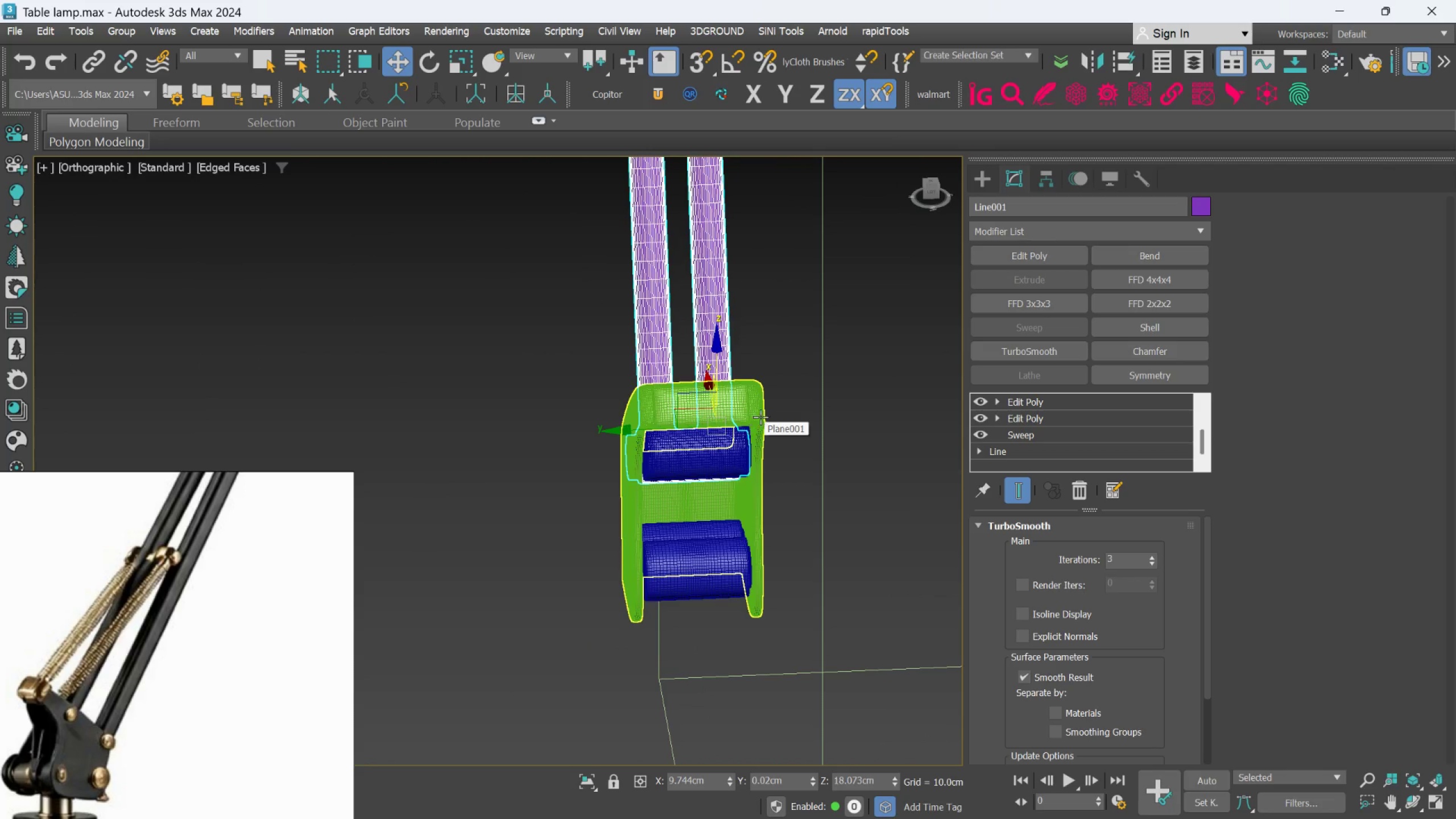 
hold_key(key=AltLeft, duration=0.53)
 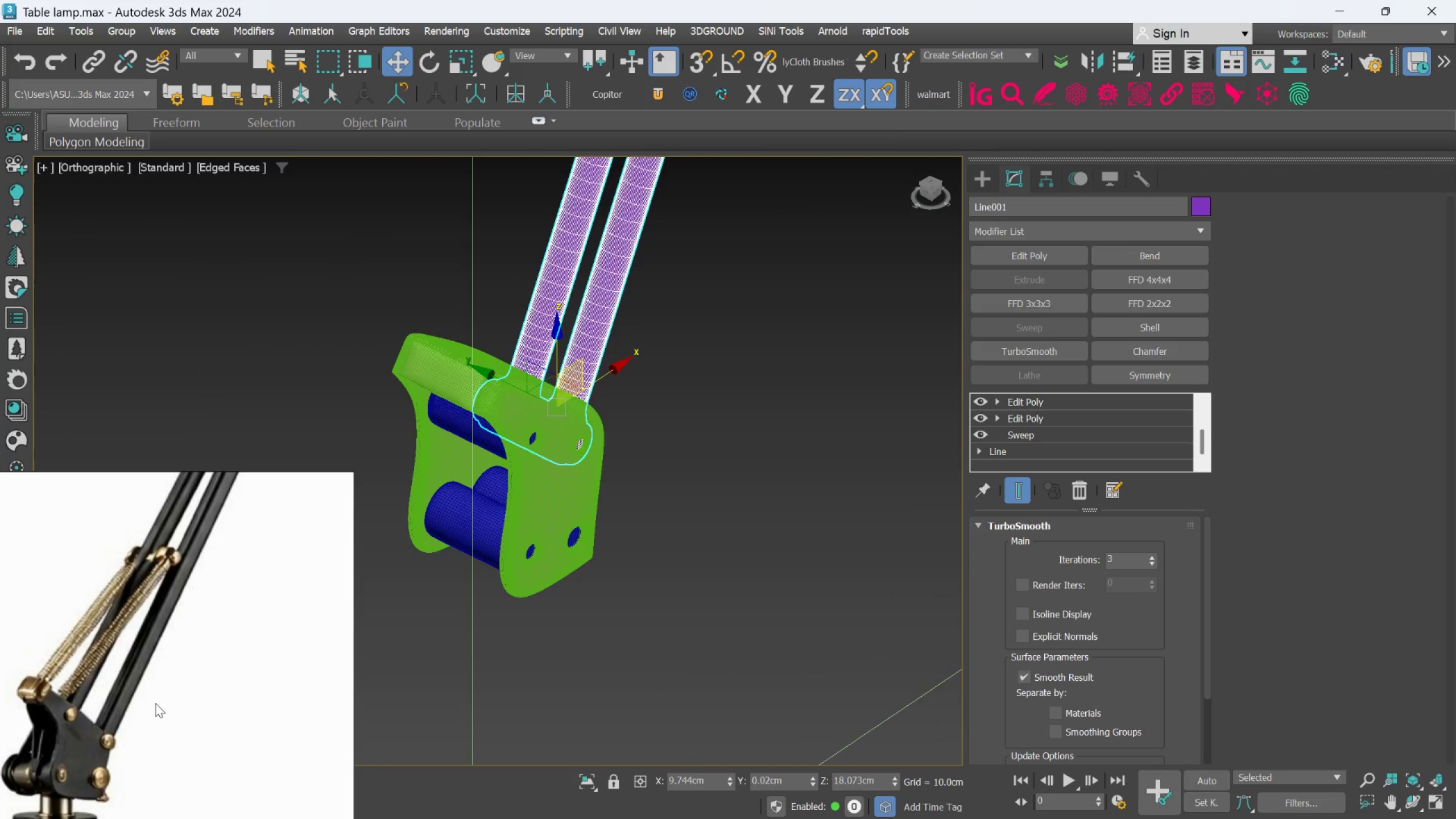 
scroll: coordinate [235, 657], scroll_direction: up, amount: 4.0
 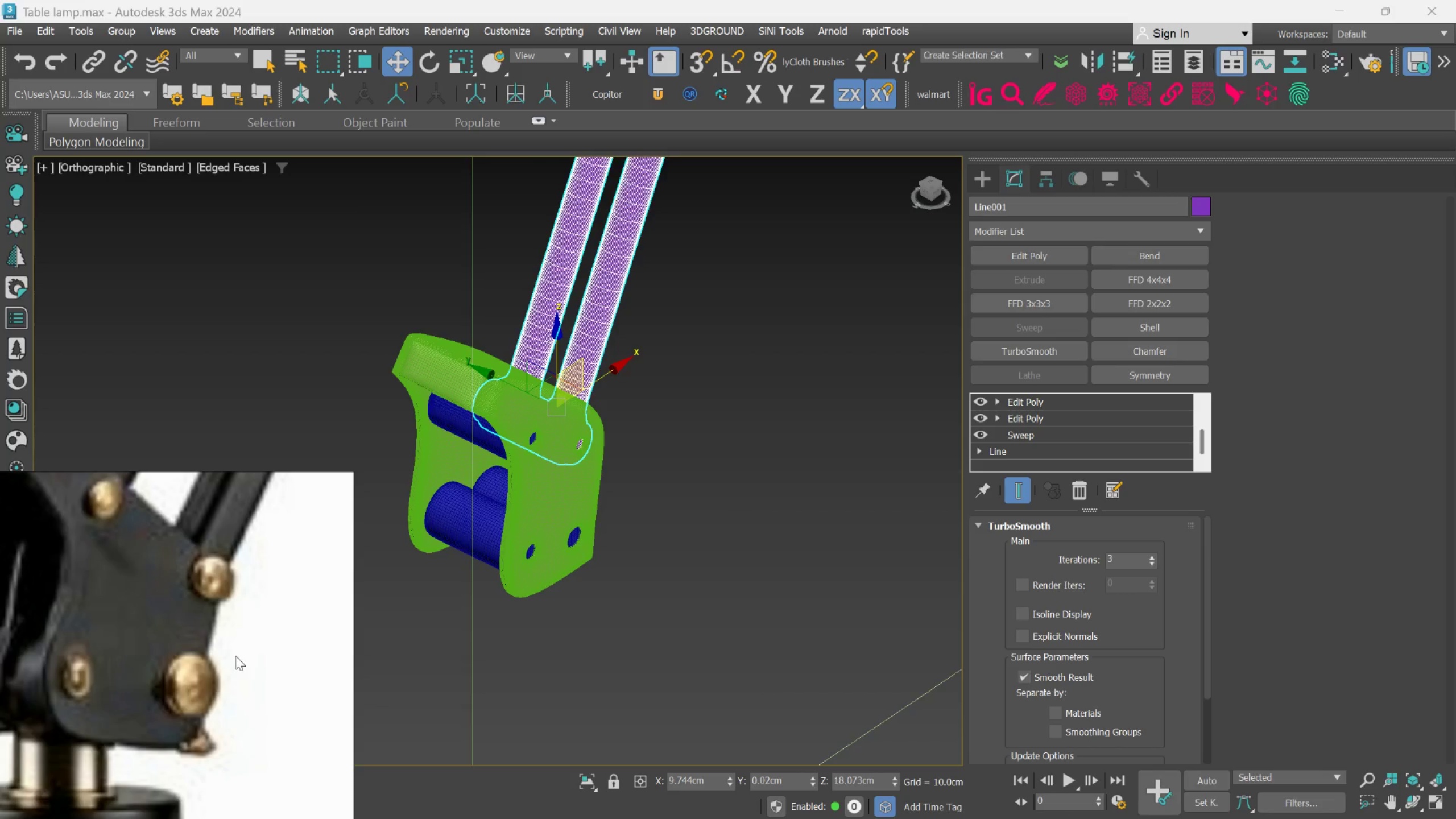 
hold_key(key=AltLeft, duration=0.39)
 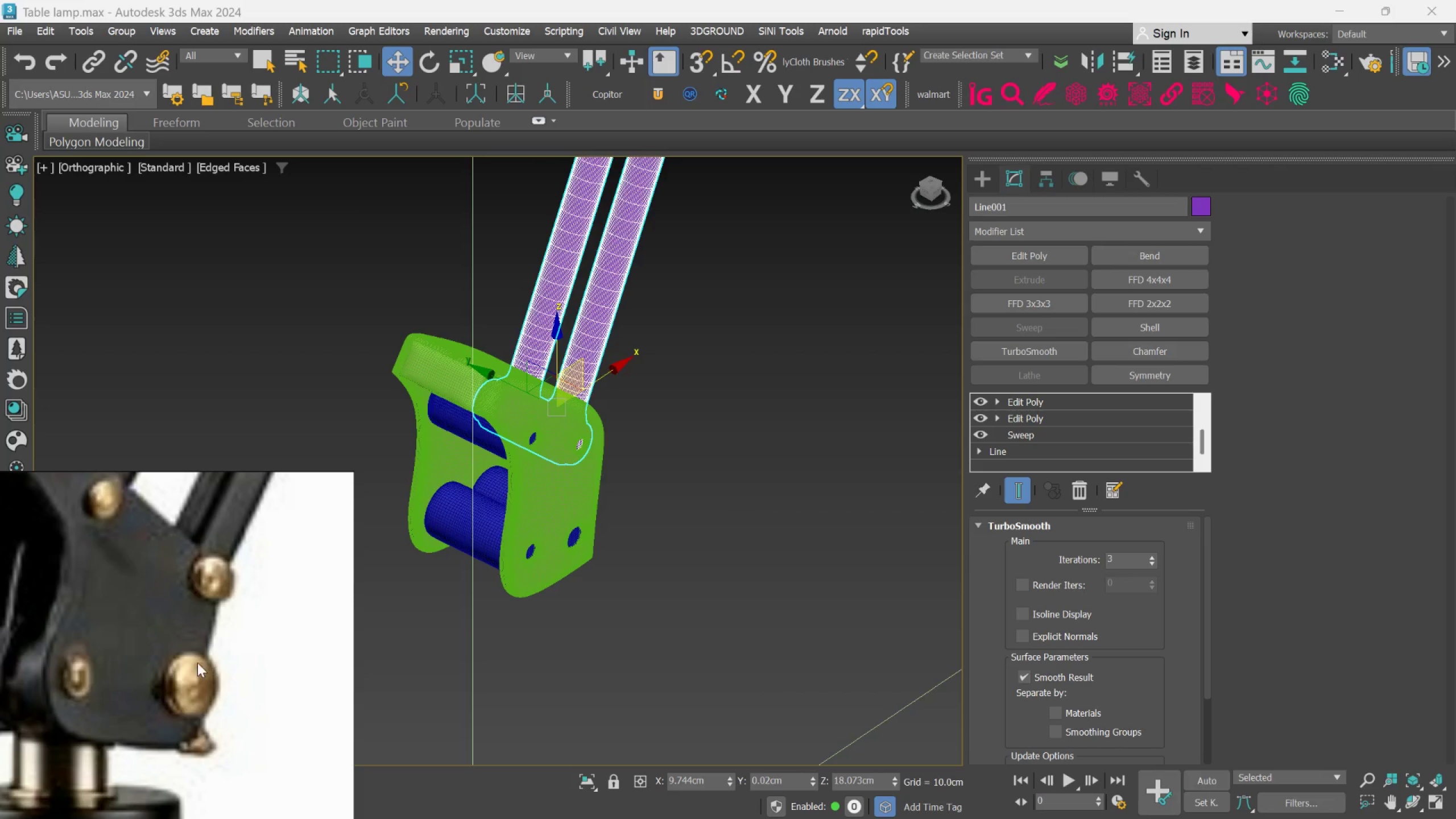 
scroll: coordinate [200, 659], scroll_direction: up, amount: 1.0
 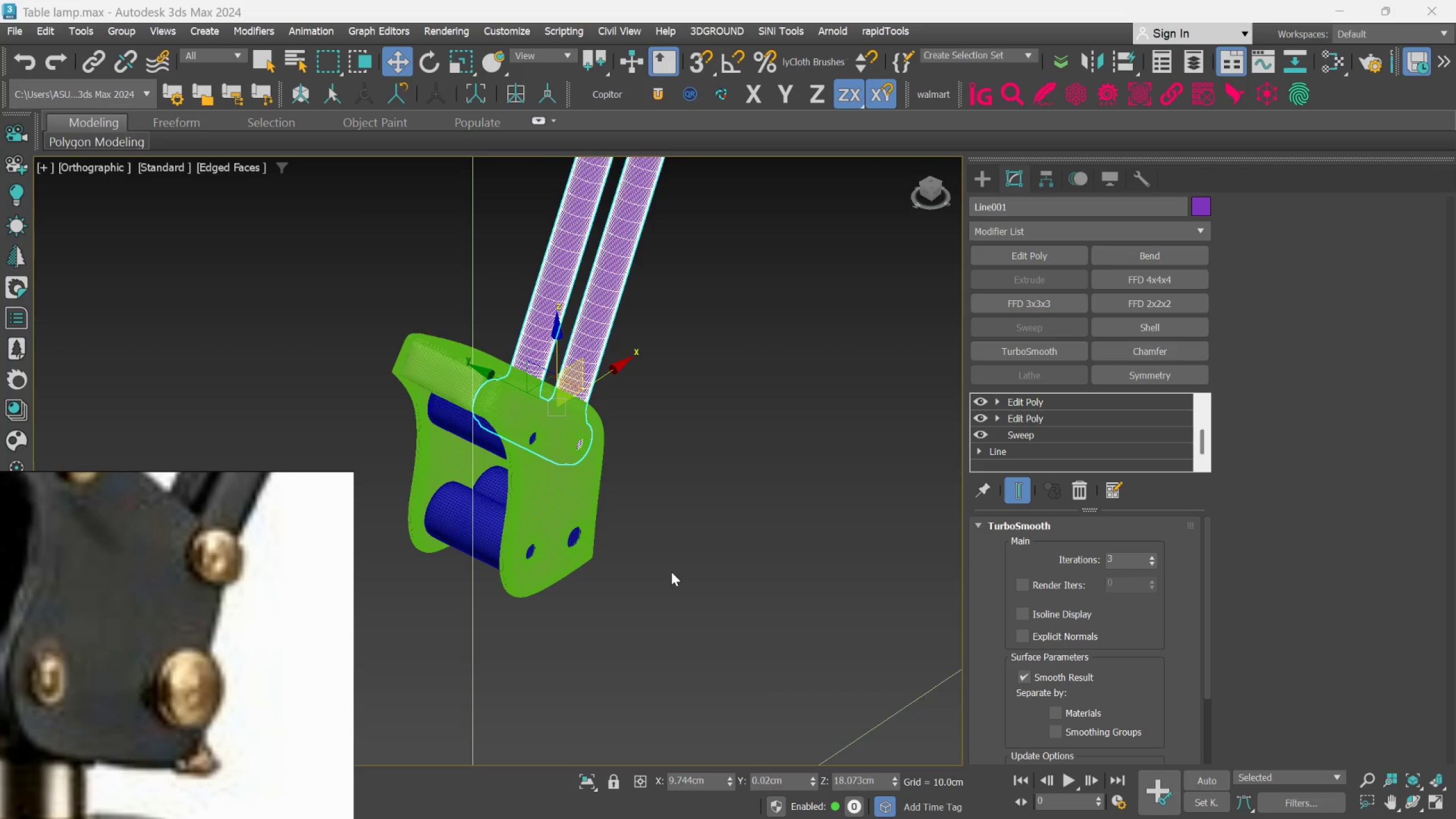 
scroll: coordinate [672, 570], scroll_direction: down, amount: 2.0
 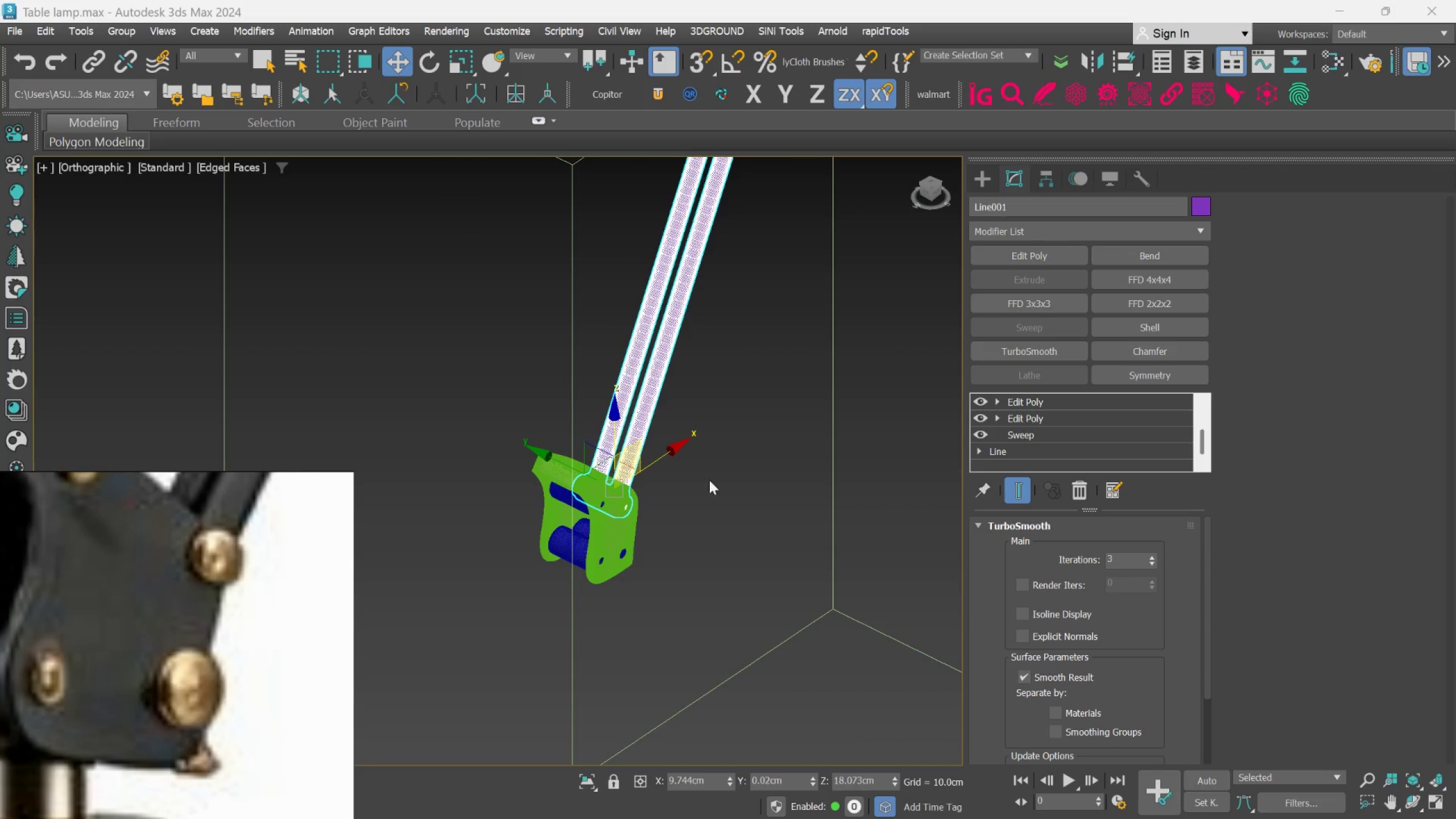 
key(F4)
 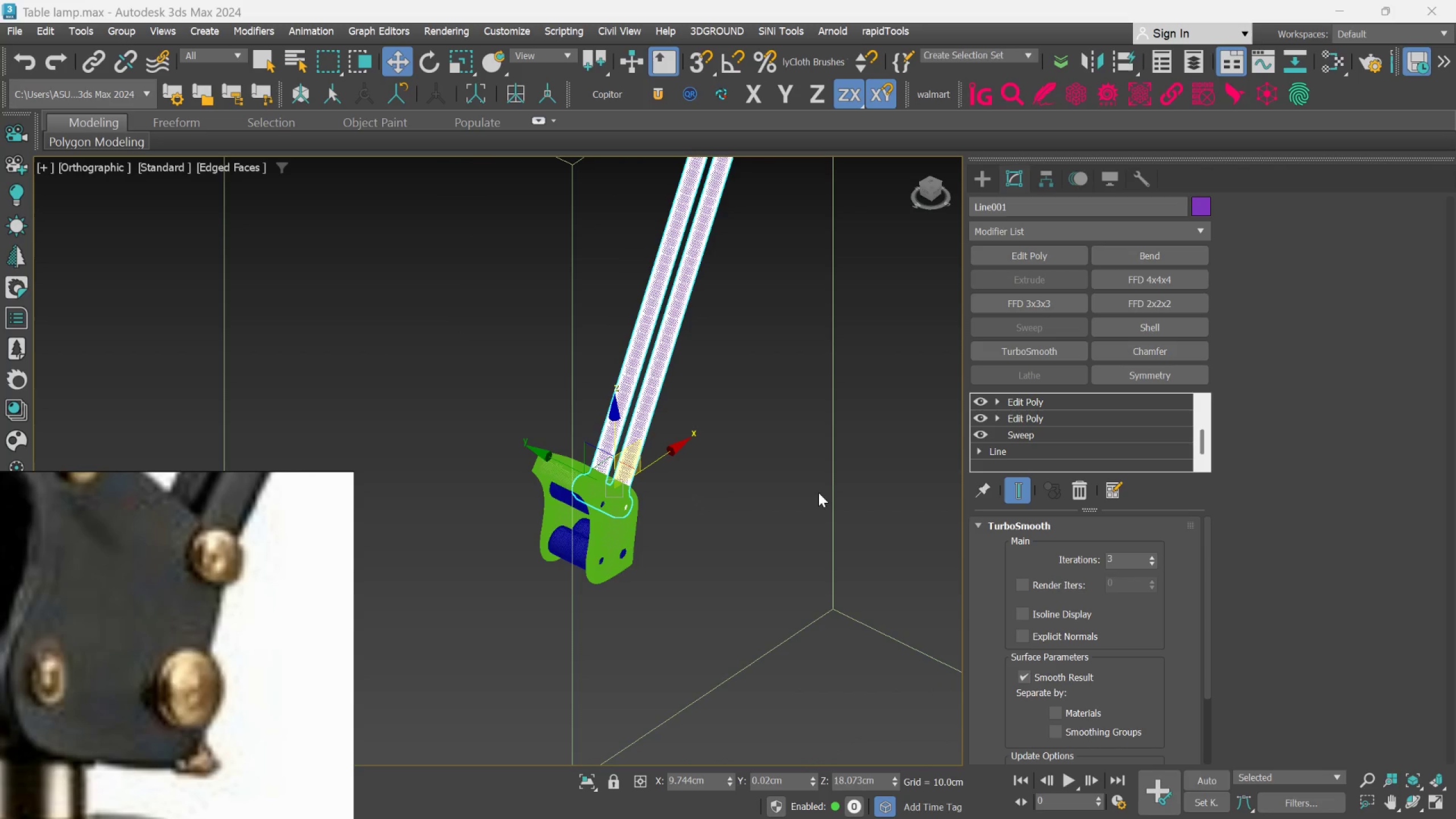 
key(F4)
 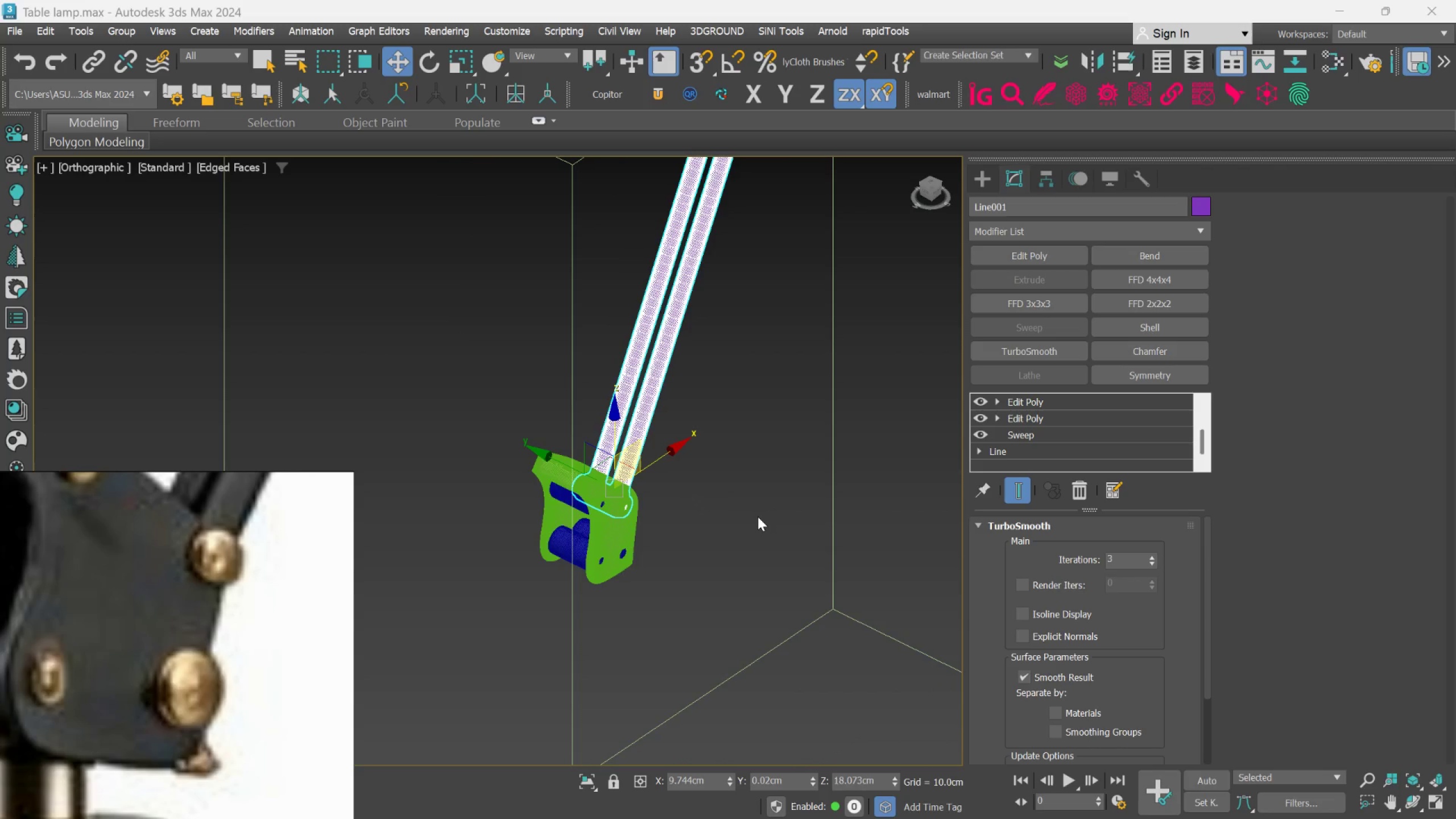 
left_click([753, 518])
 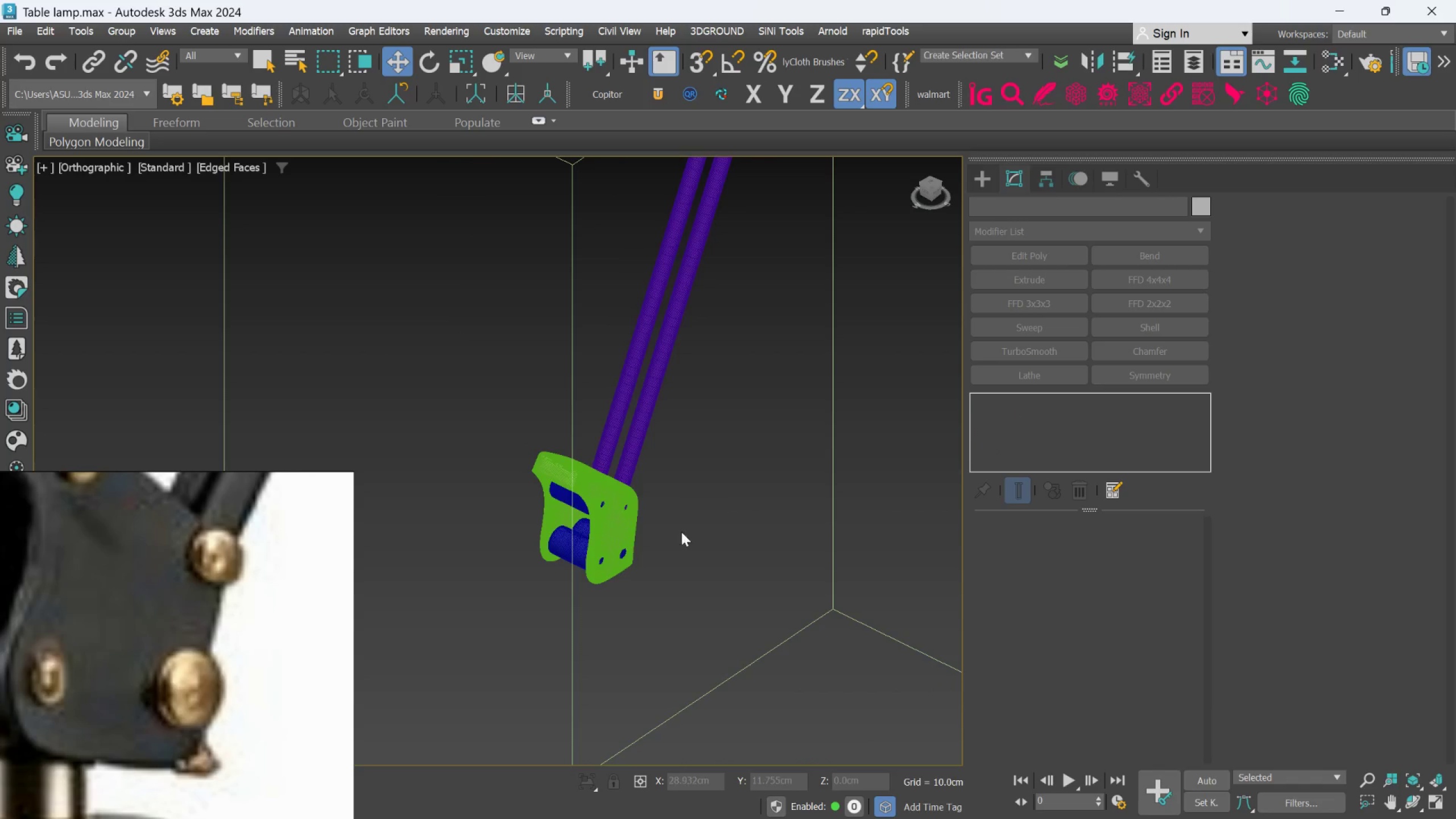 
scroll: coordinate [667, 527], scroll_direction: up, amount: 3.0
 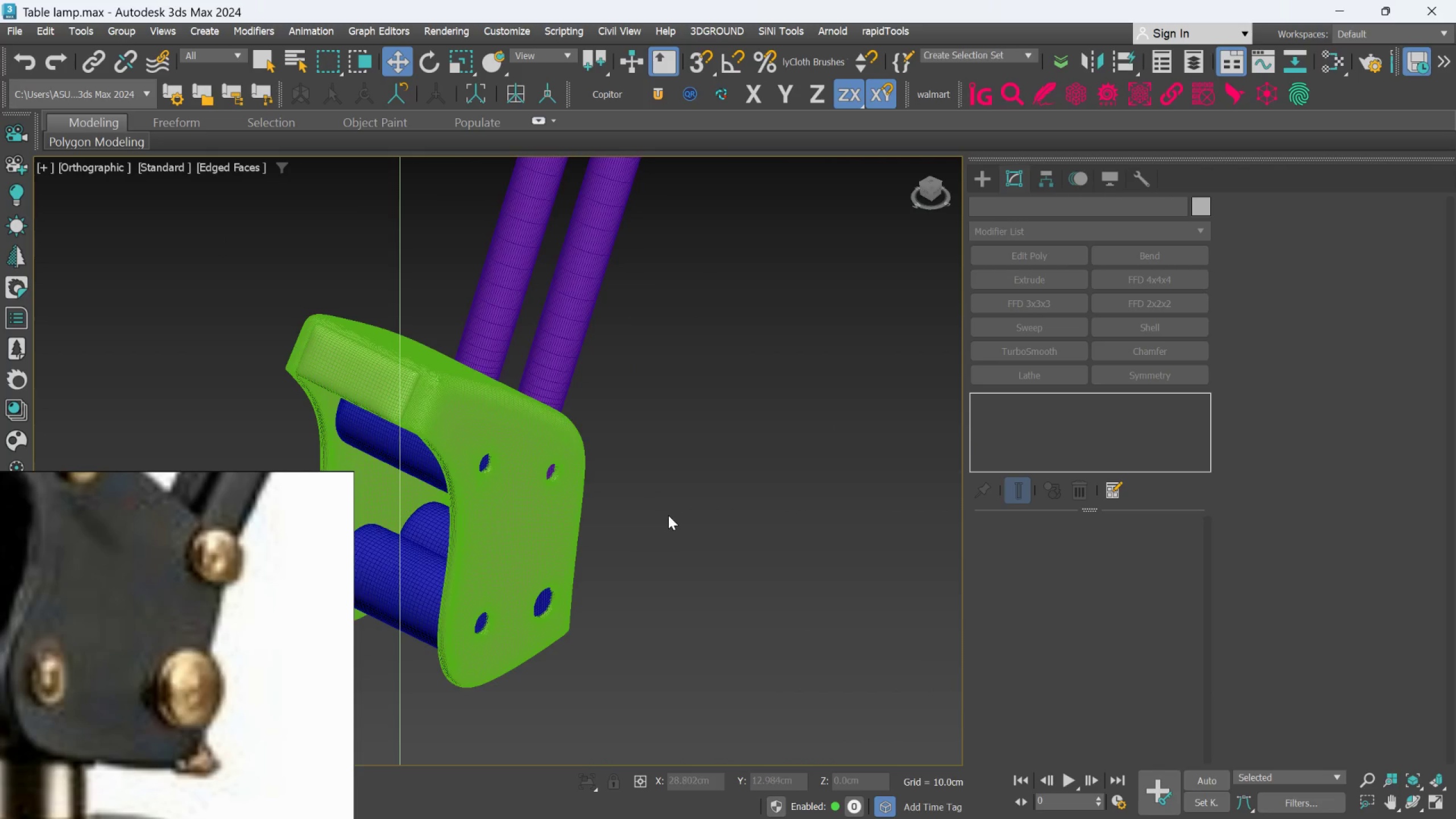 
key(F4)
 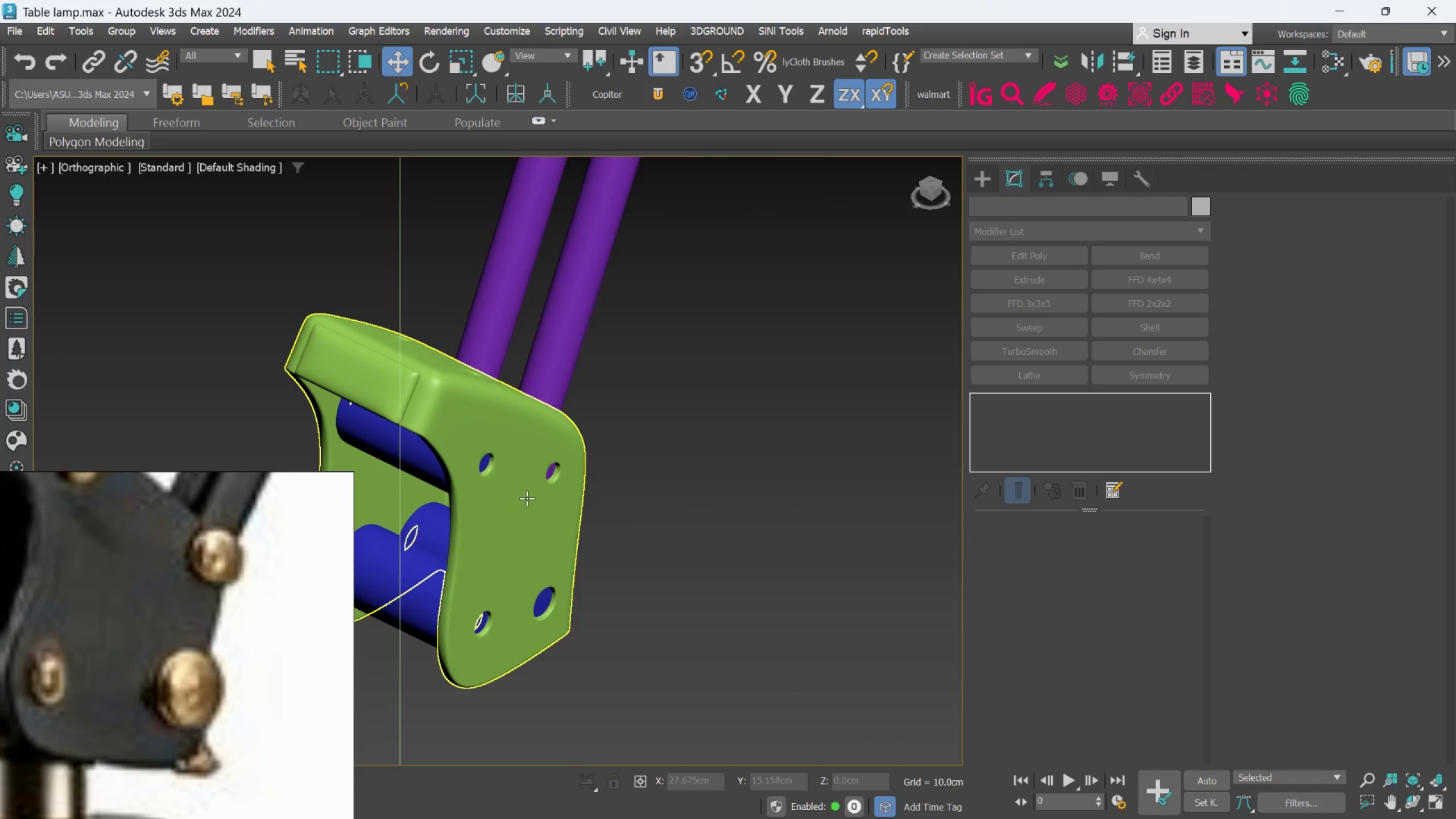 
left_click([503, 490])
 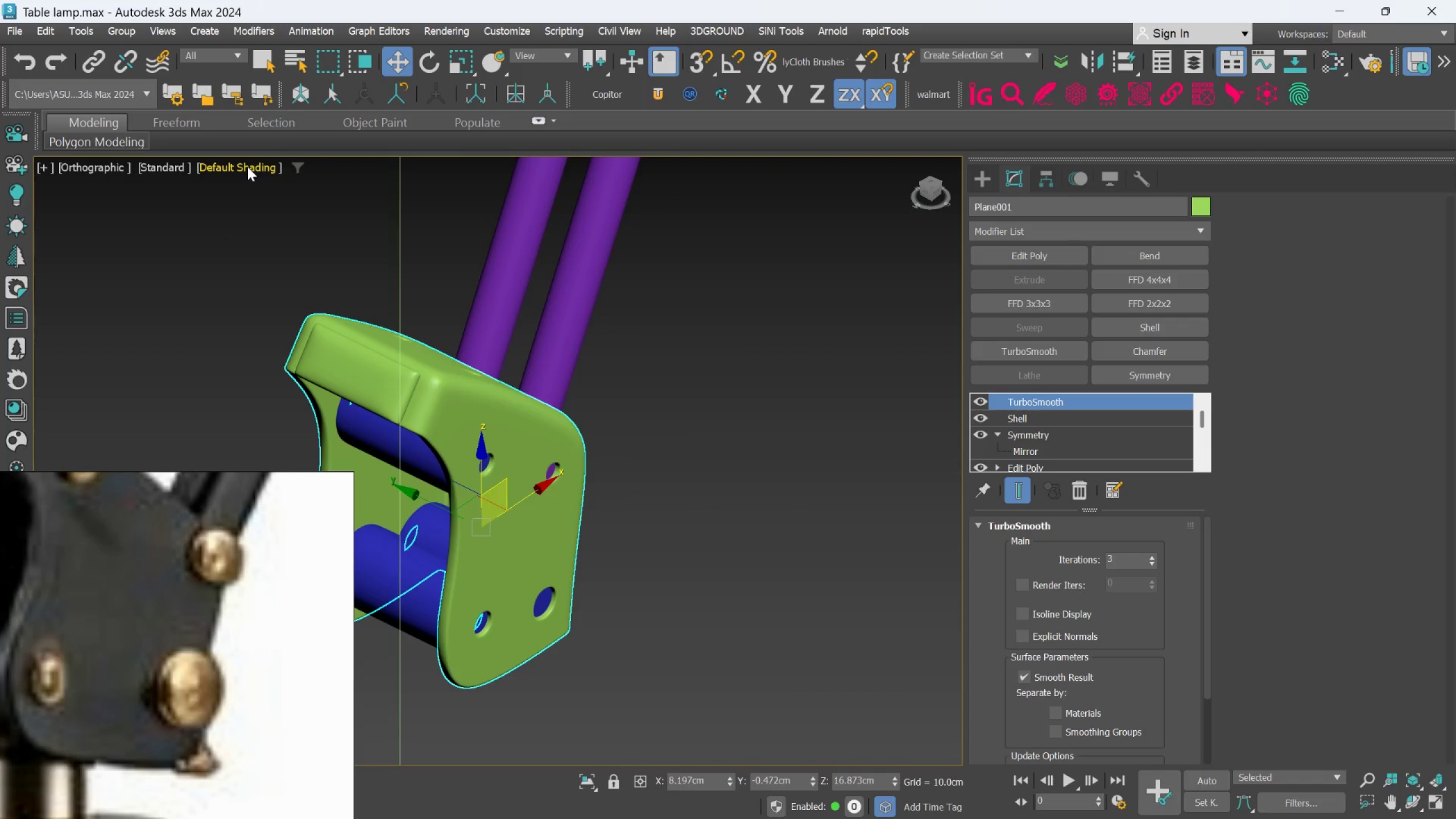 
hold_key(key=ControlLeft, duration=0.33)
 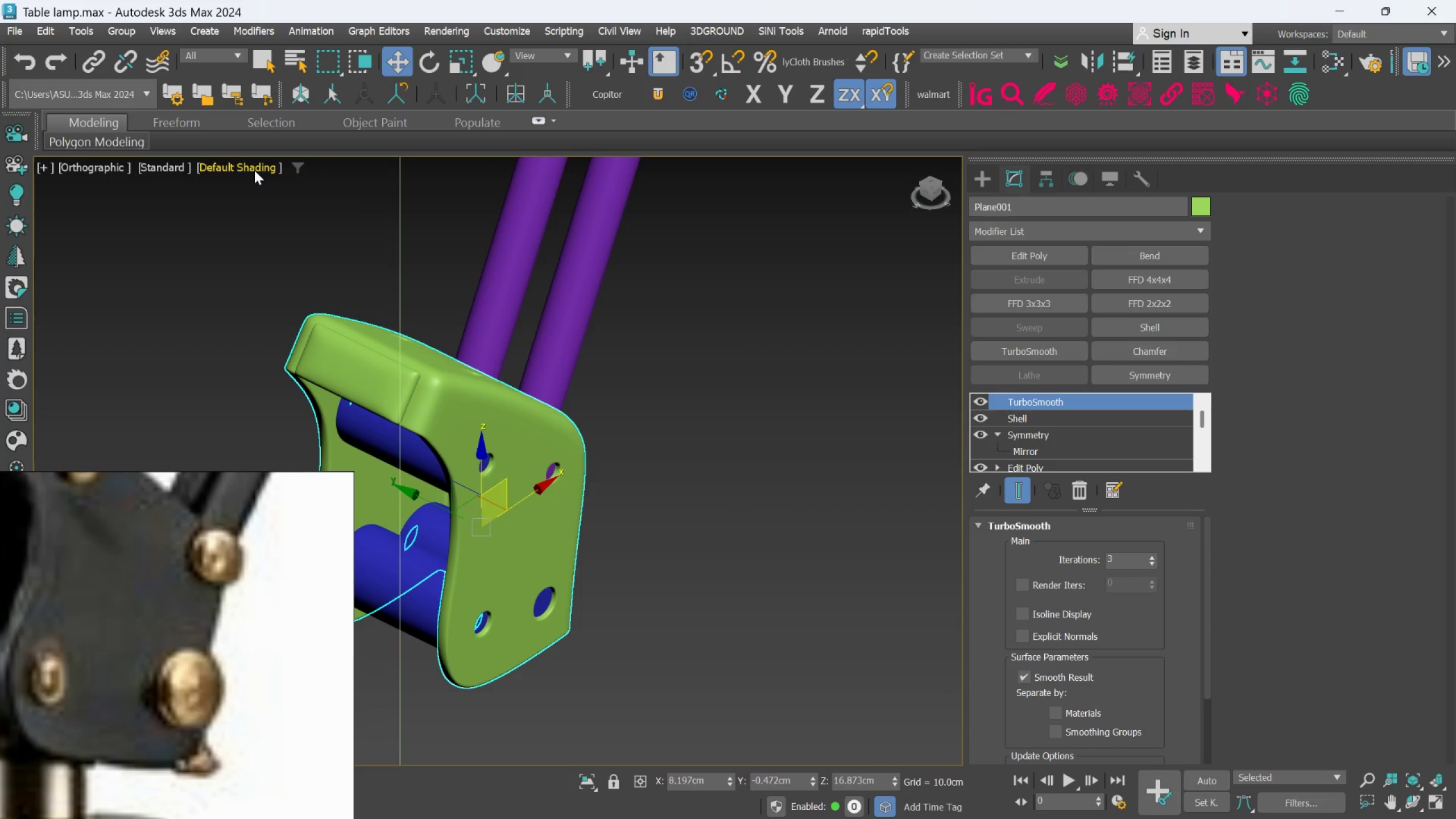 
left_click([254, 168])
 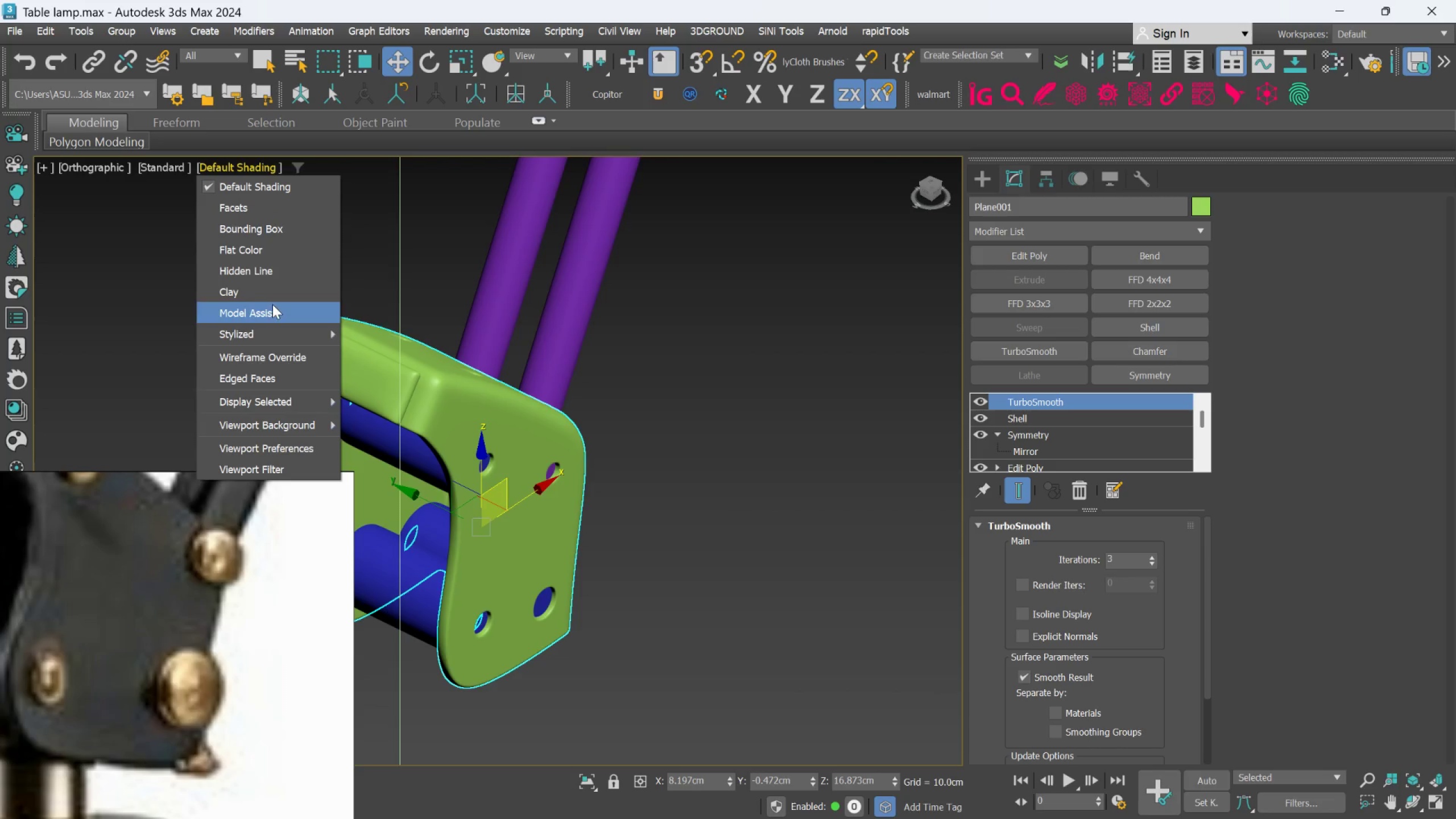 
mouse_move([280, 402])
 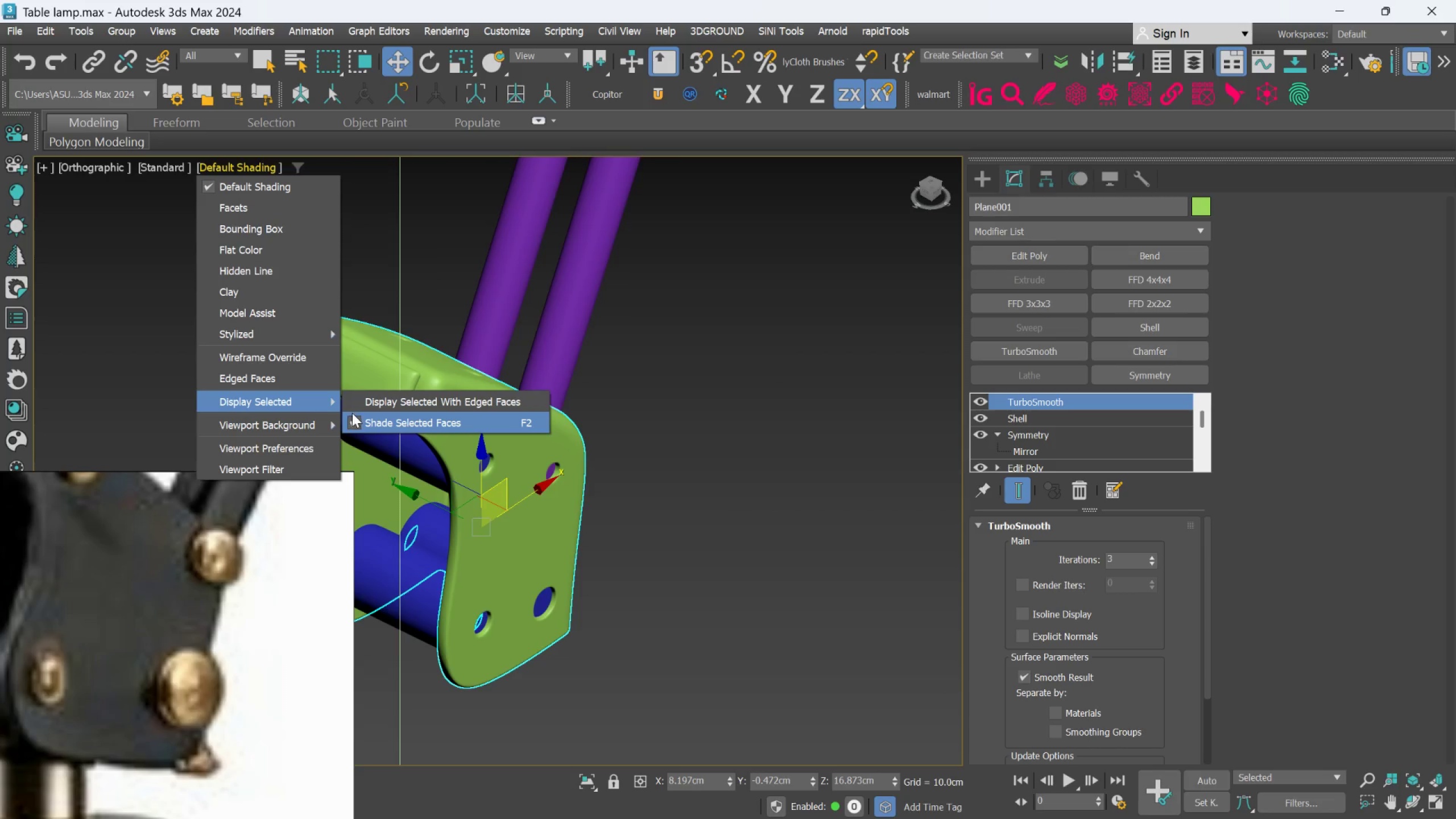 
left_click([352, 419])
 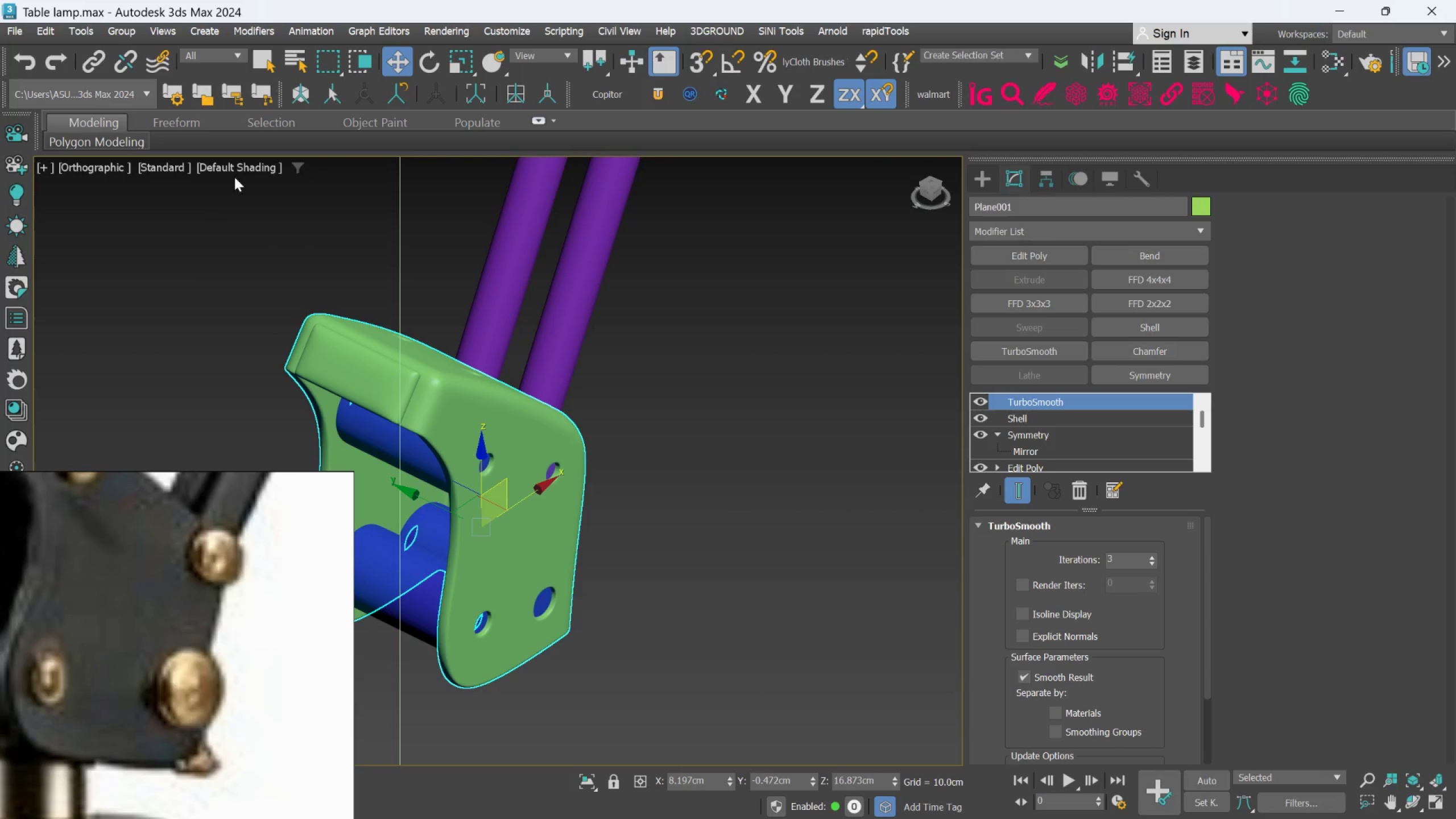 
left_click([238, 156])
 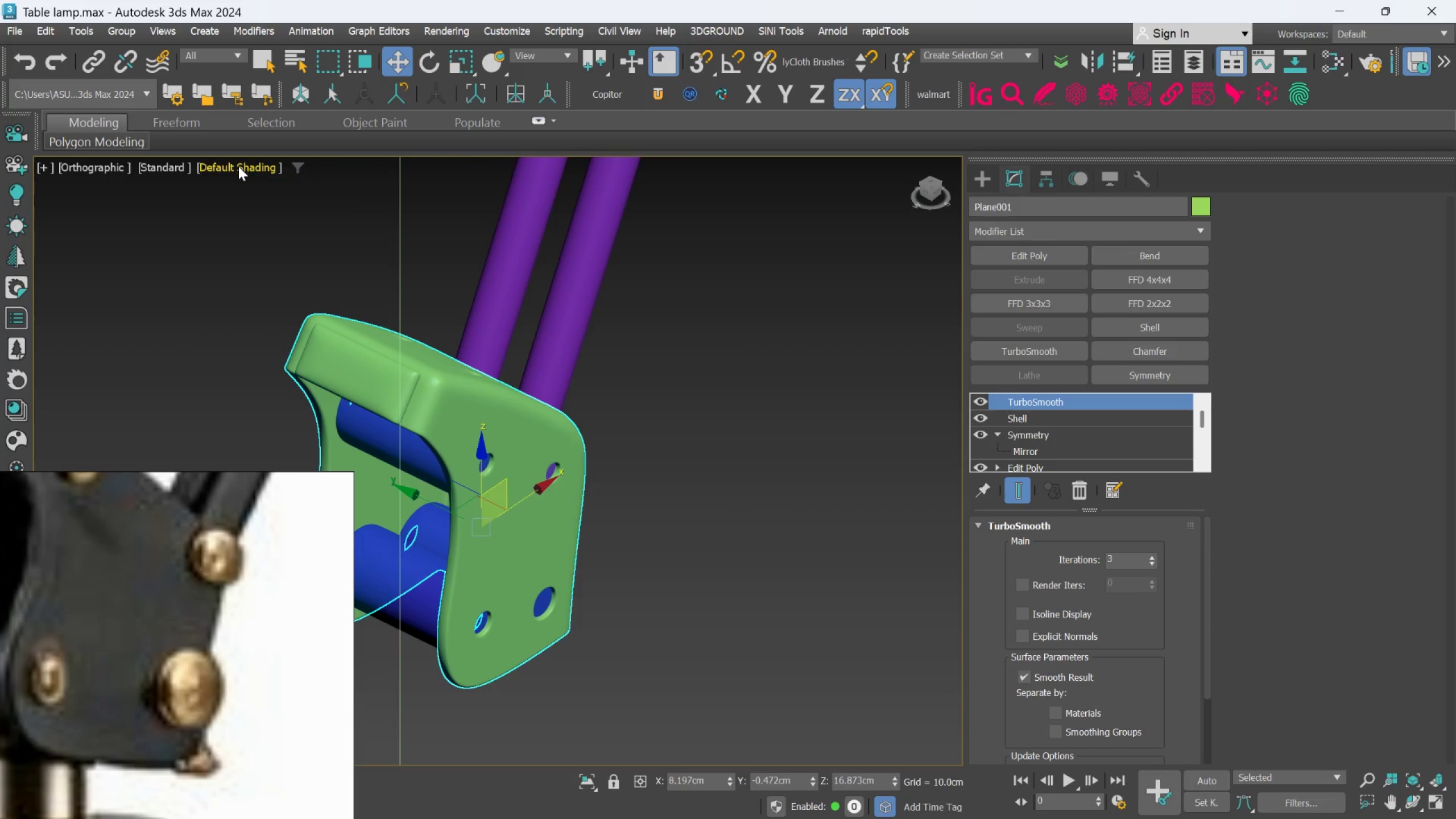 
left_click([238, 166])
 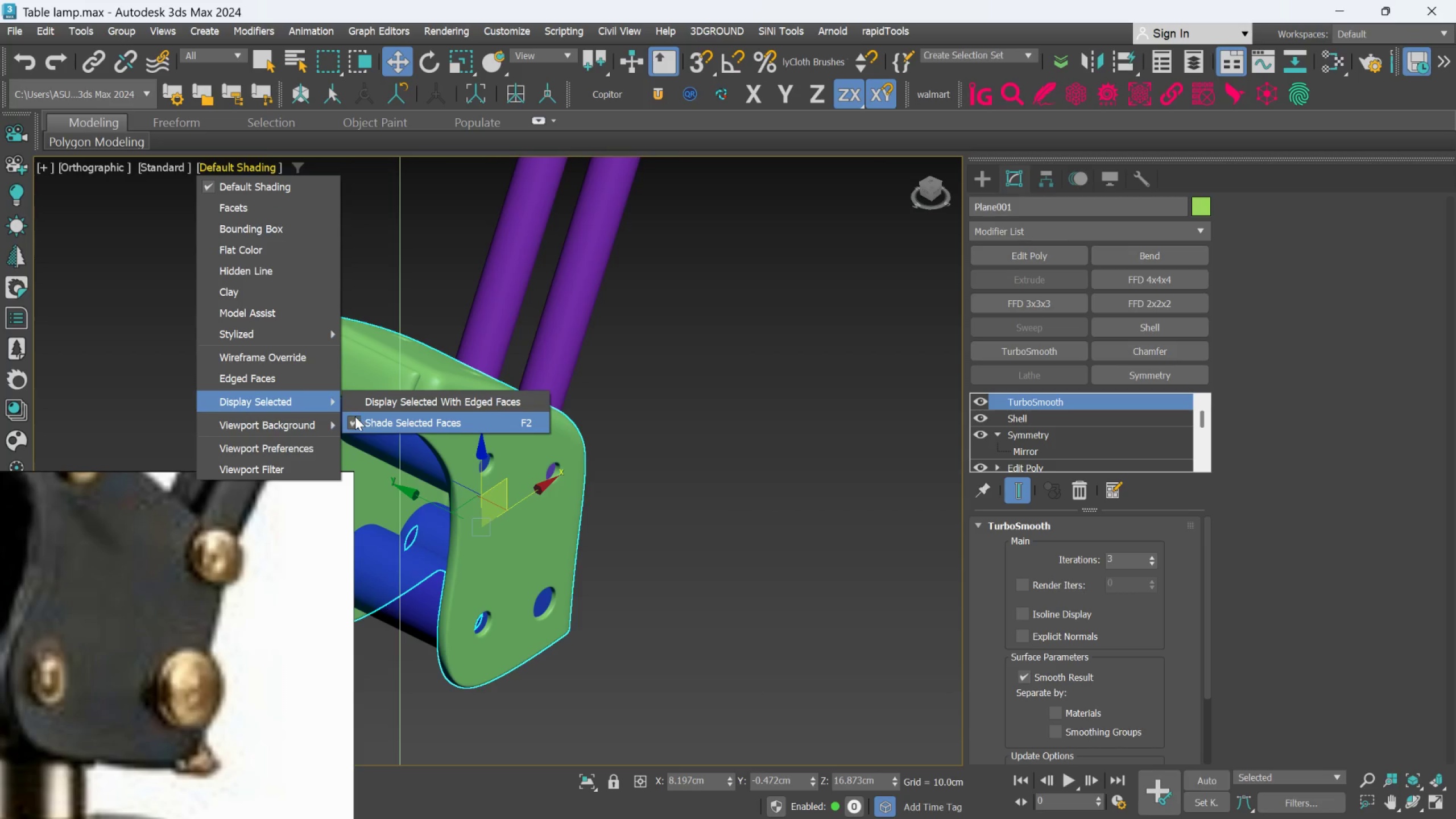 
left_click([369, 407])
 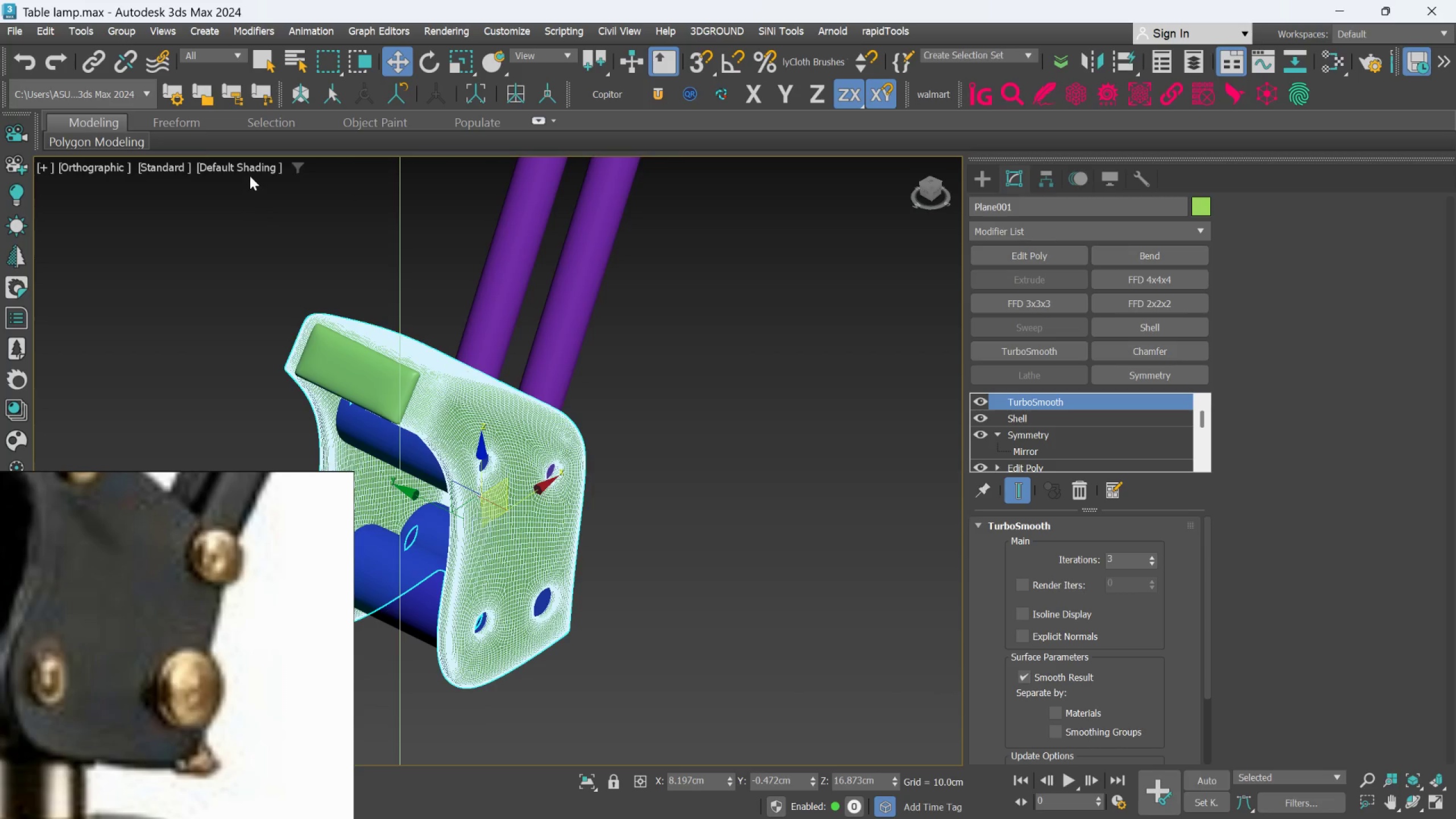 
left_click([249, 173])
 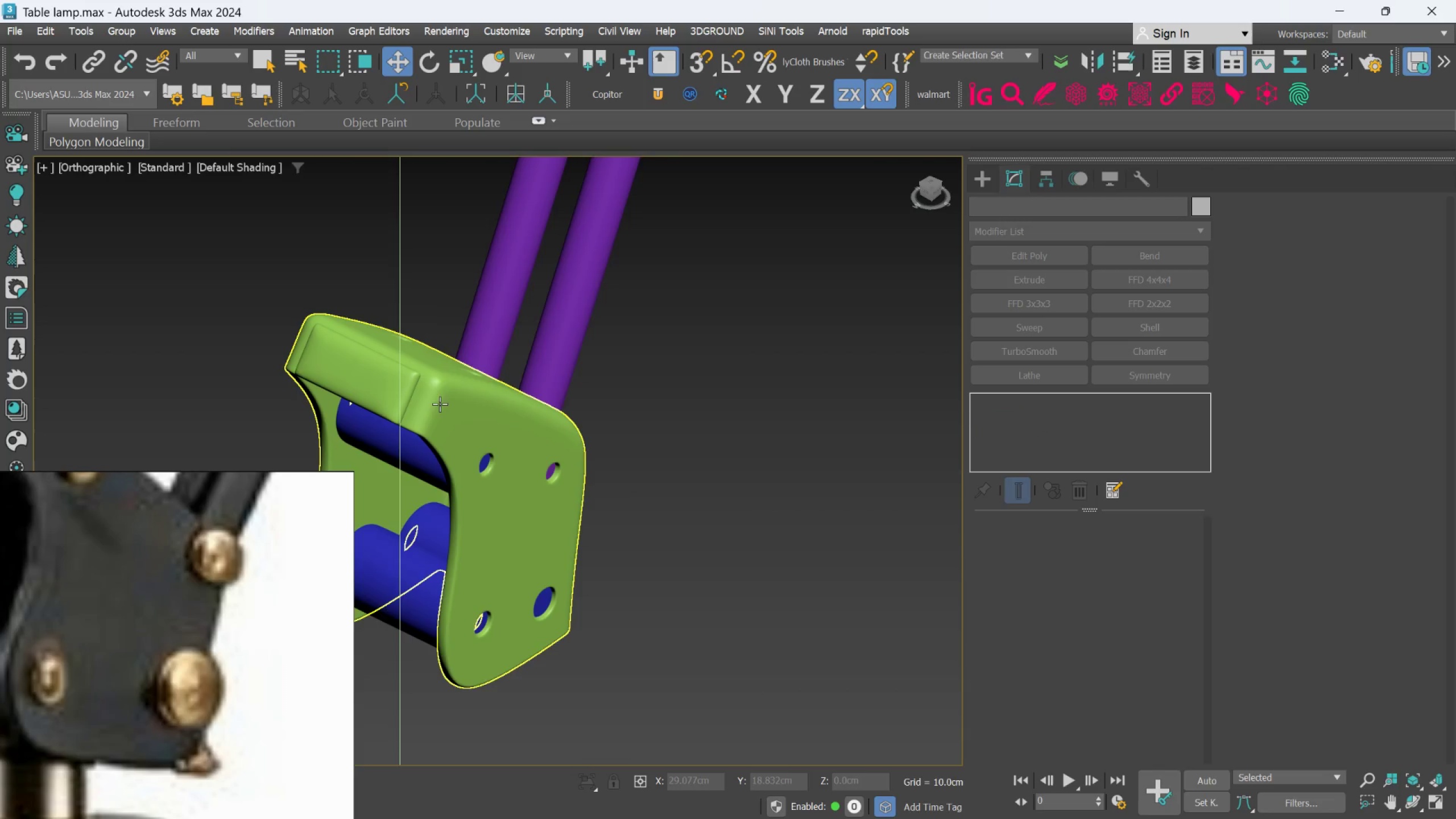 
left_click([469, 429])
 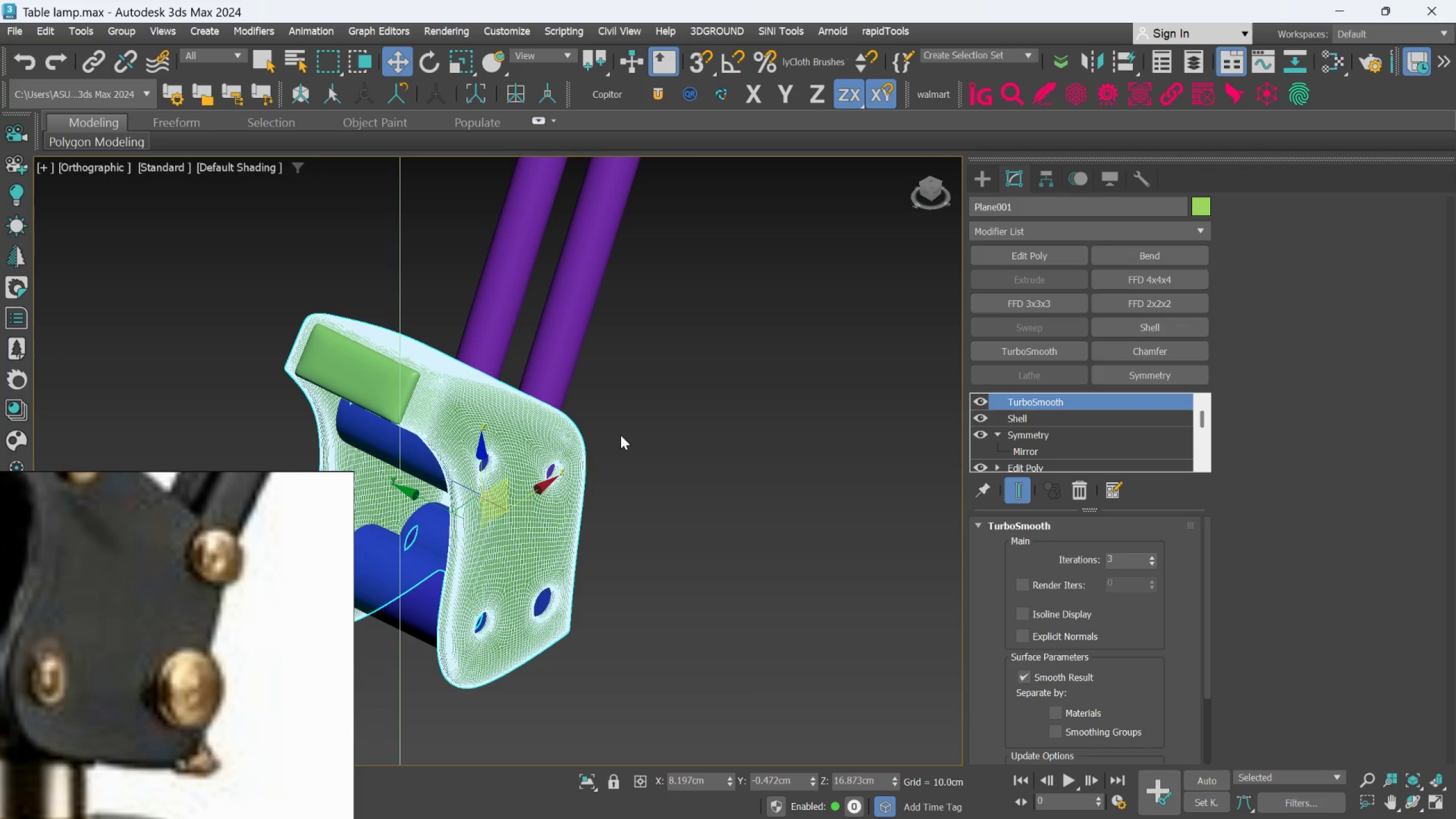 
scroll: coordinate [615, 432], scroll_direction: up, amount: 2.0
 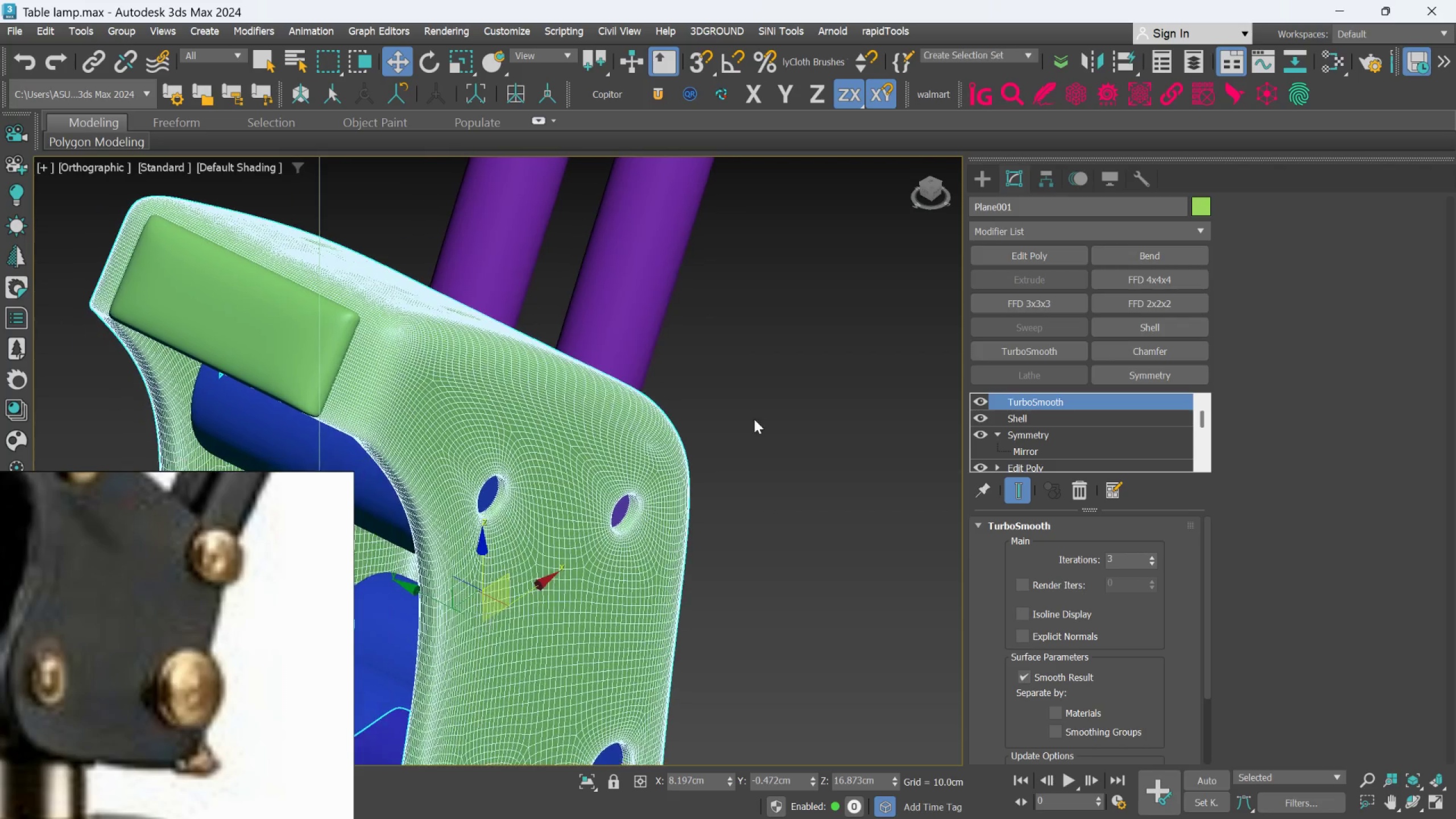 
scroll: coordinate [814, 413], scroll_direction: down, amount: 3.0
 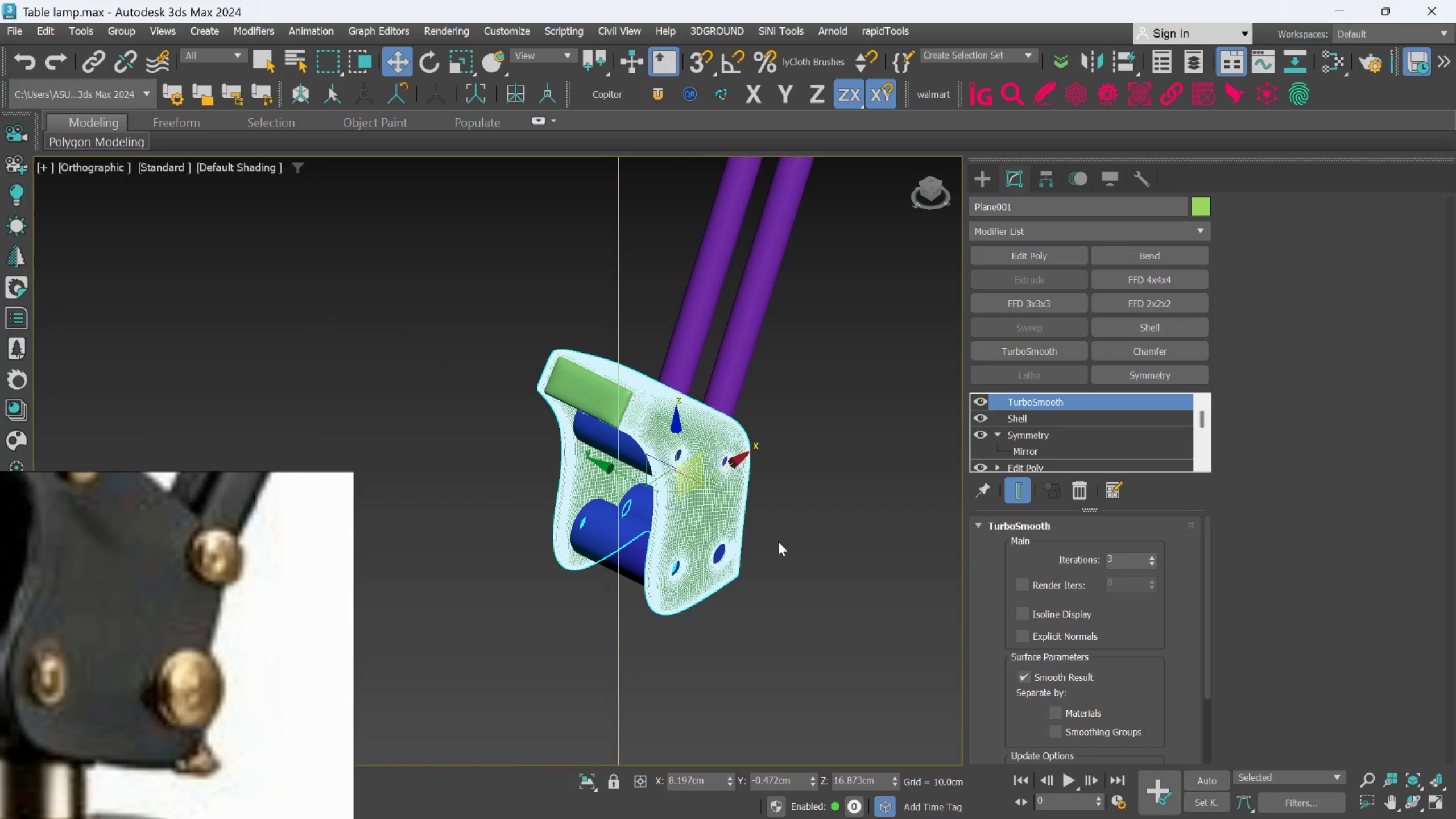 
scroll: coordinate [774, 547], scroll_direction: up, amount: 2.0
 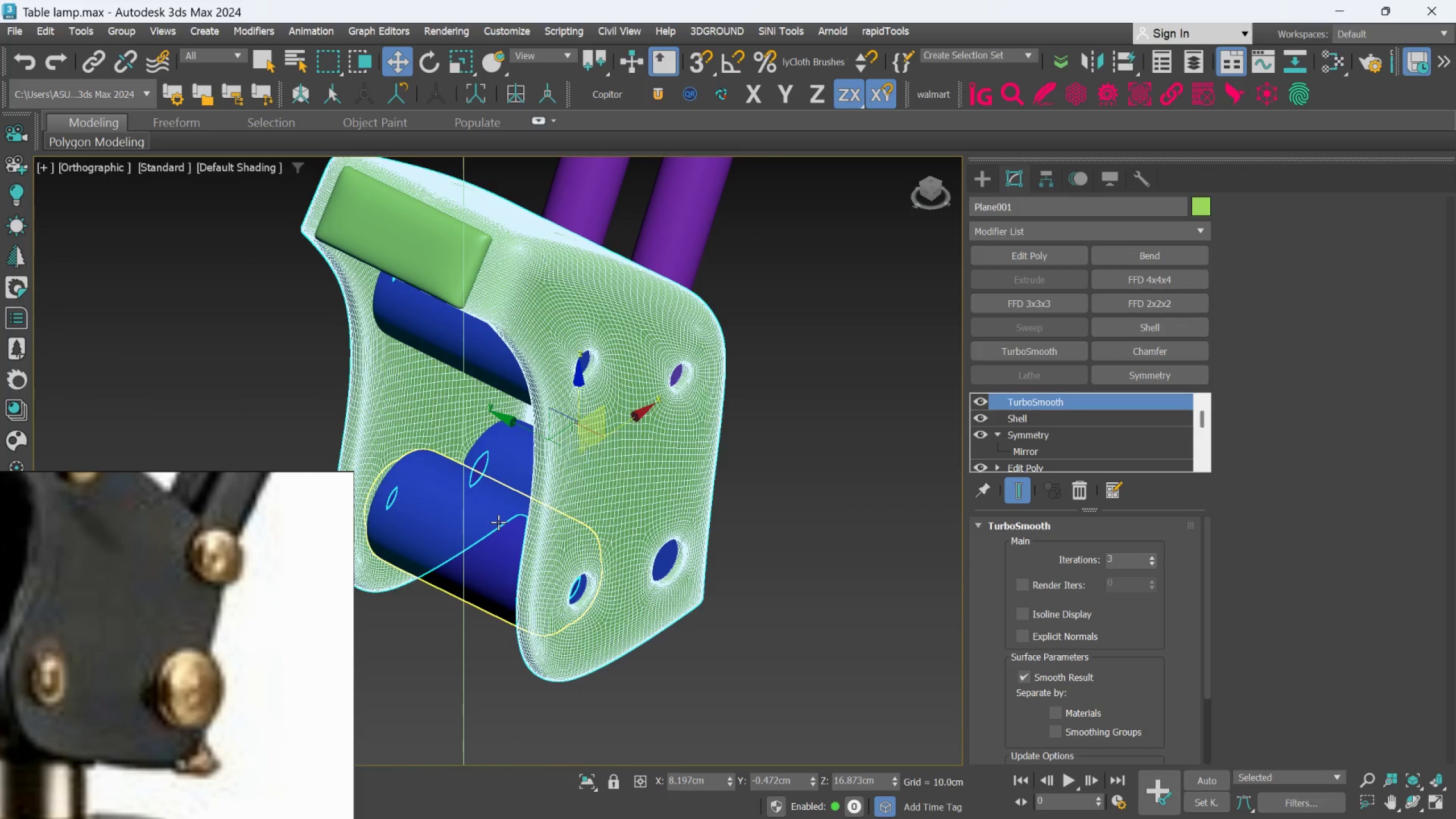 
left_click([500, 519])
 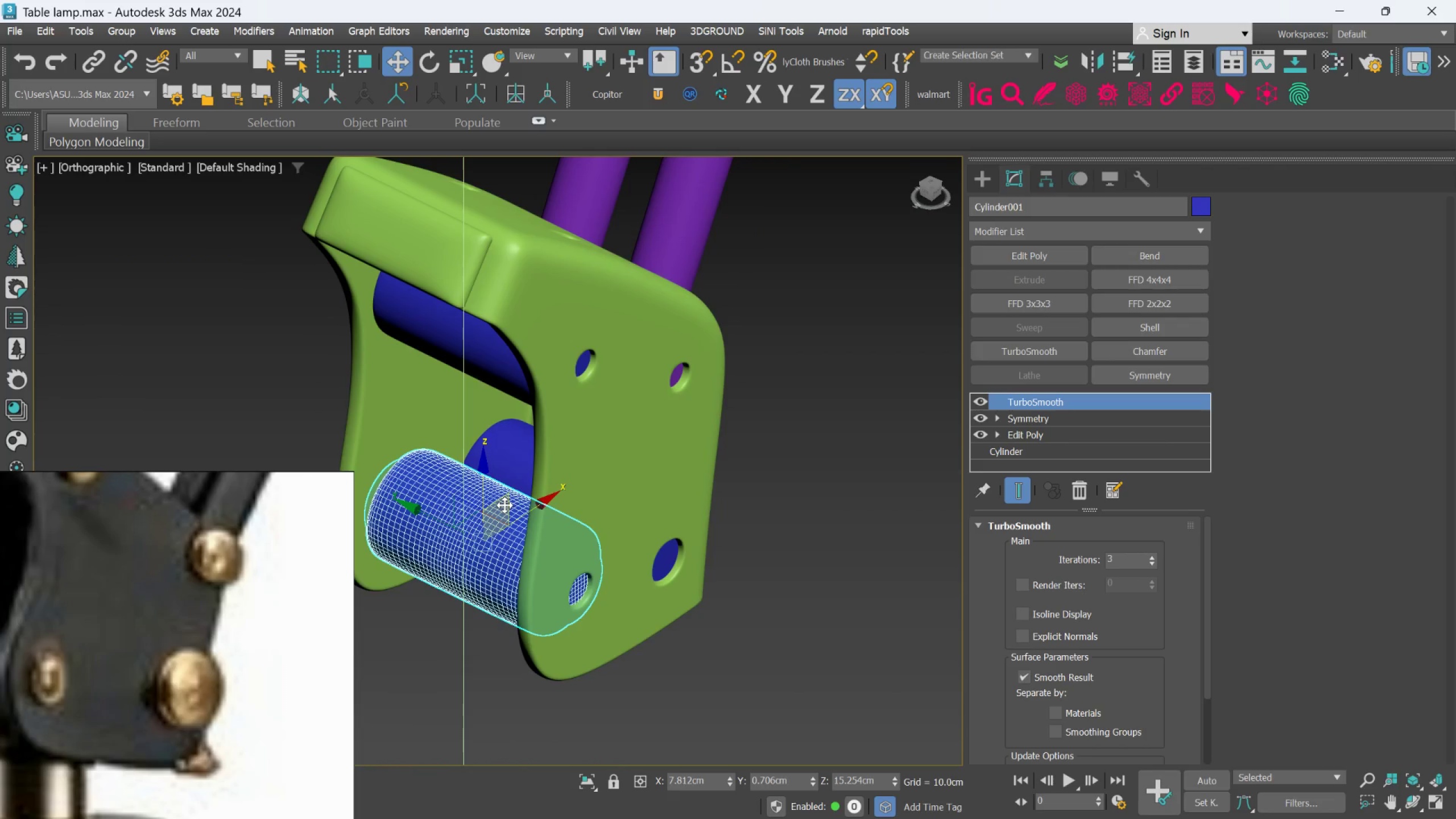 
hold_key(key=ShiftLeft, duration=1.53)
left_click_drag(start_coordinate=[437, 516], to_coordinate=[673, 616])
 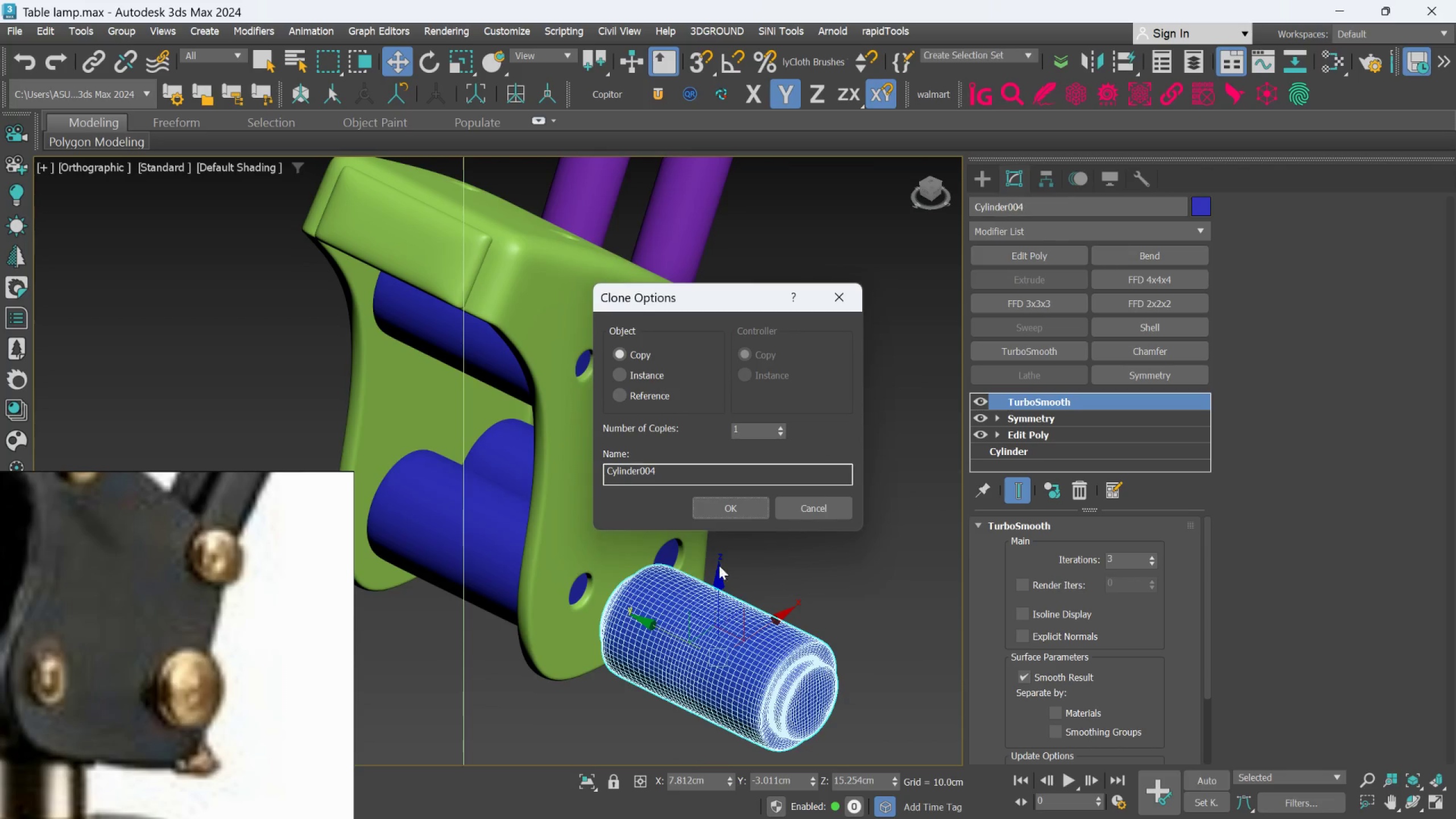 
key(Shift+ShiftLeft)
 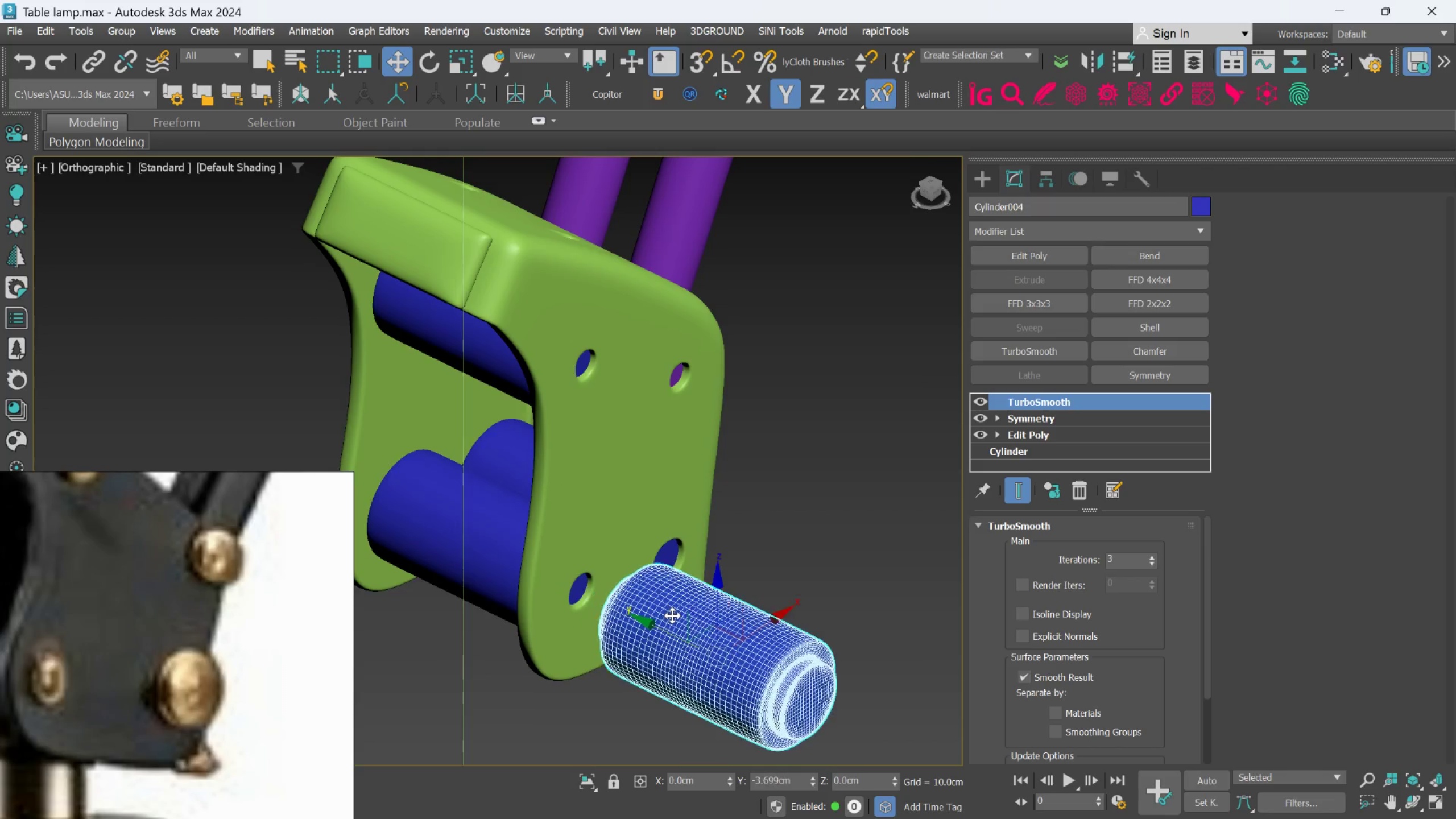 
key(Shift+ShiftLeft)
 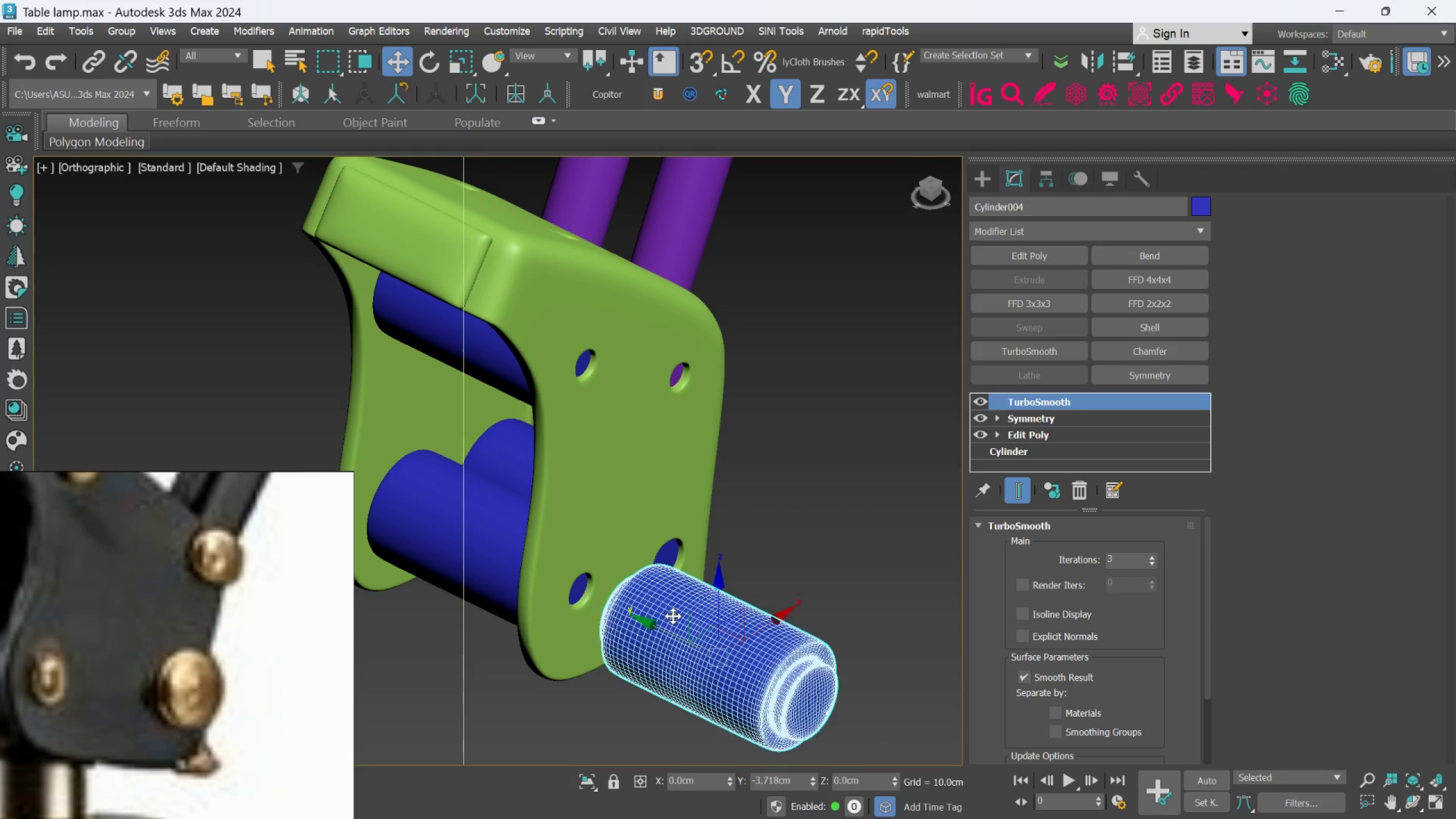 
key(Shift+ShiftLeft)
 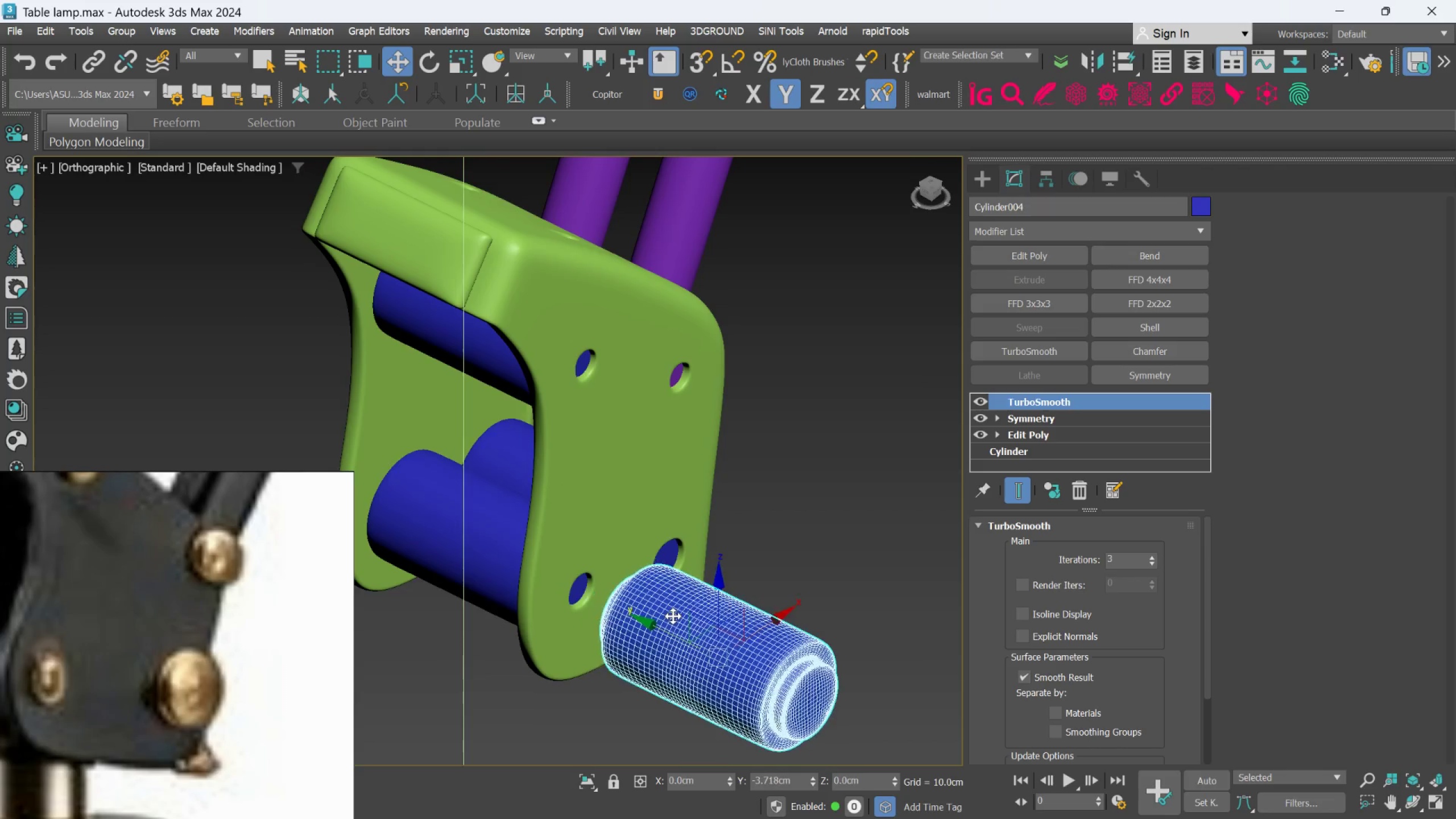 
key(Shift+ShiftLeft)
 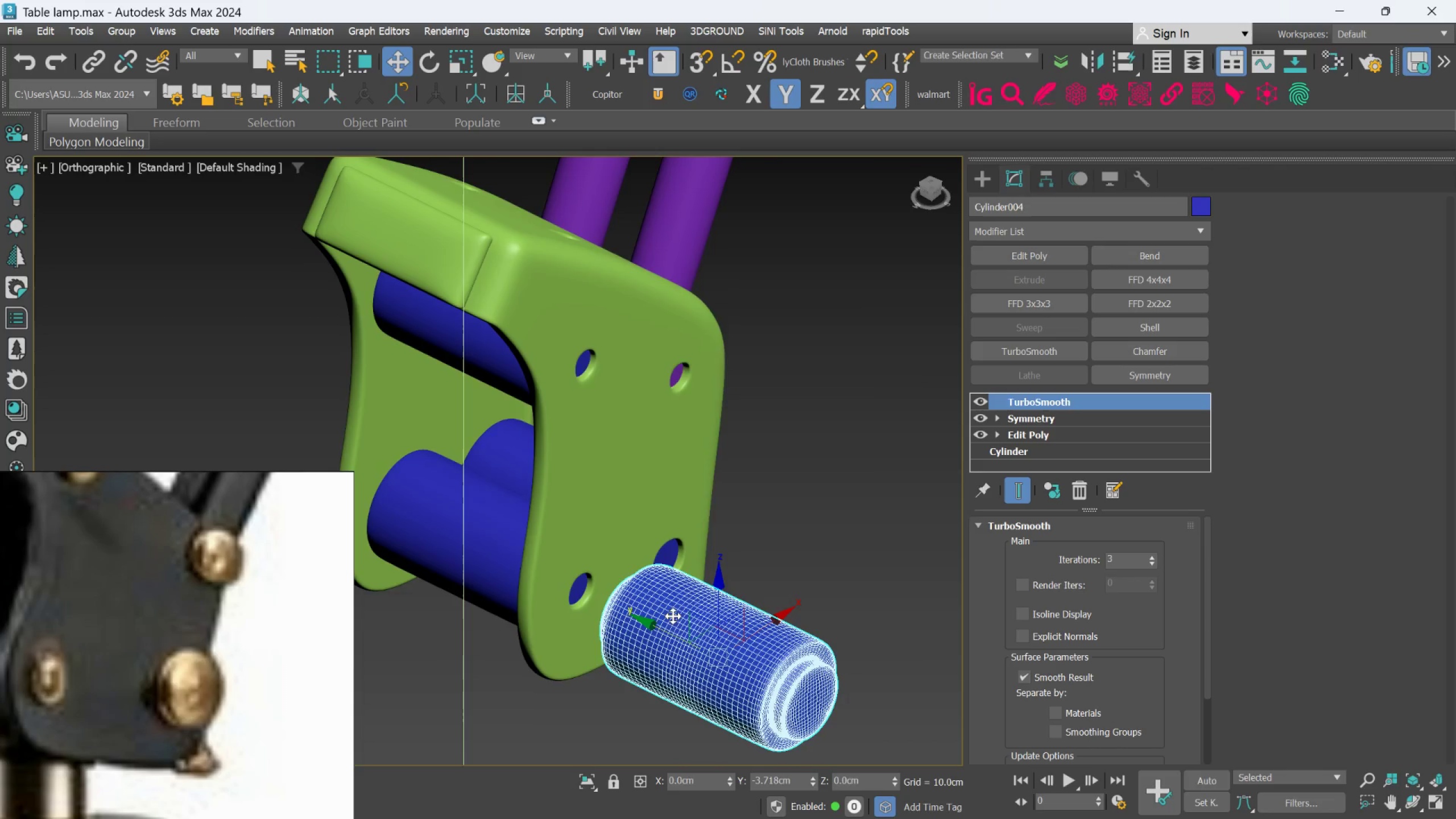 
key(Shift+ShiftLeft)
 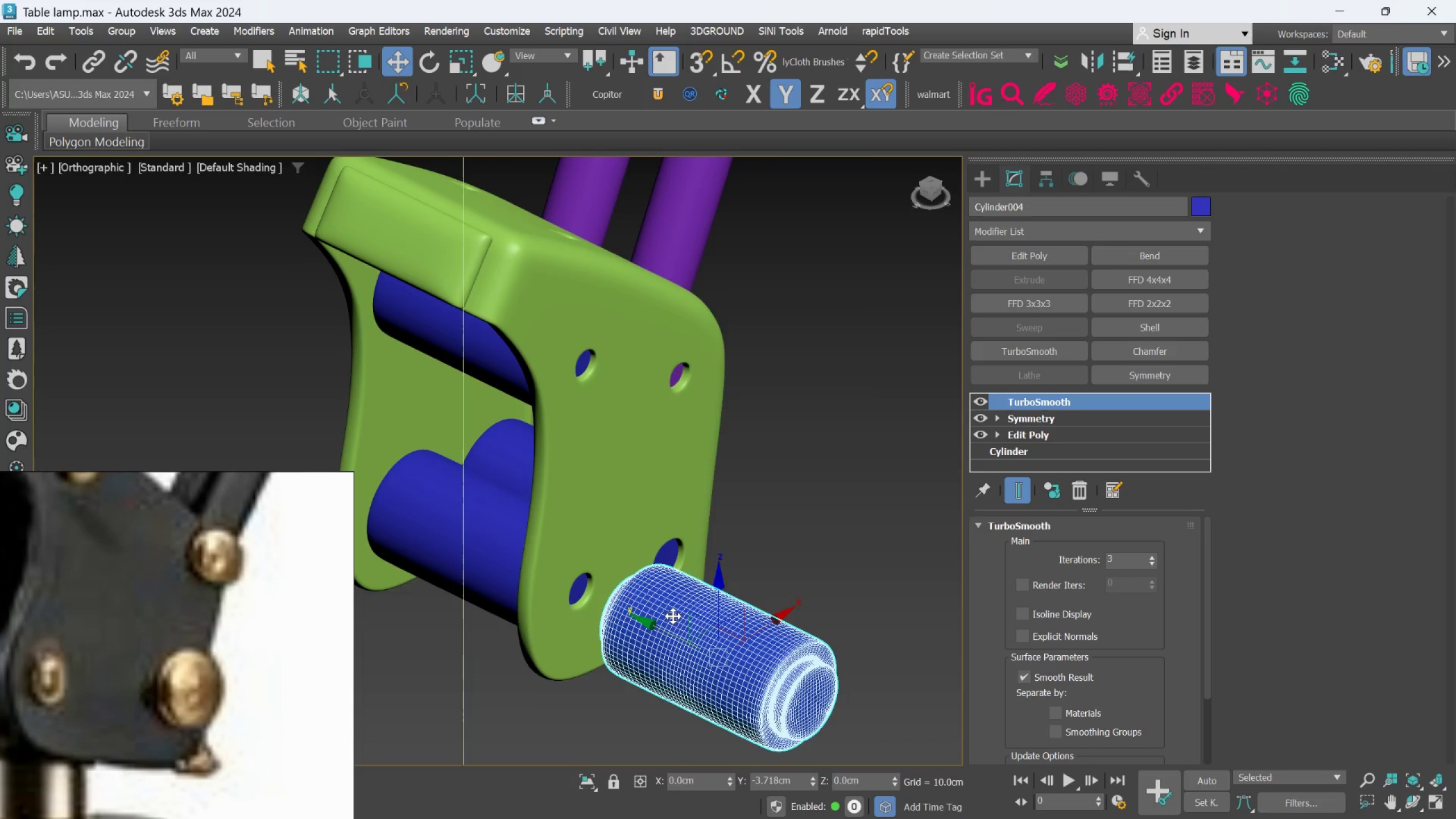 
key(Shift+ShiftLeft)
 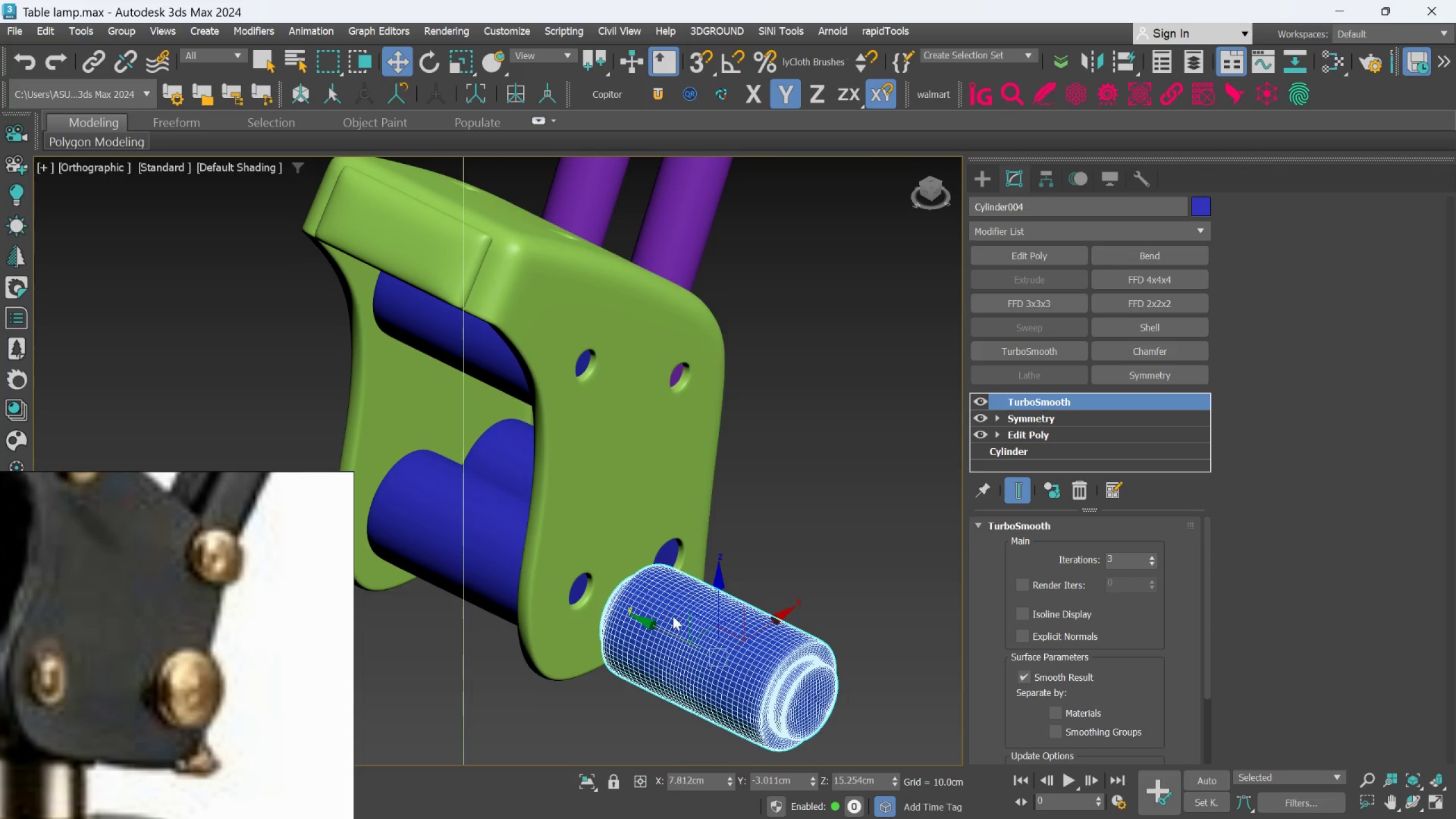 
key(Shift+ShiftLeft)
 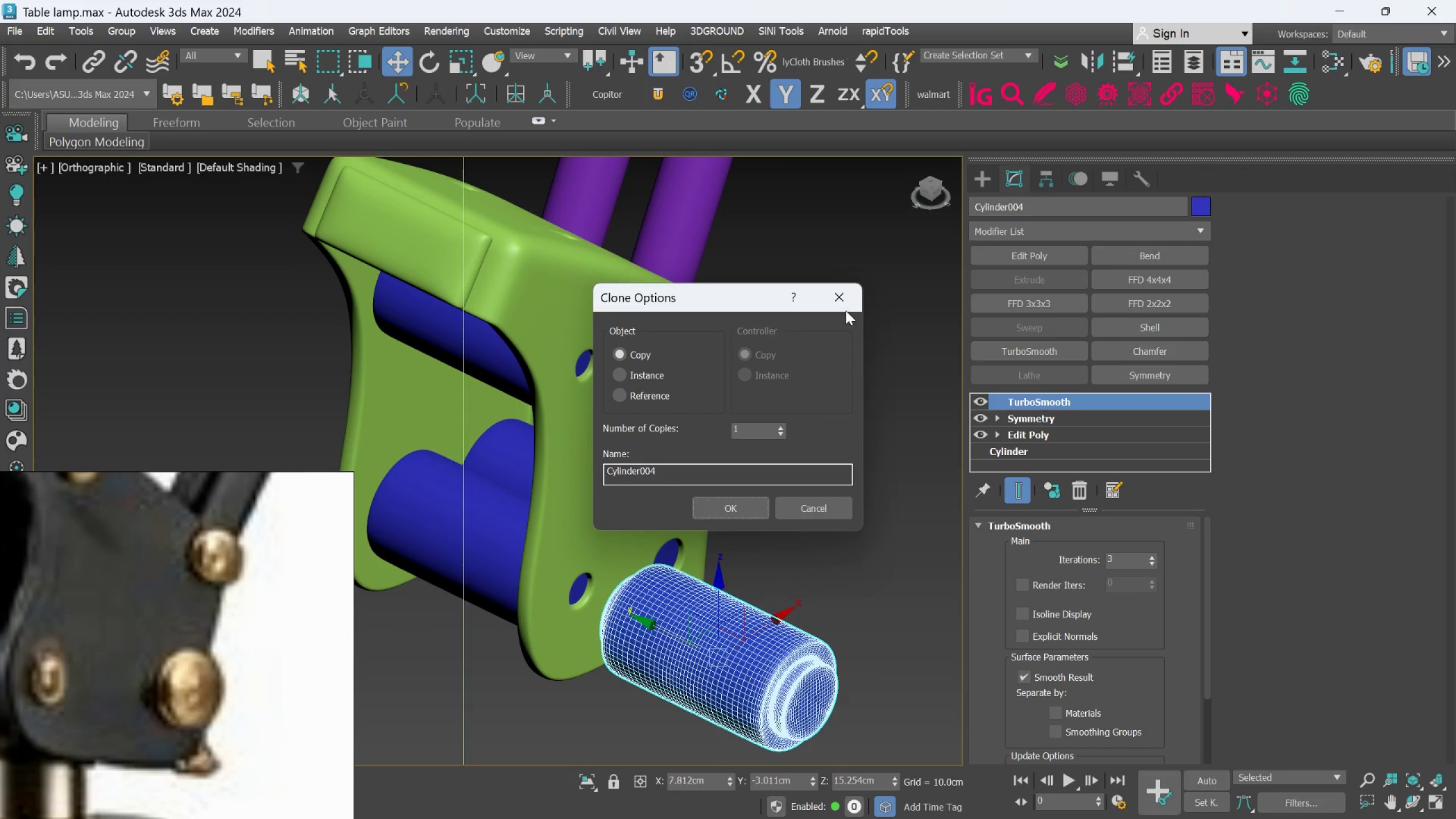 
left_click([842, 297])
 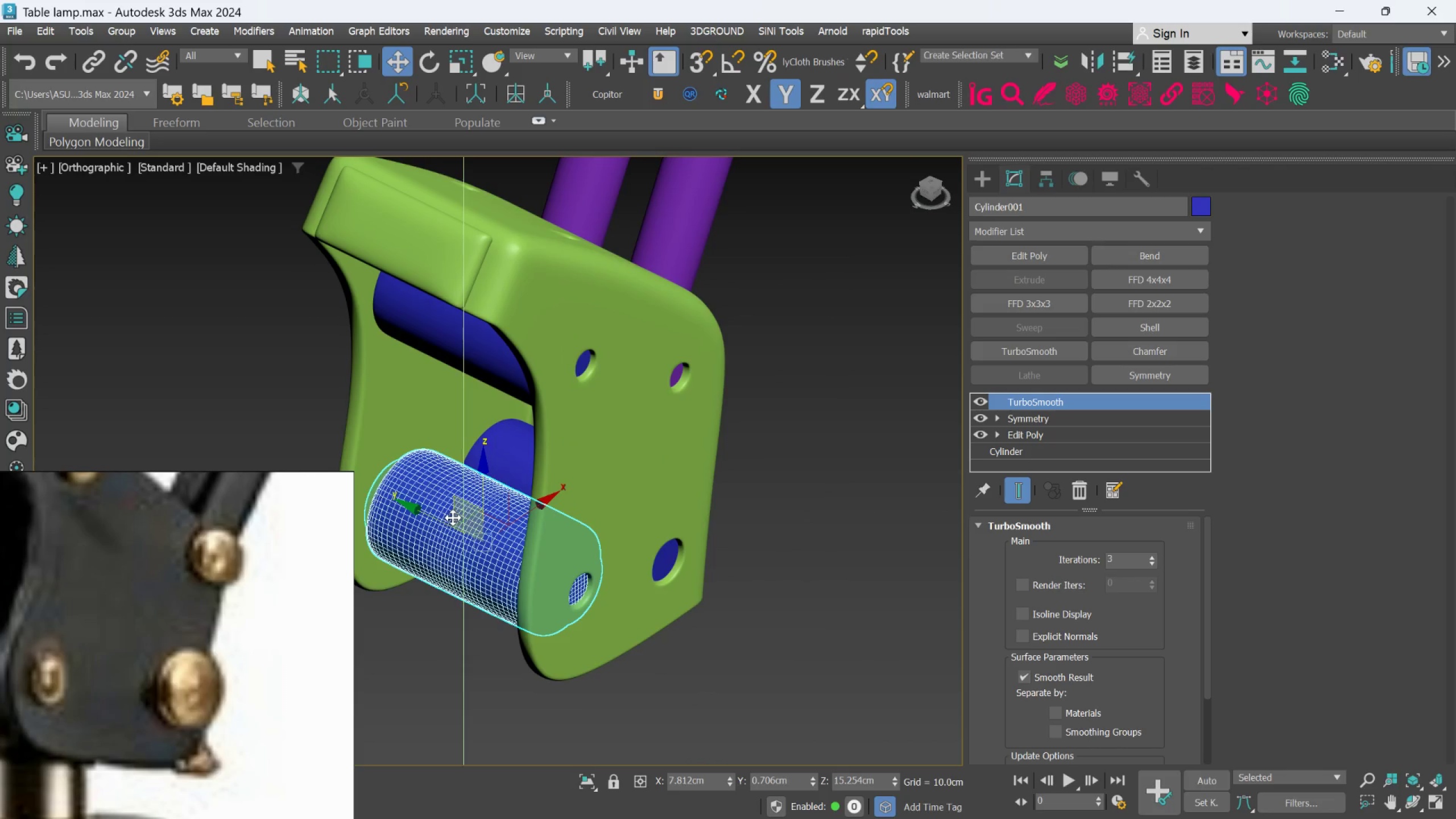 
left_click([516, 468])
 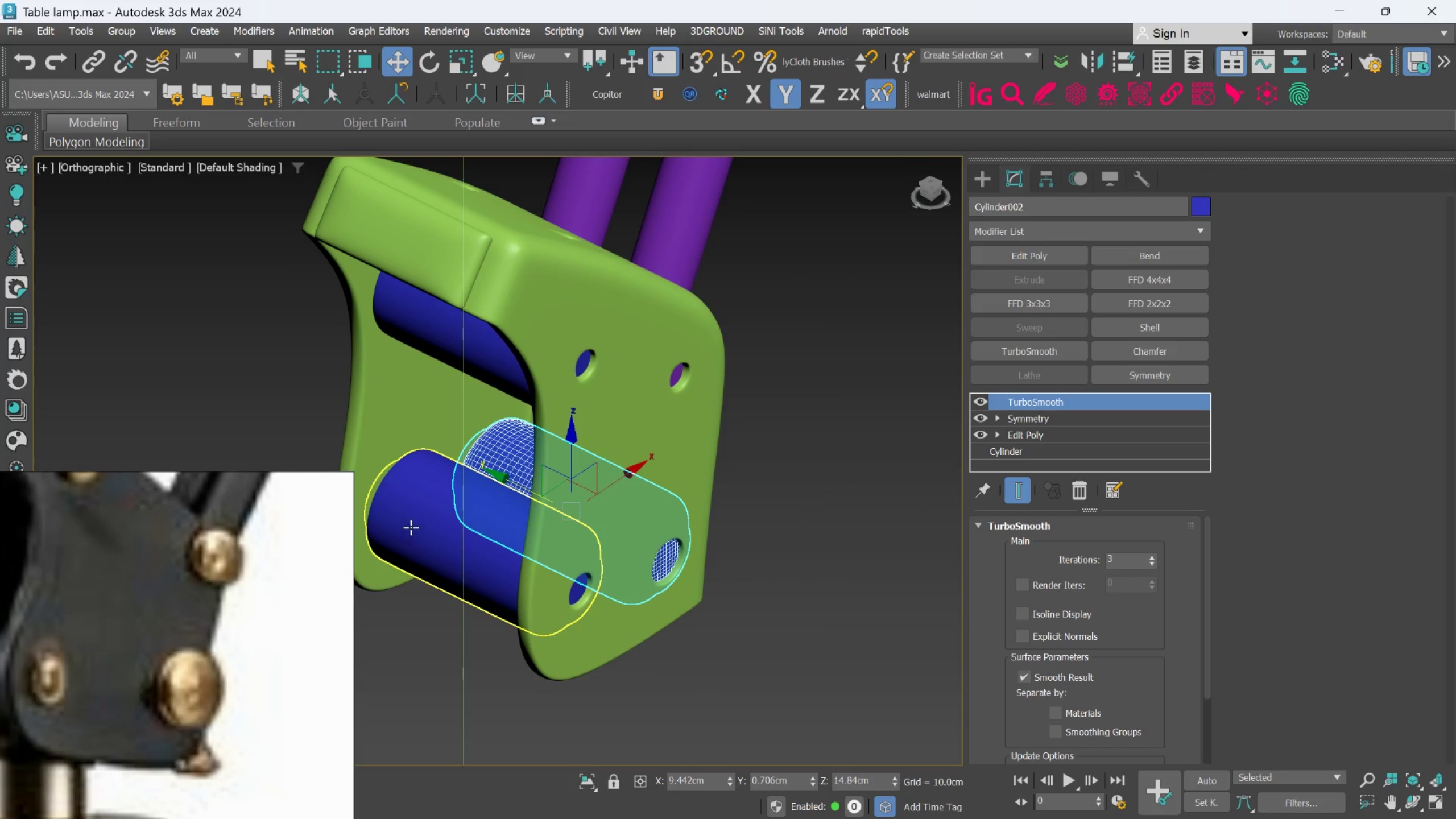 
left_click([433, 508])
 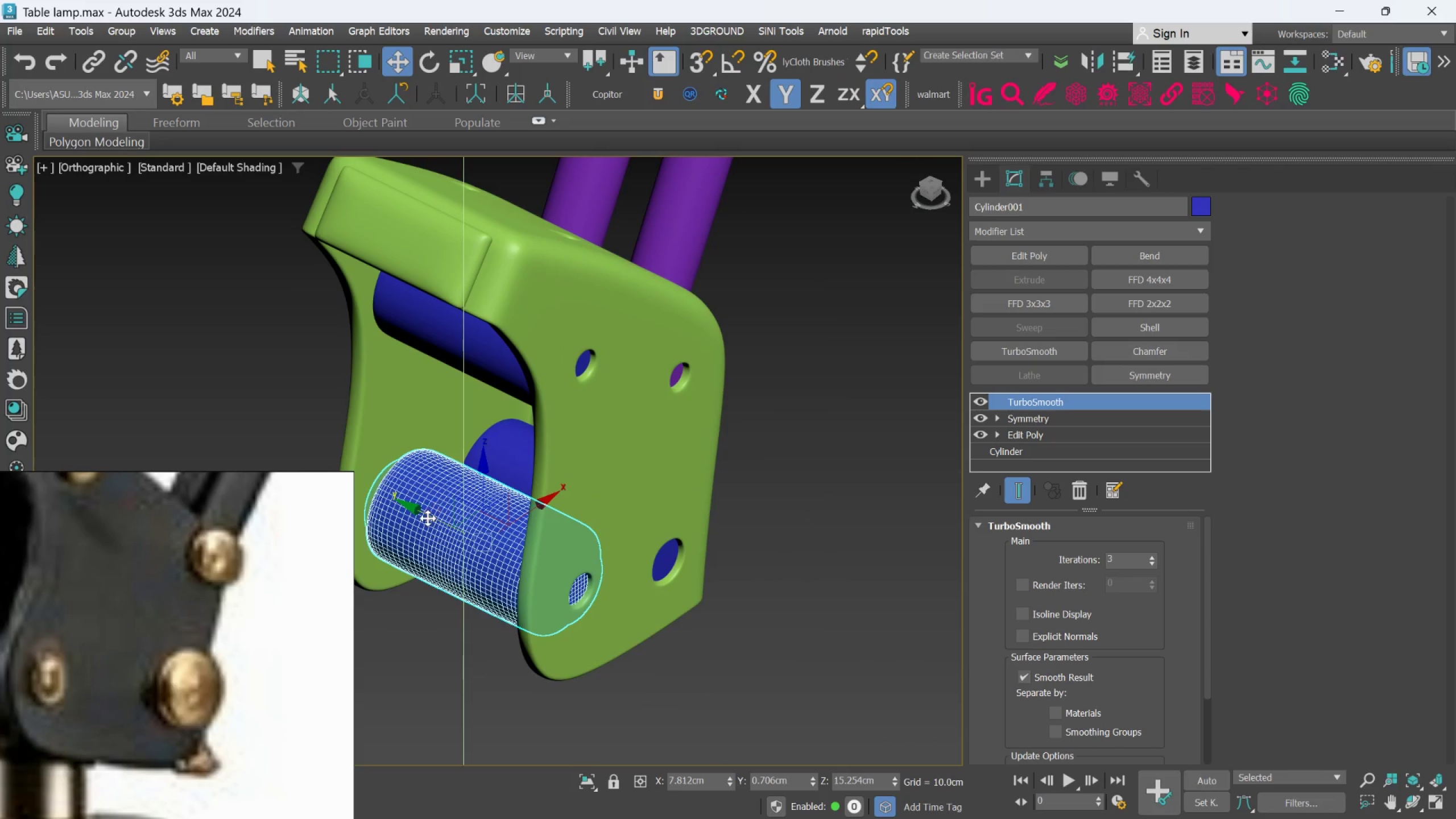 
hold_key(key=ShiftLeft, duration=1.28)
left_click_drag(start_coordinate=[424, 515], to_coordinate=[782, 644])
 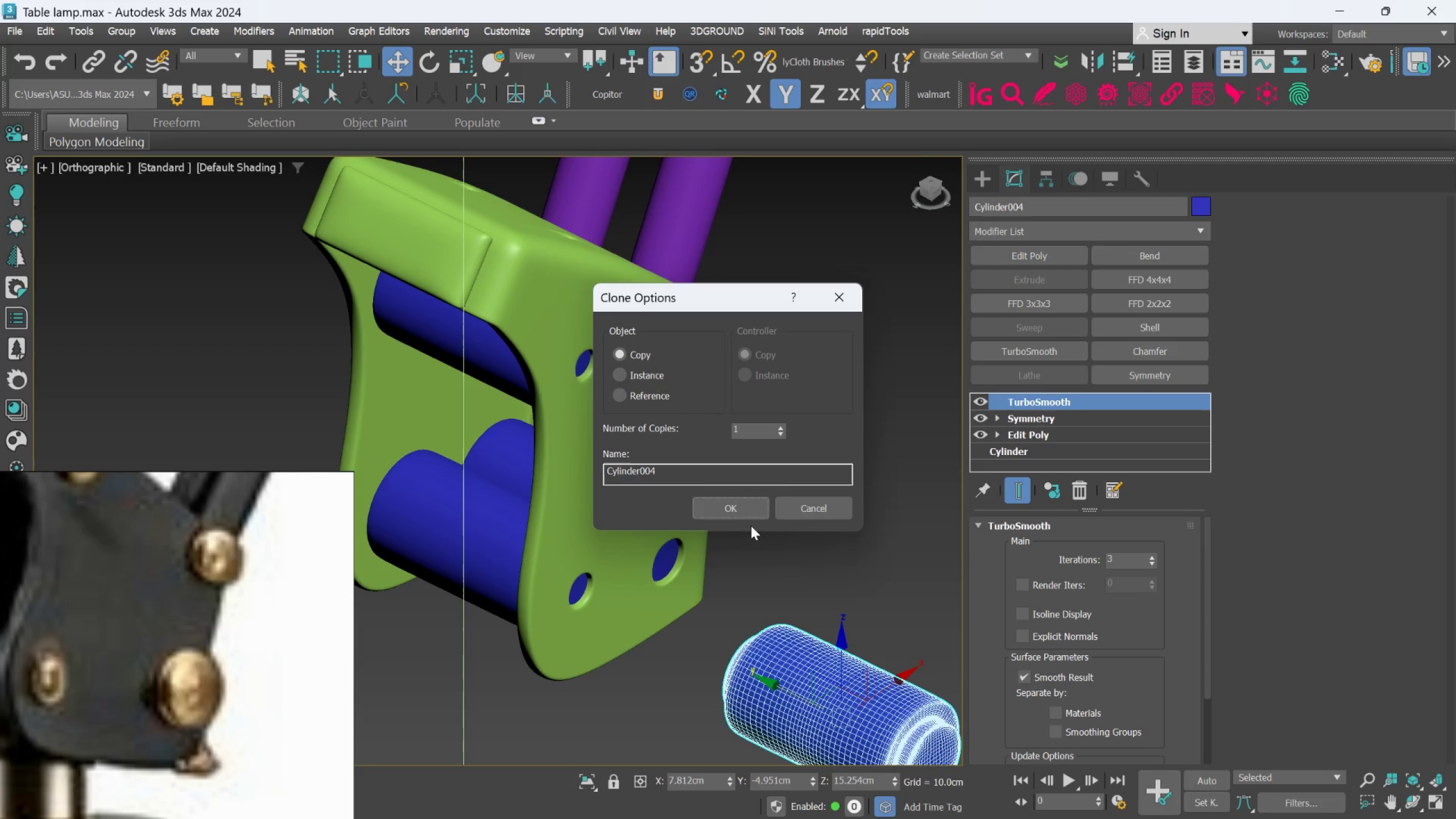 
left_click([746, 518])
 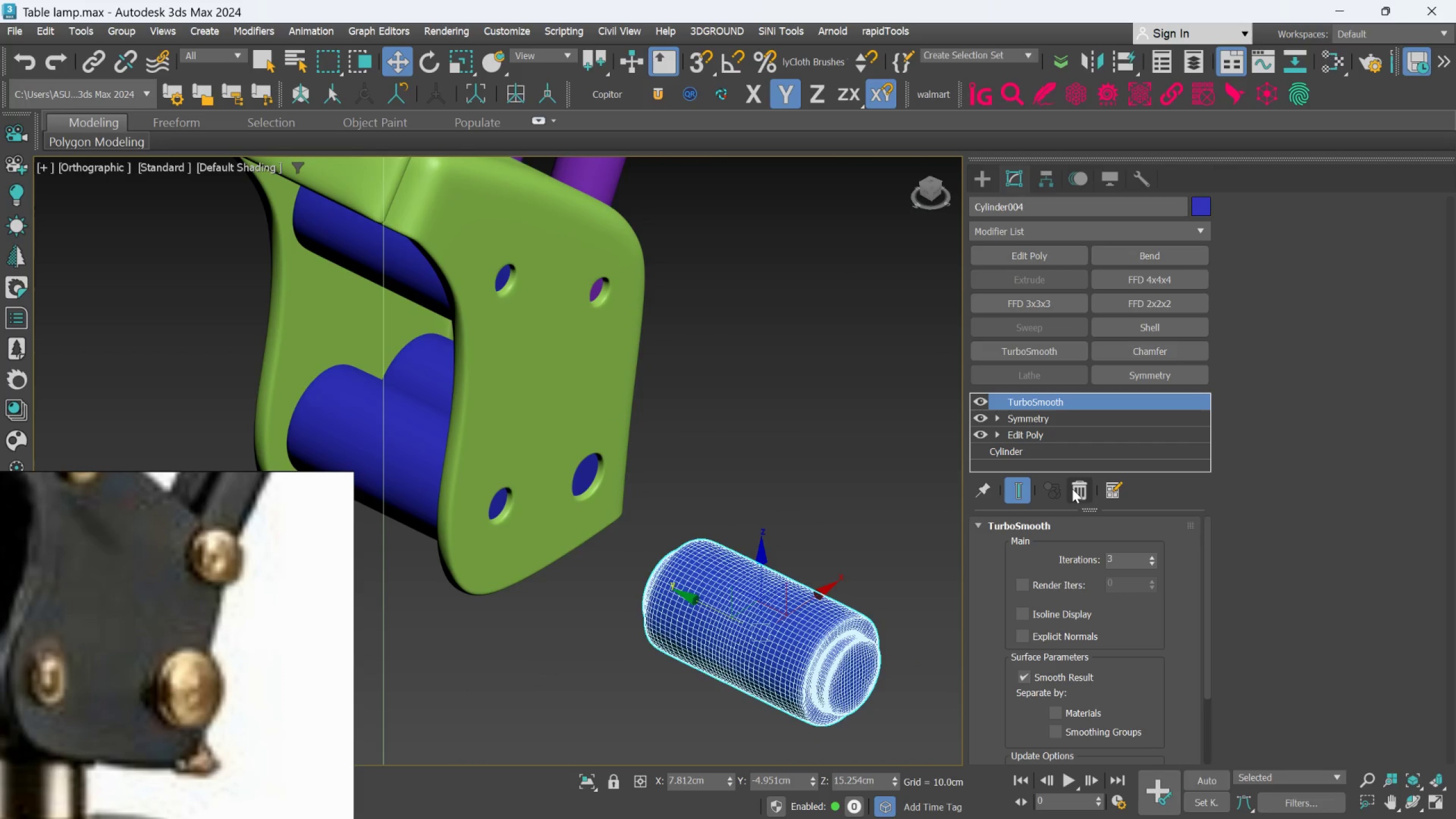 
double_click([1073, 489])
 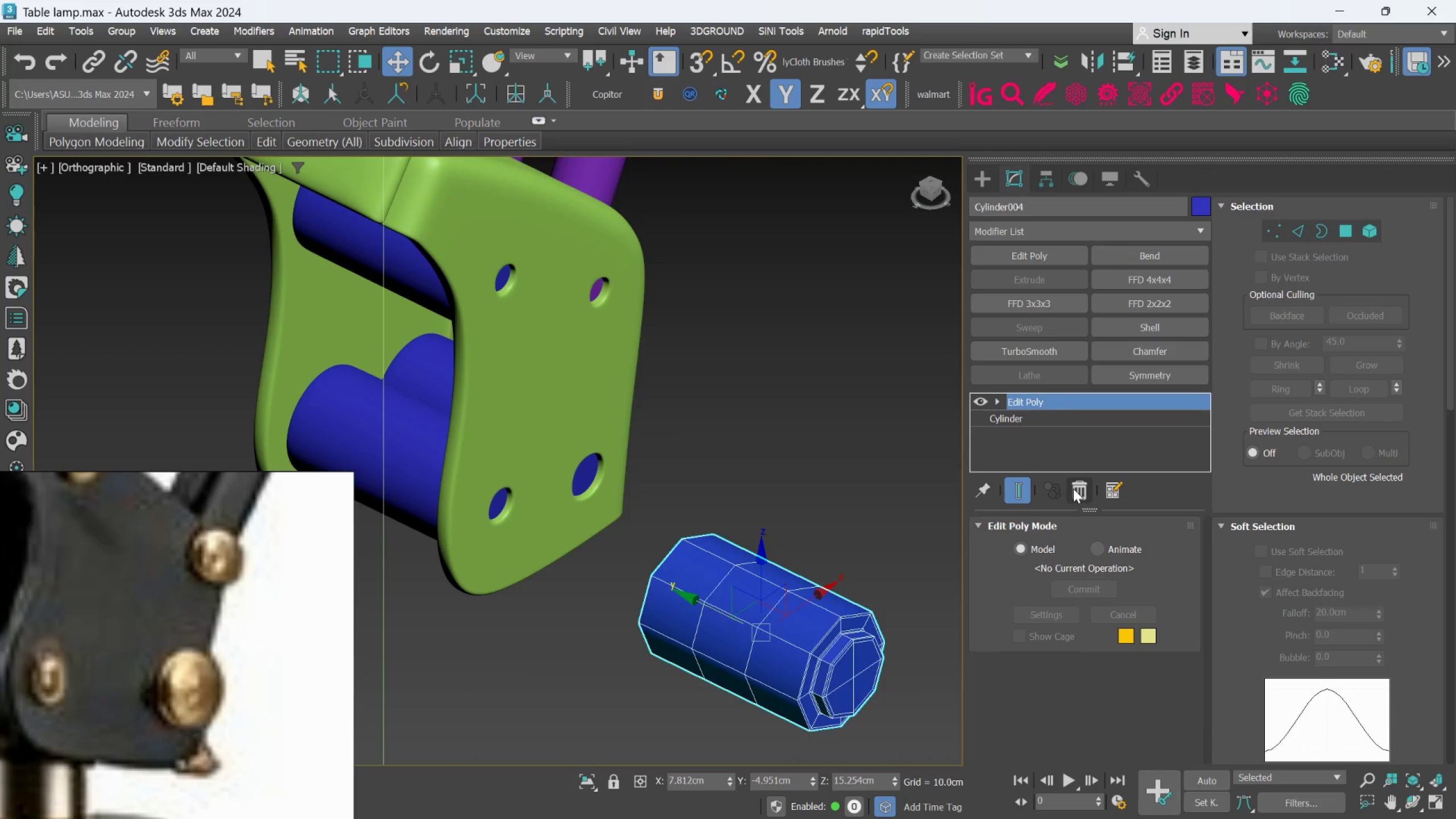 
left_click([1073, 489])
 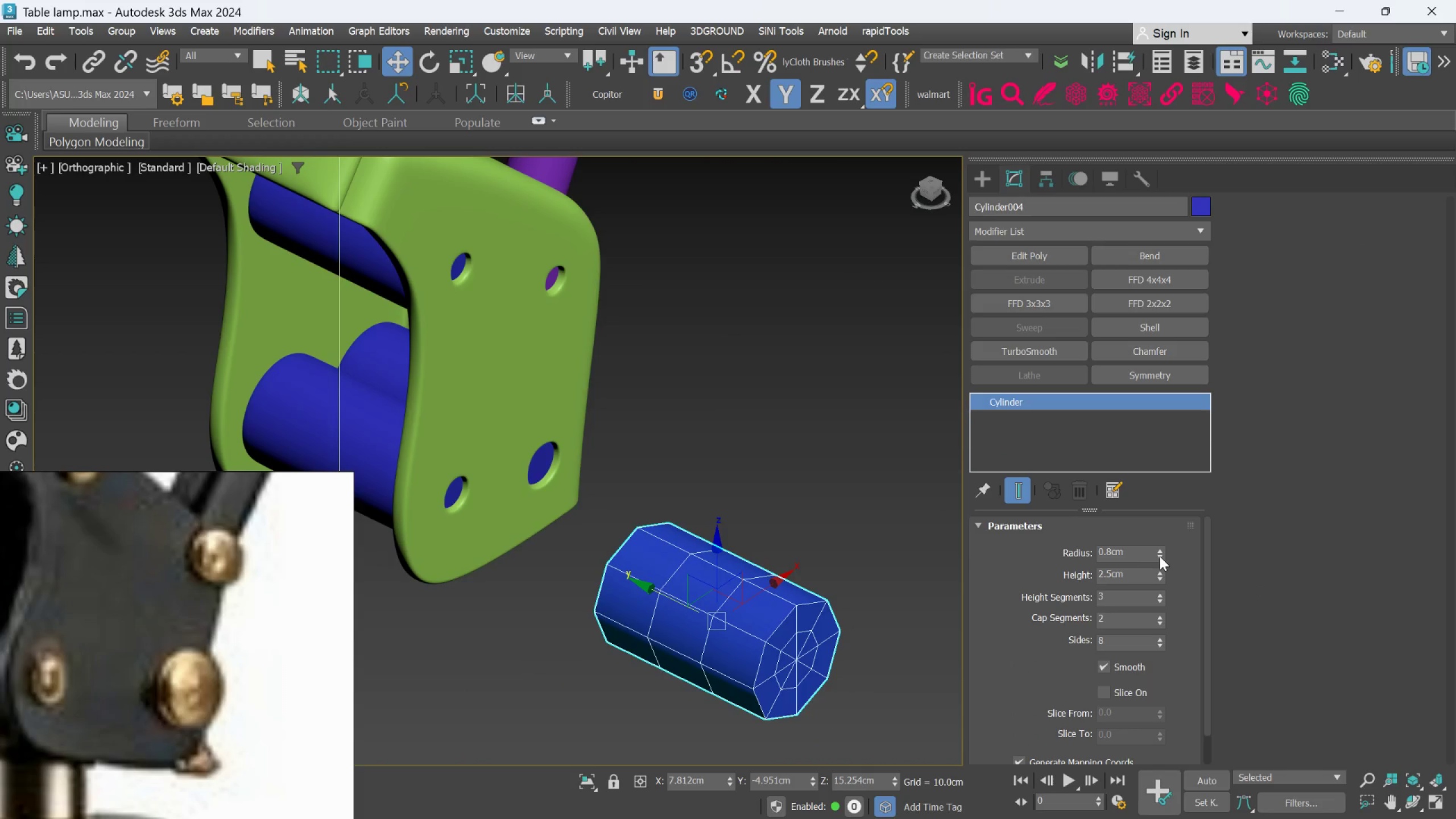 
left_click_drag(start_coordinate=[1163, 570], to_coordinate=[1169, 617])
 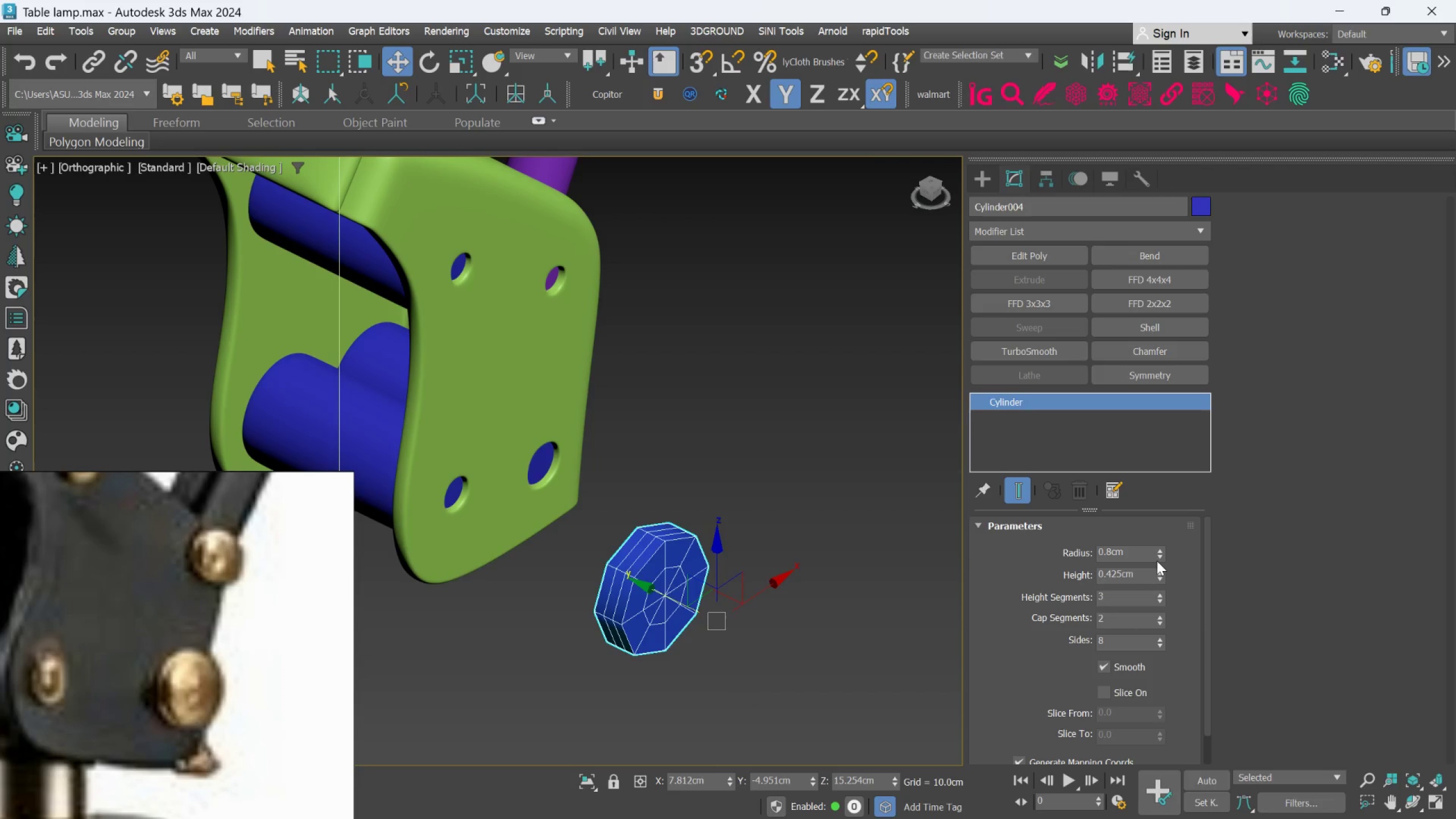 
left_click_drag(start_coordinate=[1160, 556], to_coordinate=[1165, 582])
 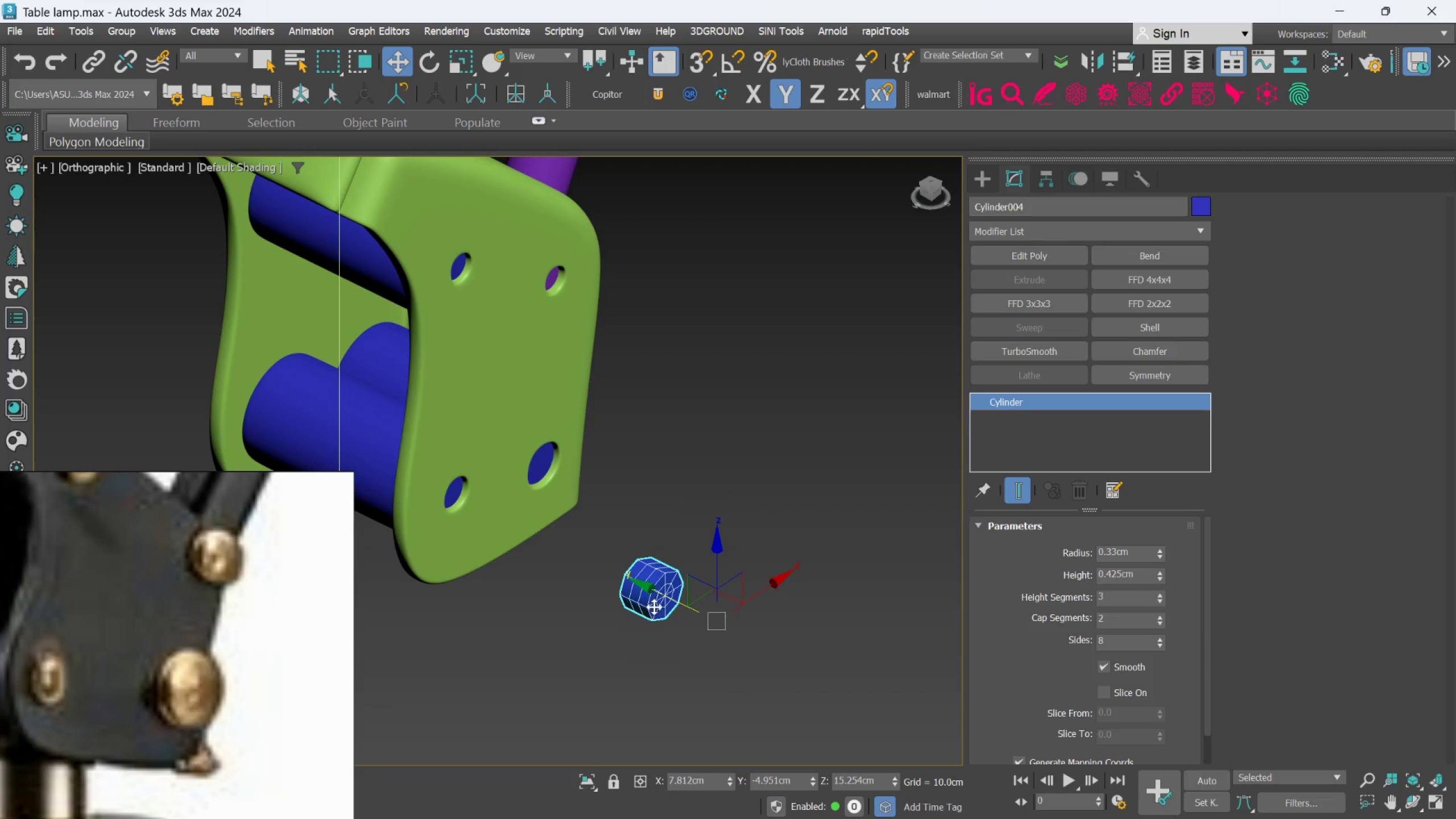 
scroll: coordinate [656, 602], scroll_direction: up, amount: 1.0
 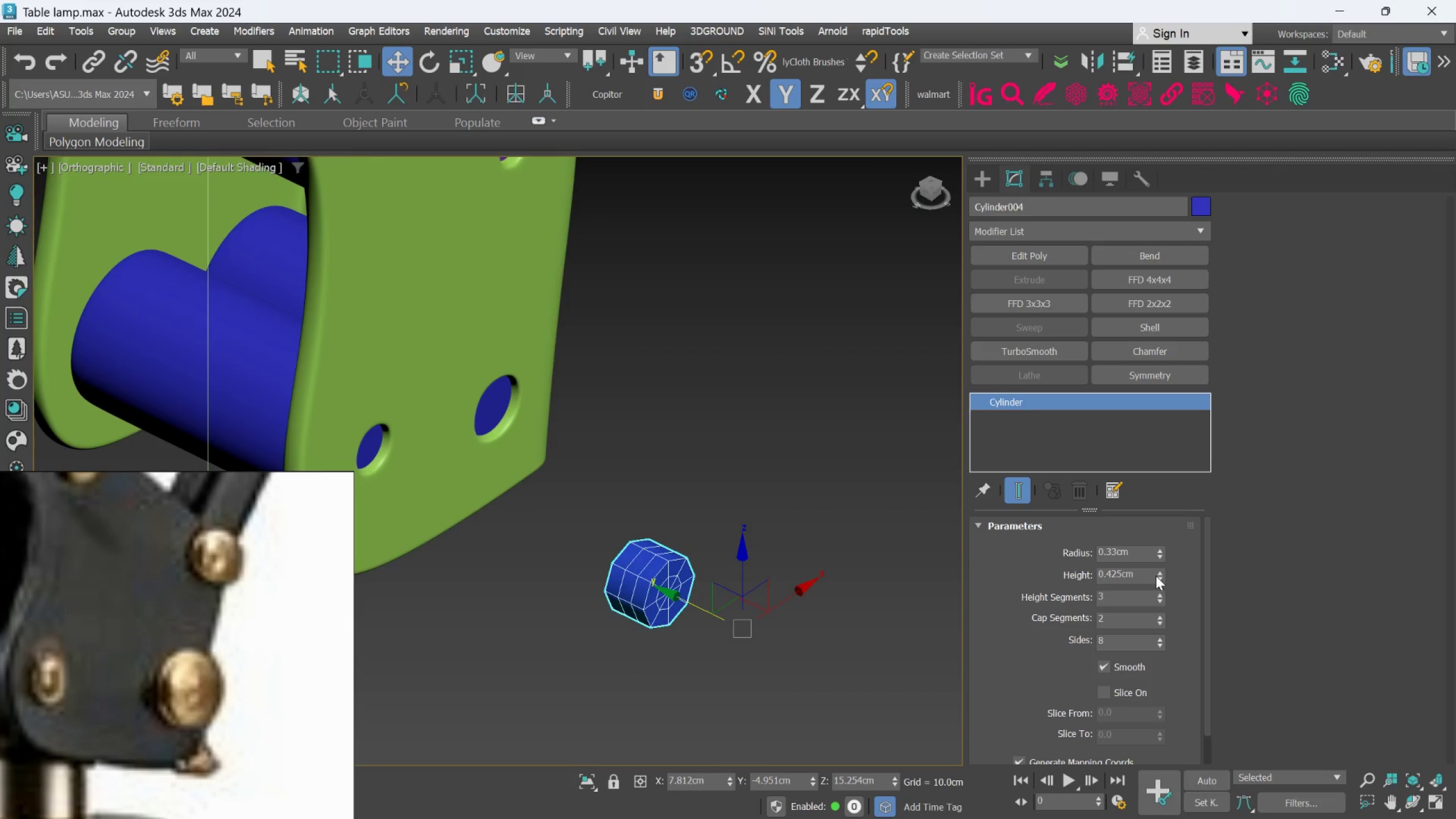 
left_click_drag(start_coordinate=[1156, 575], to_coordinate=[1161, 584])
 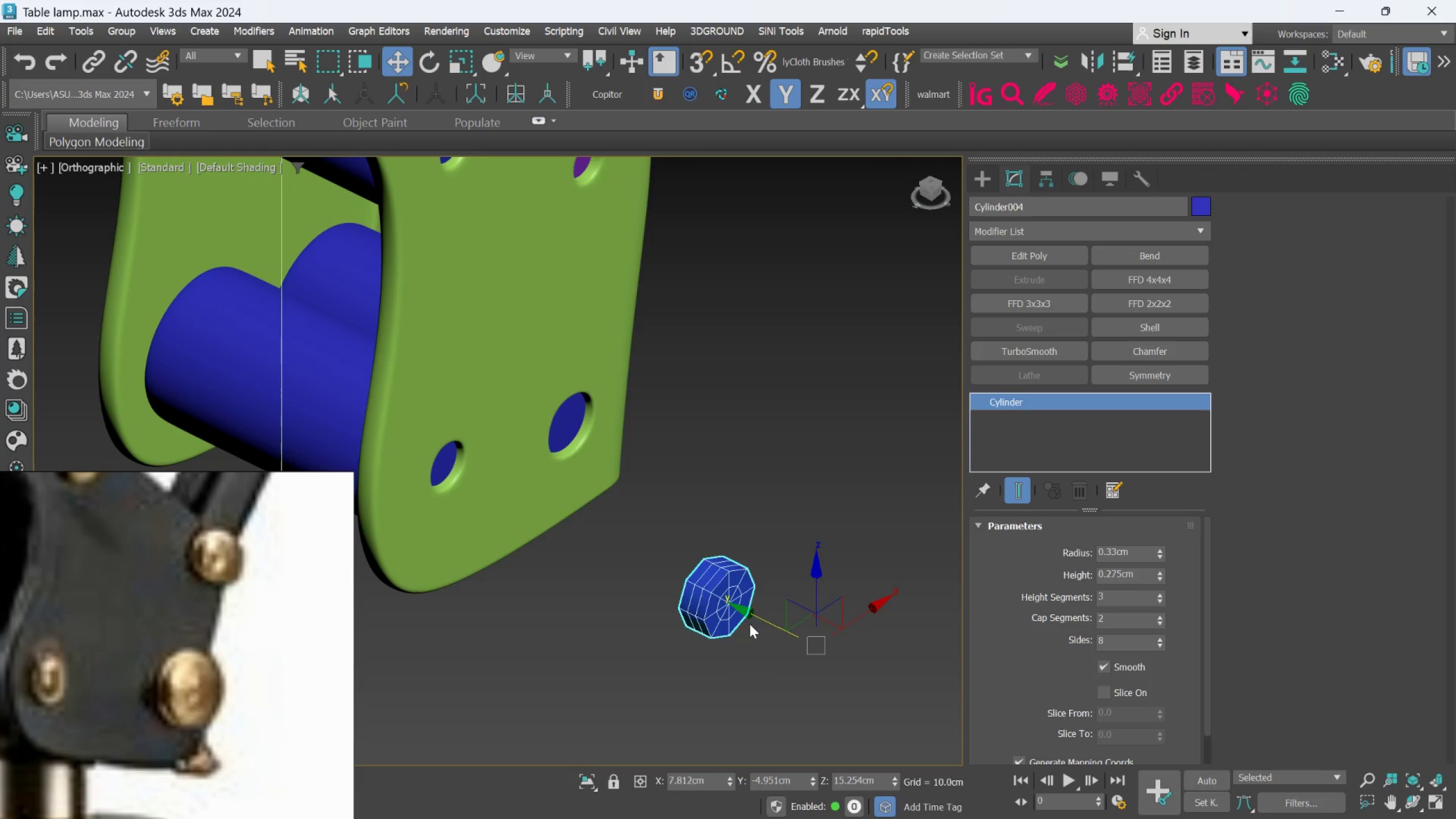 
left_click_drag(start_coordinate=[752, 618], to_coordinate=[502, 525])
 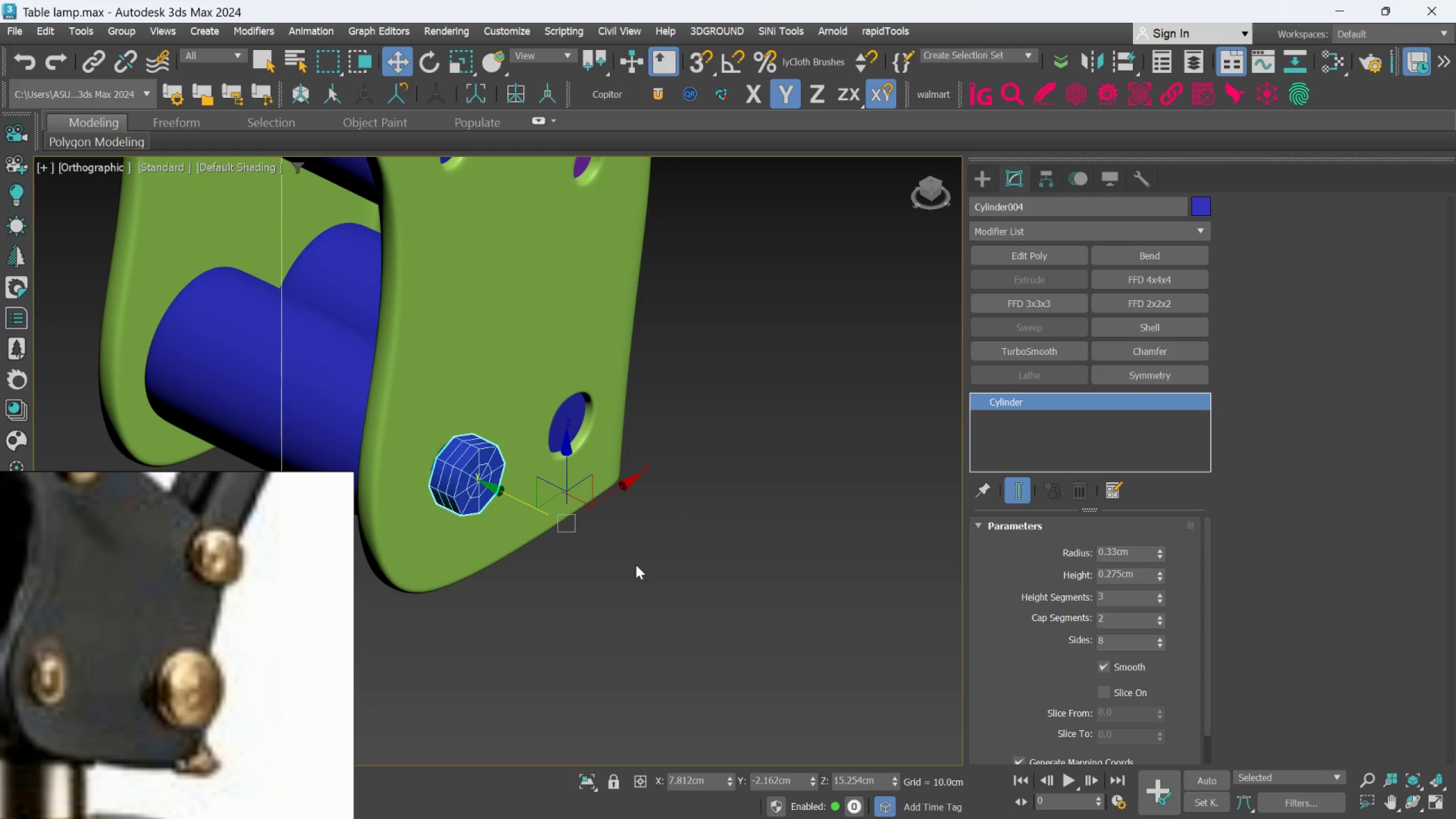 
hold_key(key=AltLeft, duration=1.17)
 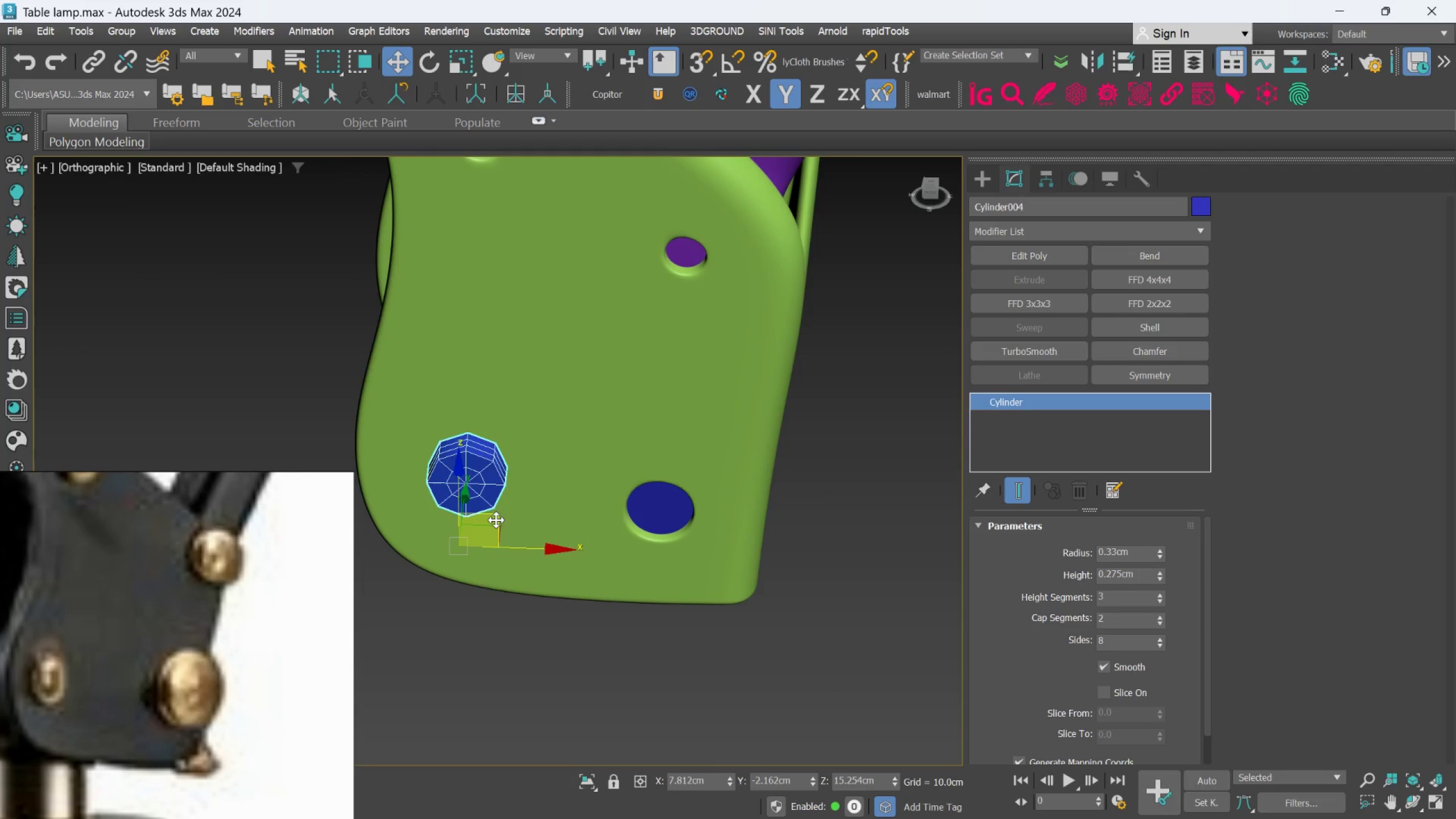 
left_click_drag(start_coordinate=[496, 518], to_coordinate=[689, 565])
 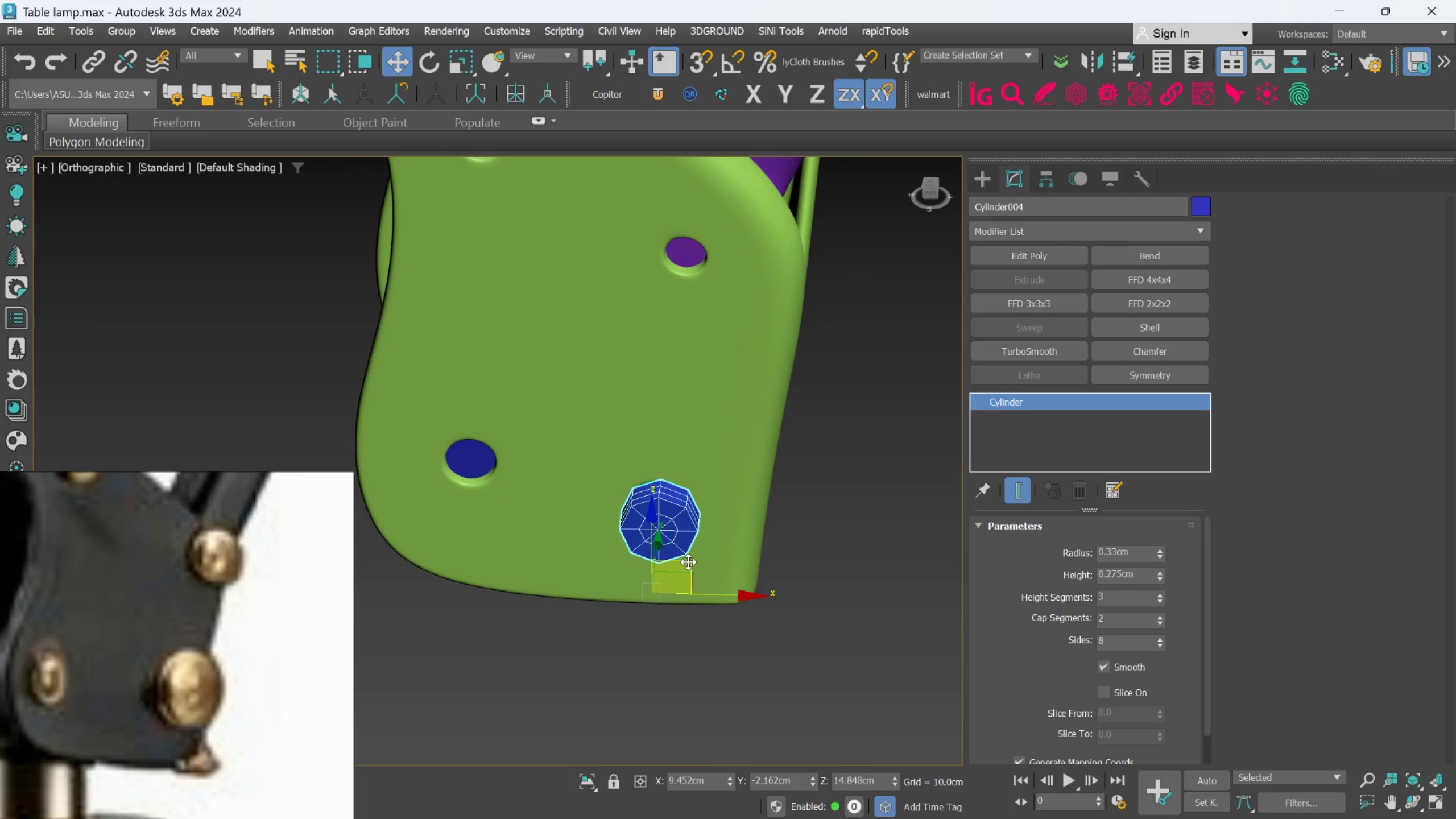 
hold_key(key=AltLeft, duration=0.64)
 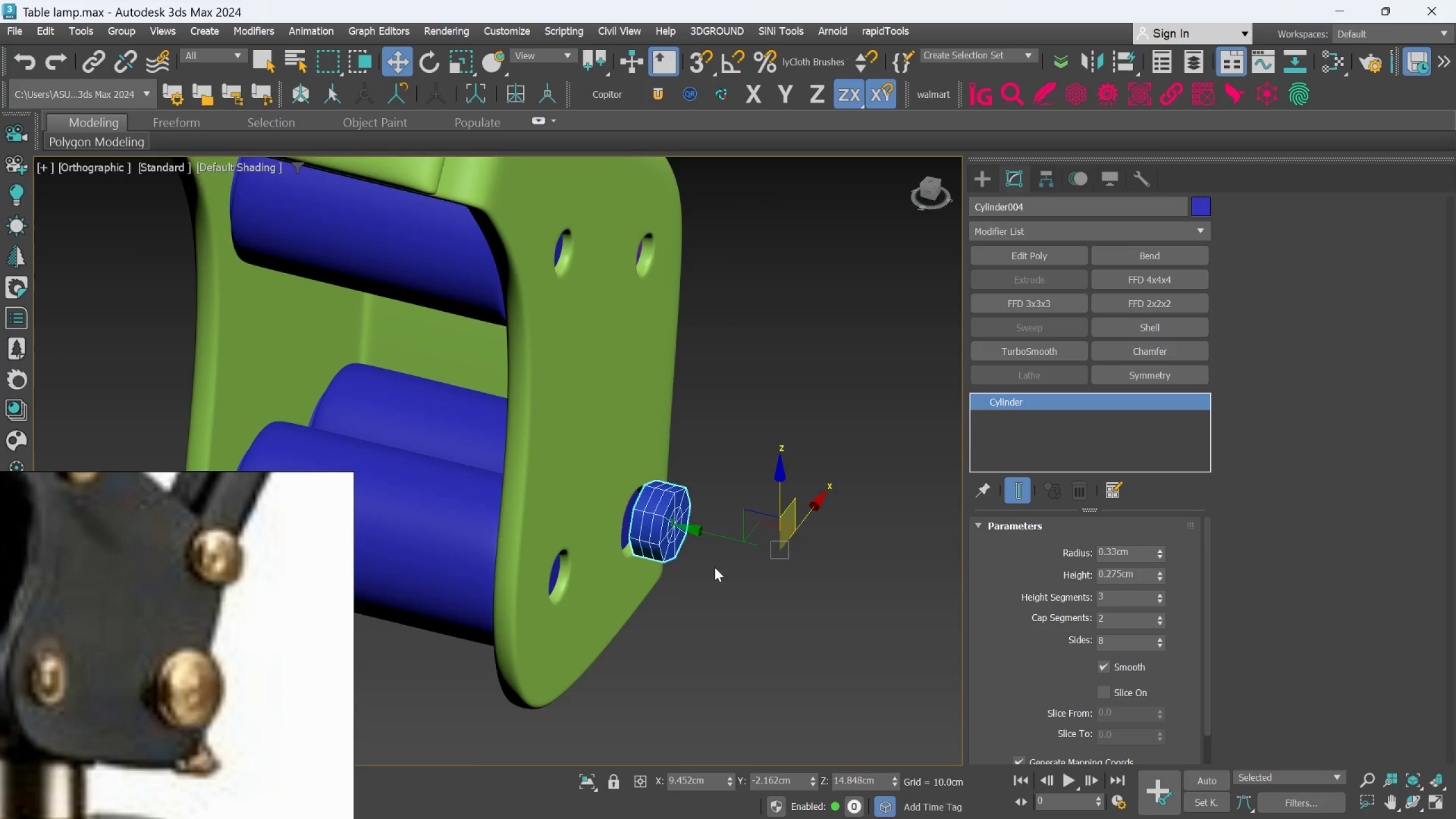 
scroll: coordinate [713, 563], scroll_direction: up, amount: 1.0
 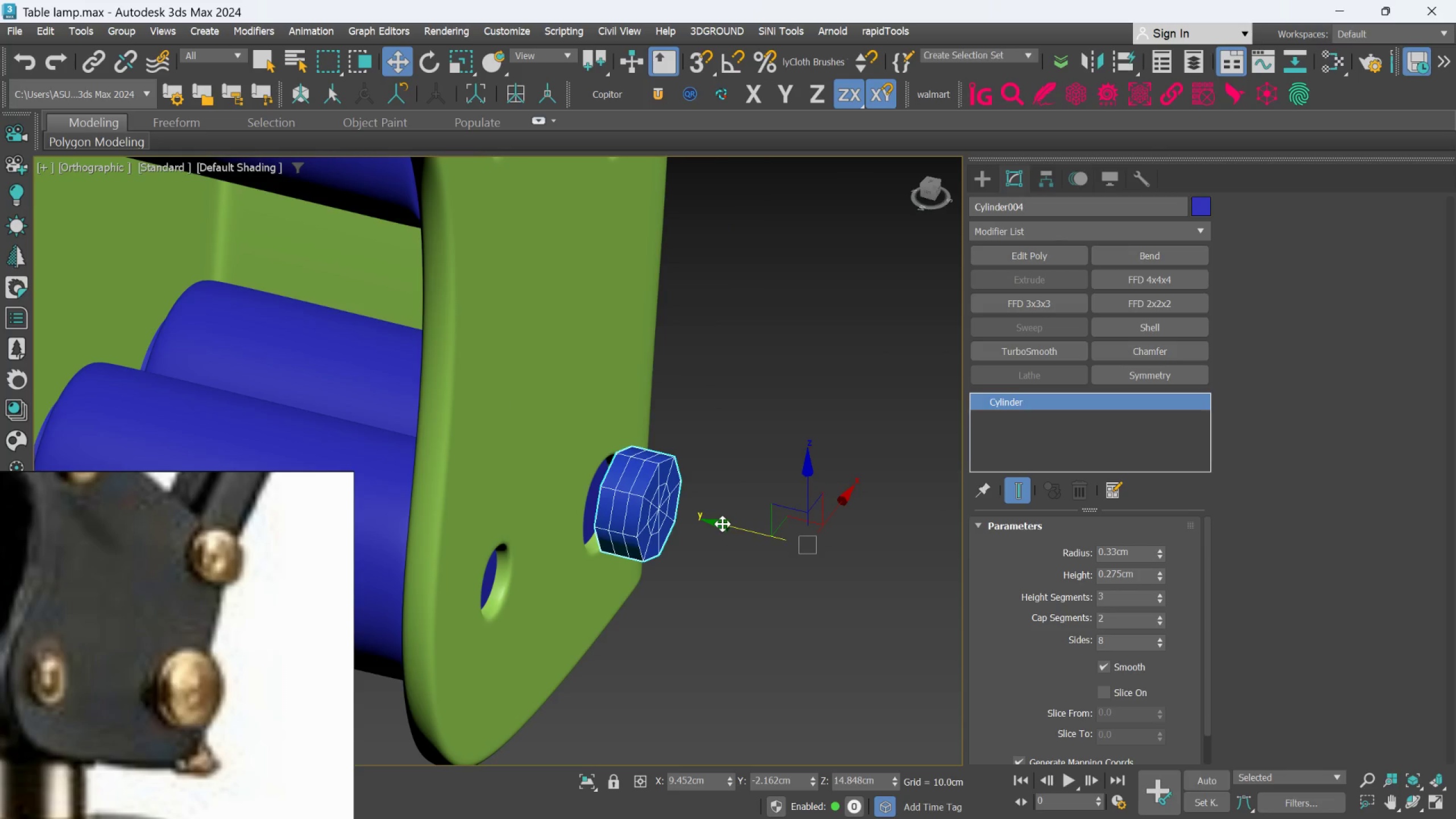 
left_click_drag(start_coordinate=[722, 524], to_coordinate=[712, 527])
 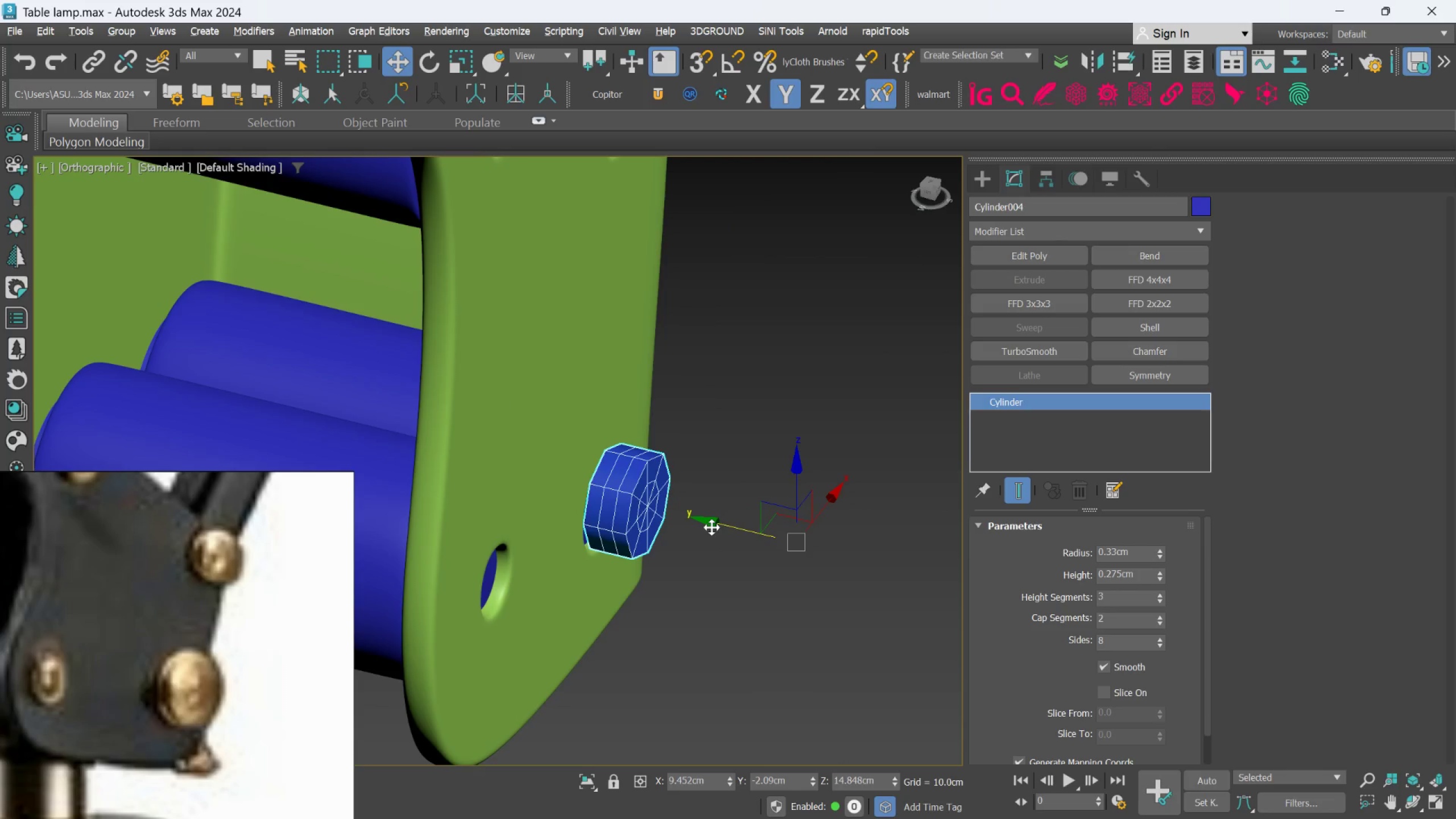 
hold_key(key=AltLeft, duration=0.77)
 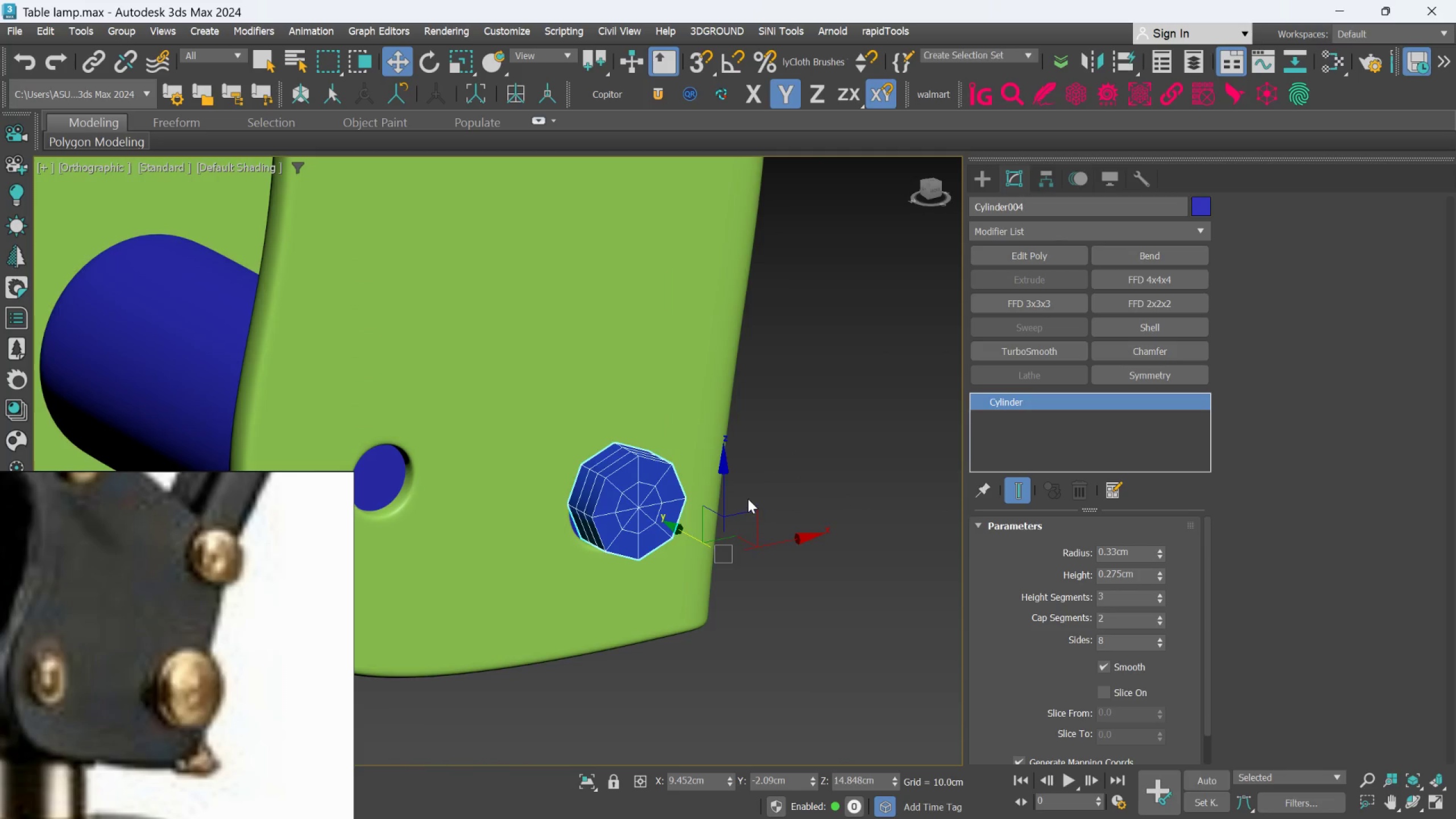 
hold_key(key=AltLeft, duration=0.62)
 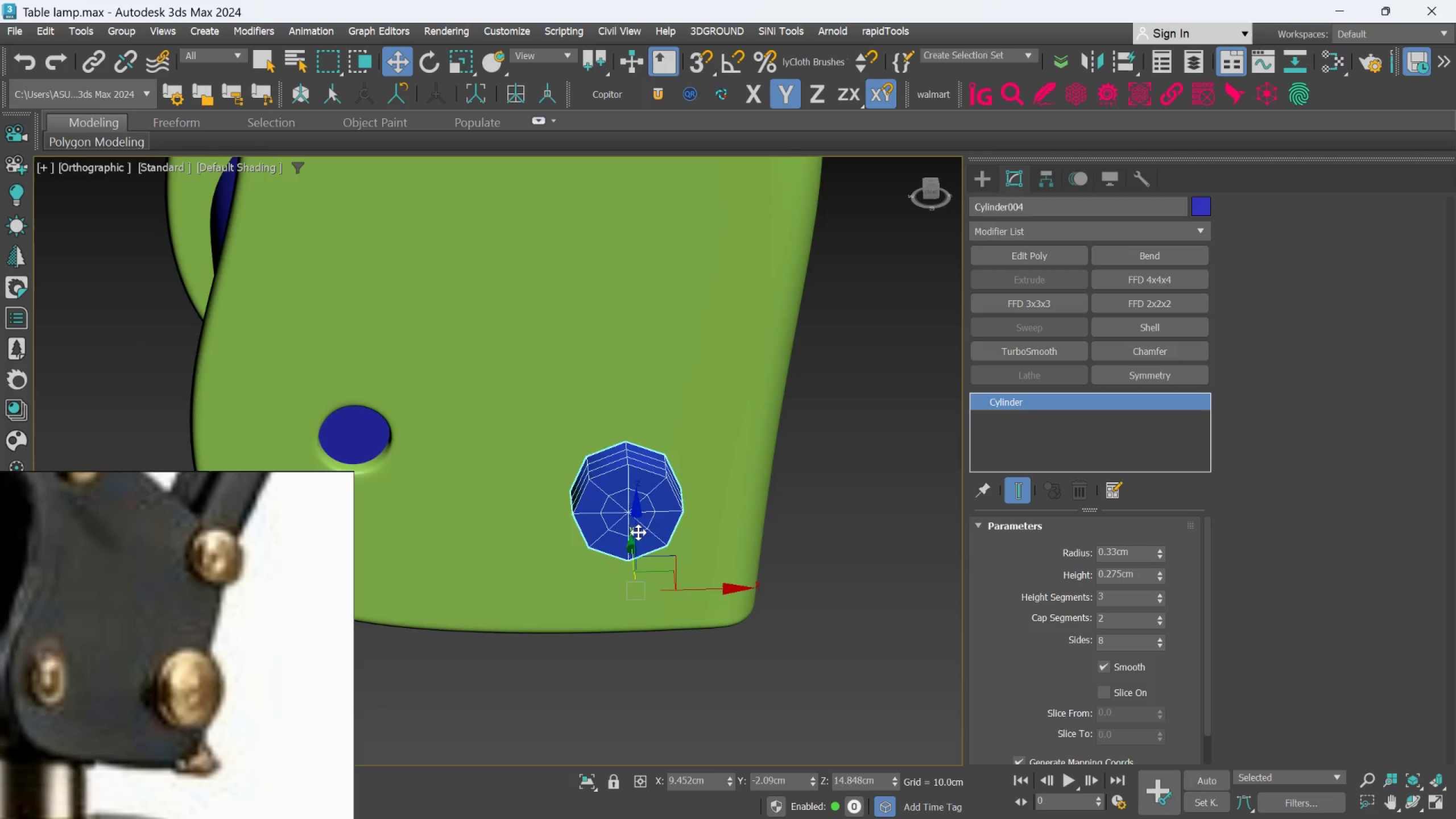 
scroll: coordinate [630, 535], scroll_direction: up, amount: 2.0
 